 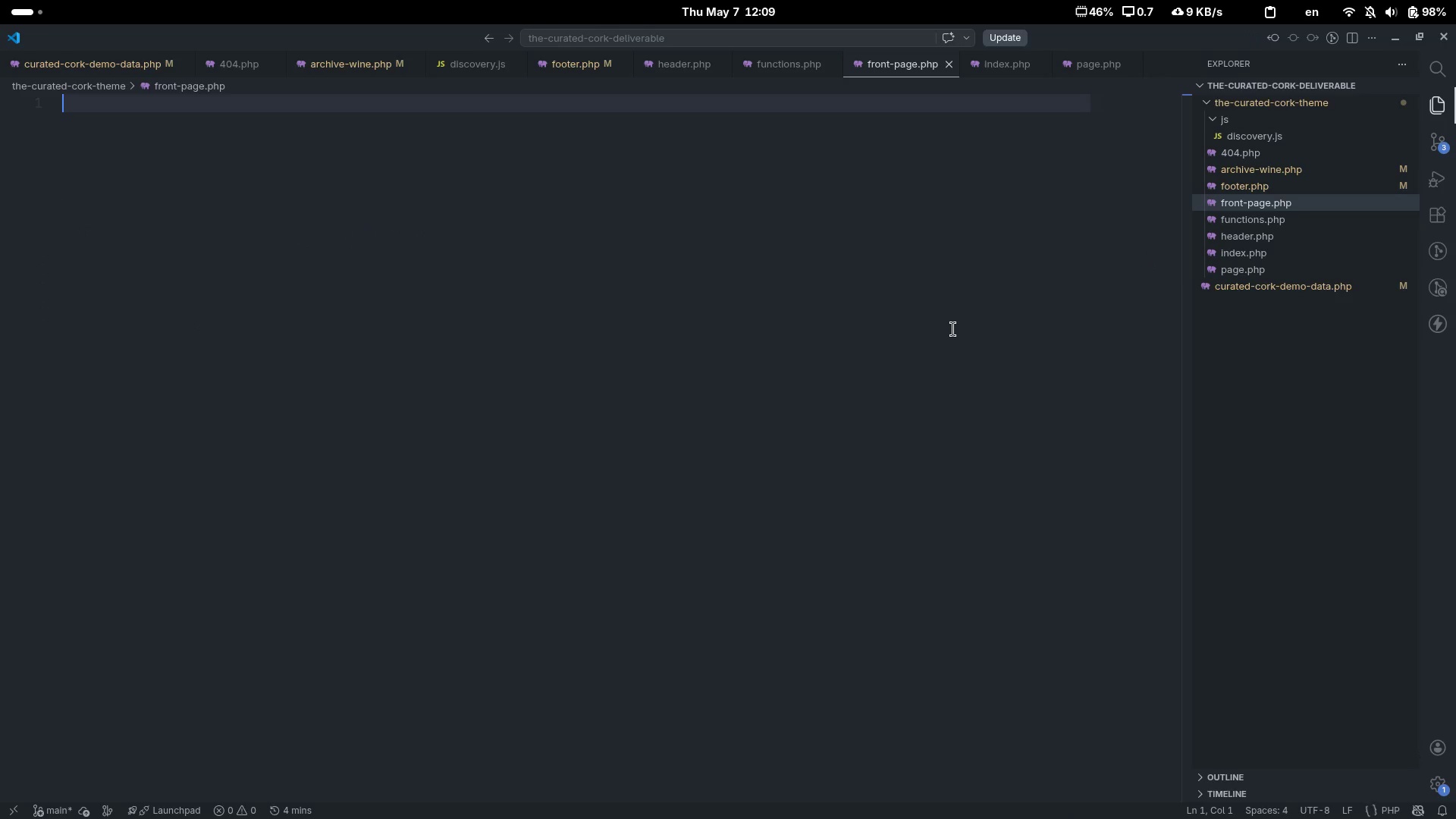 
left_click([953, 329])
 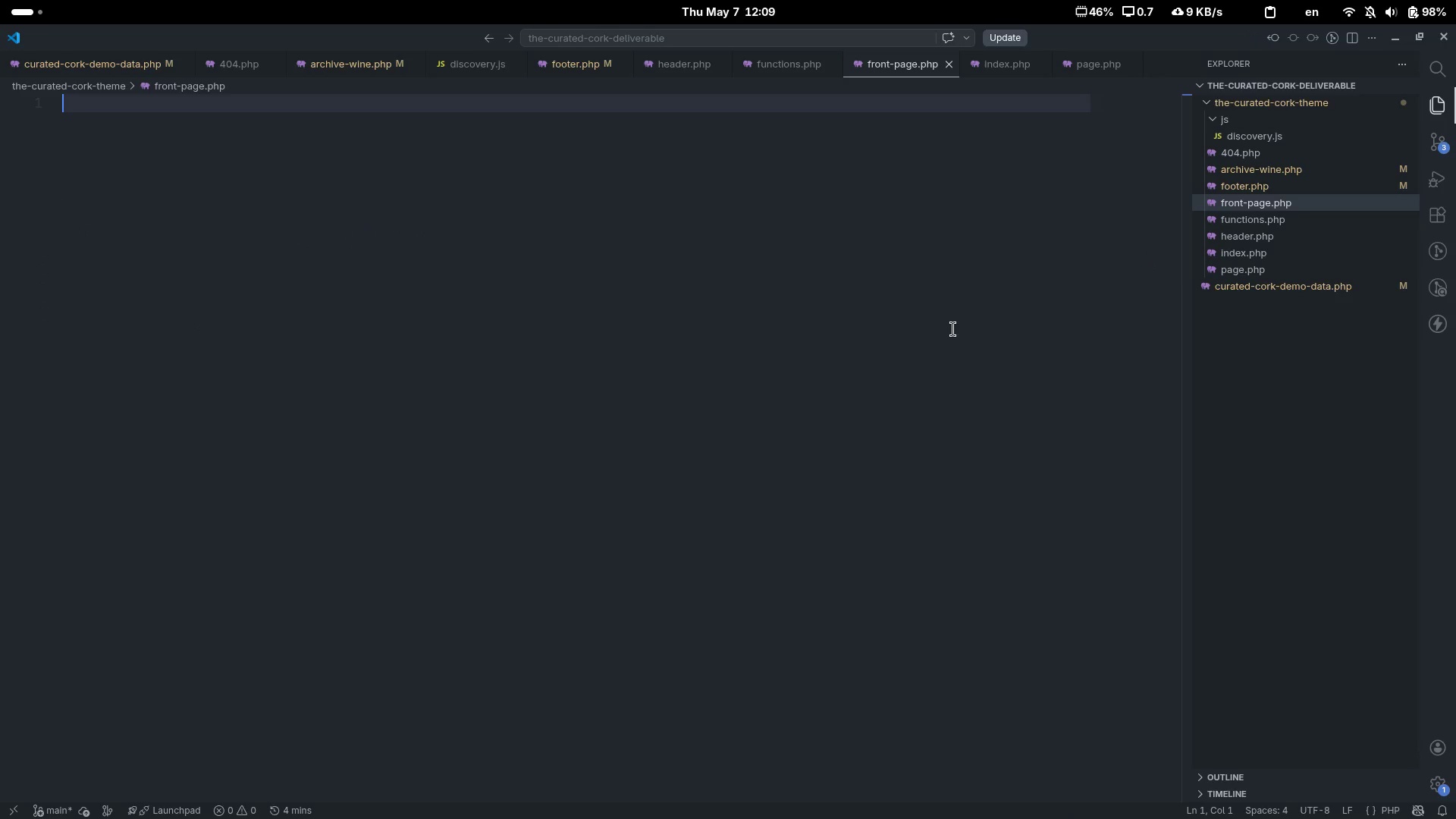 
key(Shift+Comma)
 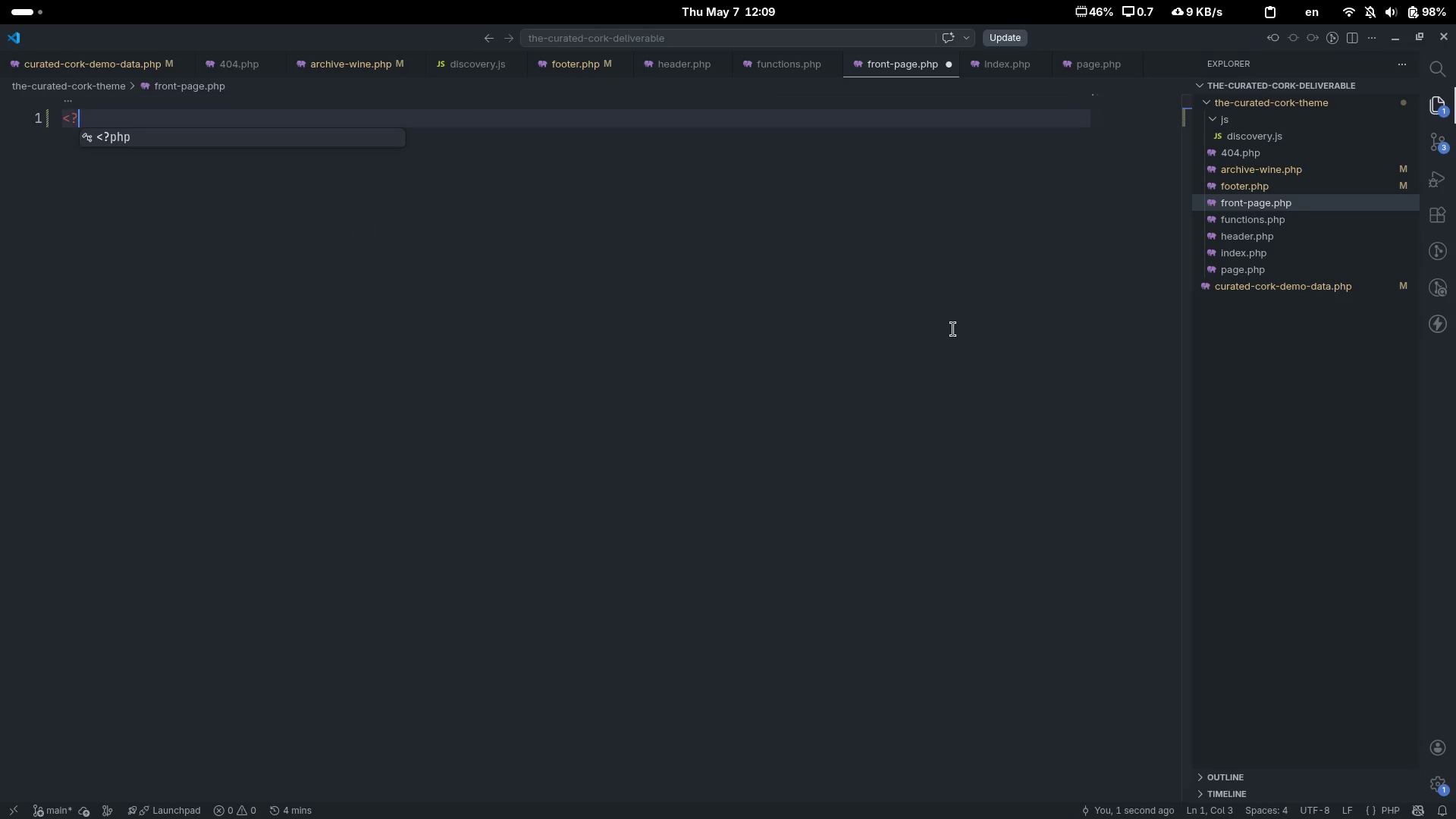 
key(Shift+Slash)
 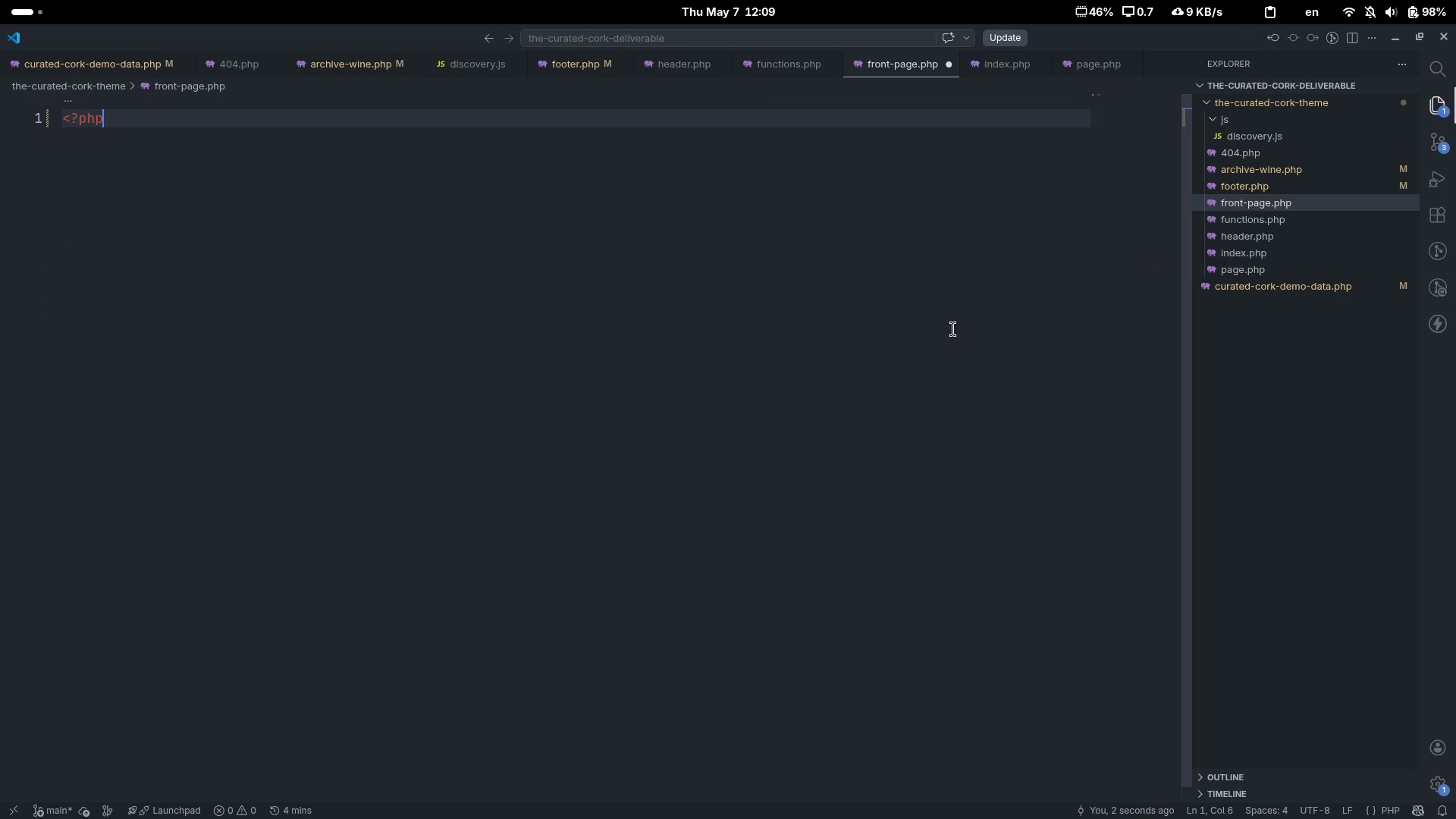 
key(Tab)
 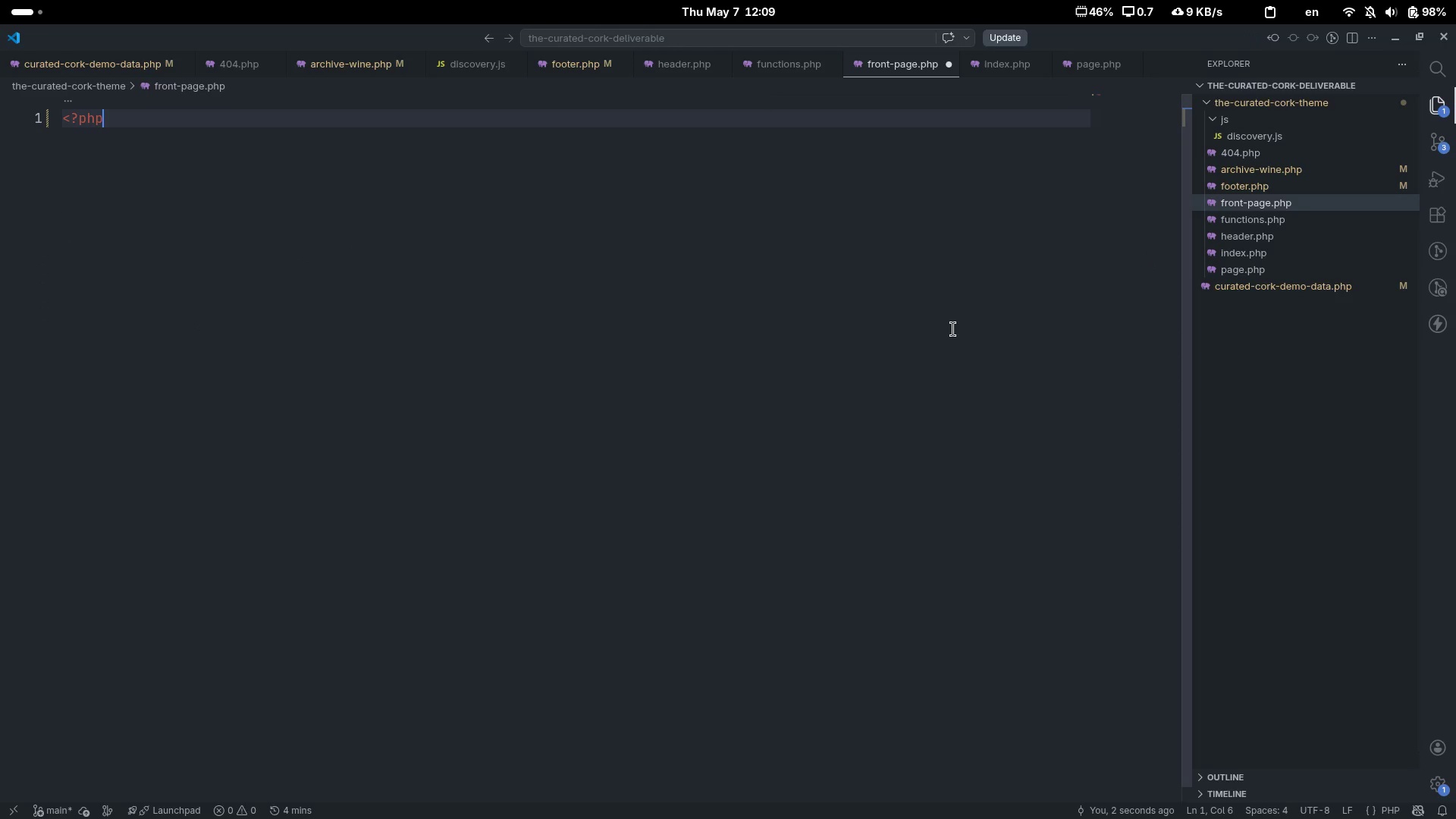 
key(Enter)
 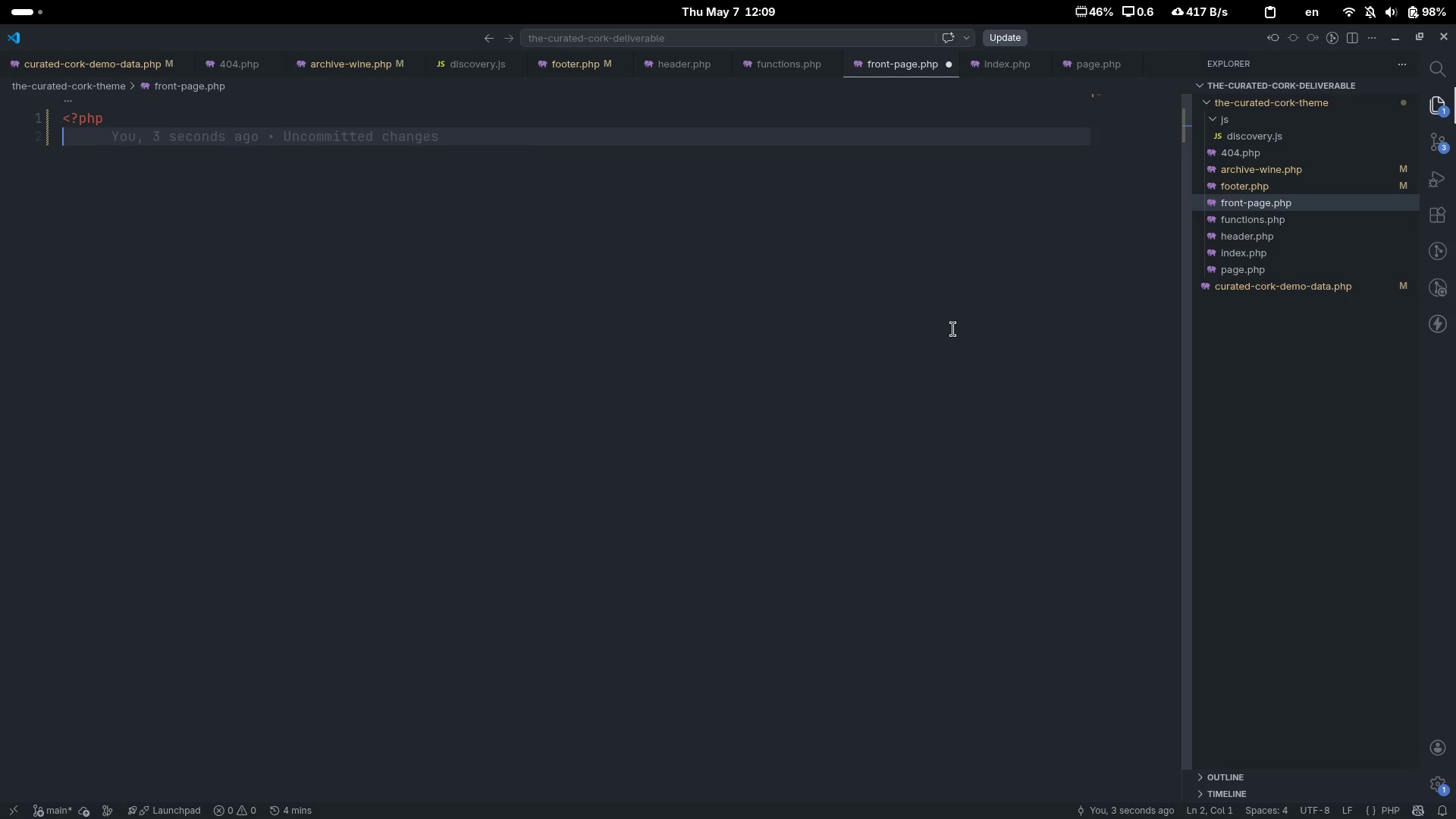 
key(Enter)
 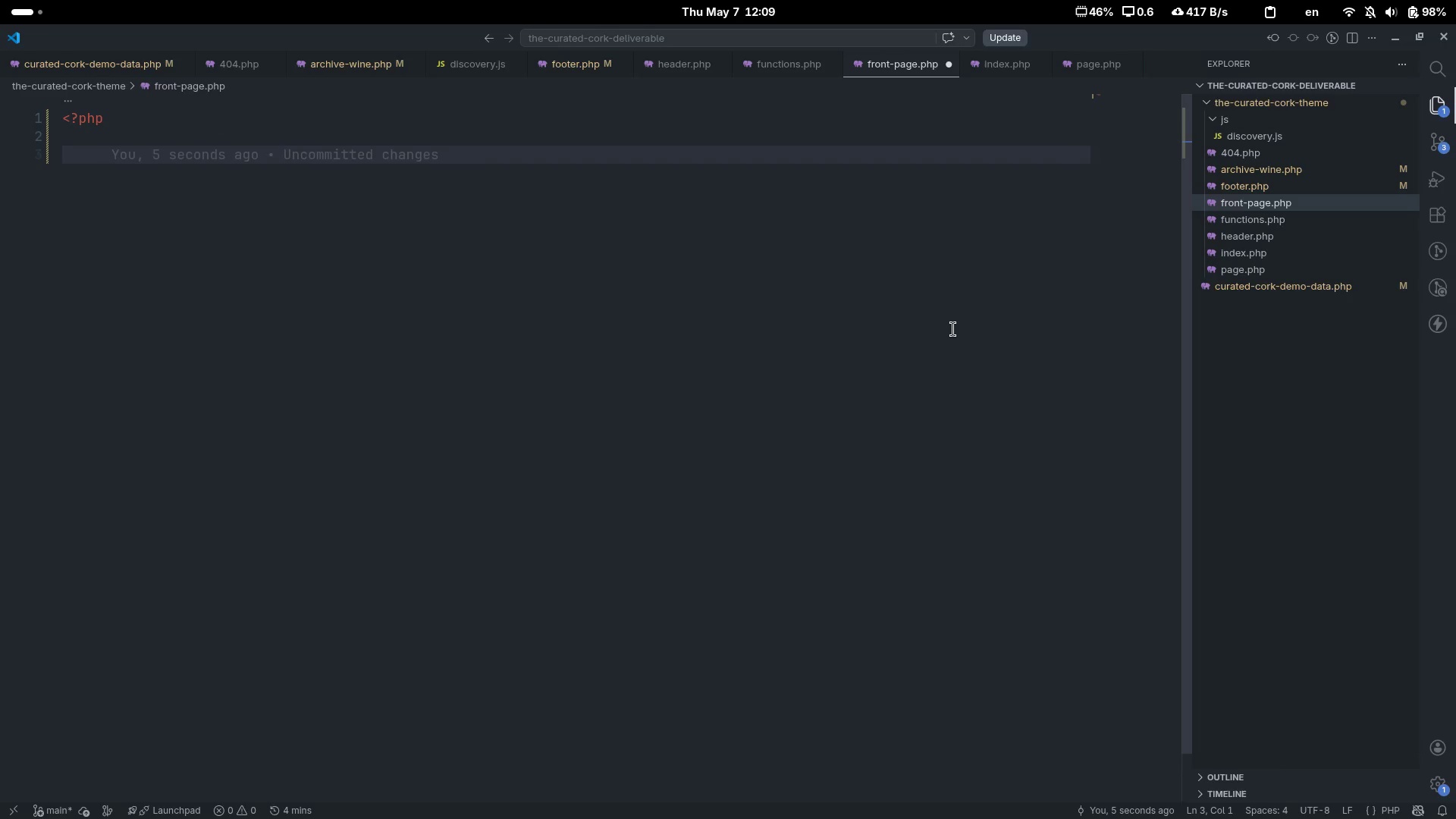 
key(Shift+Slash)
 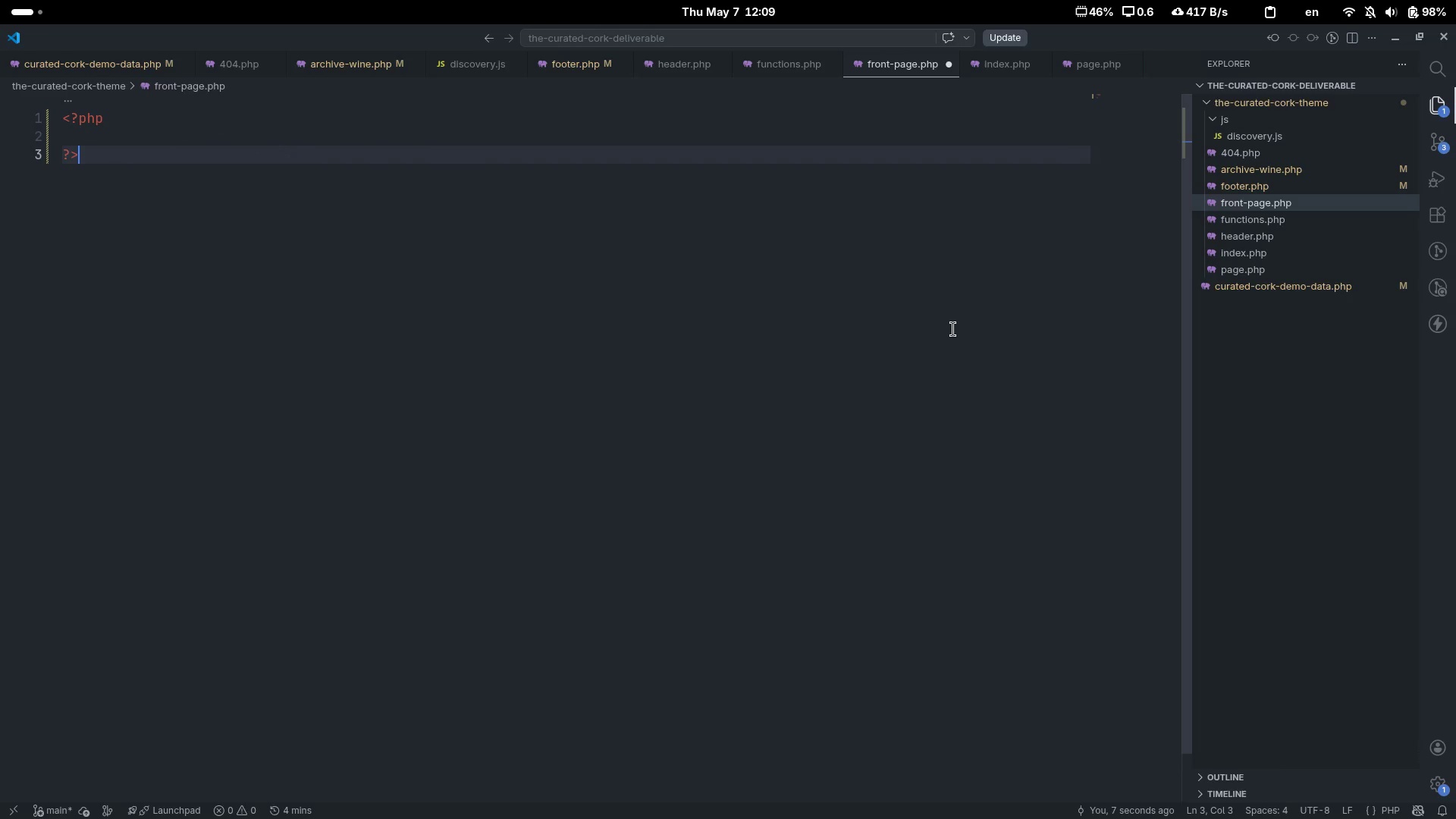 
key(Shift+Period)
 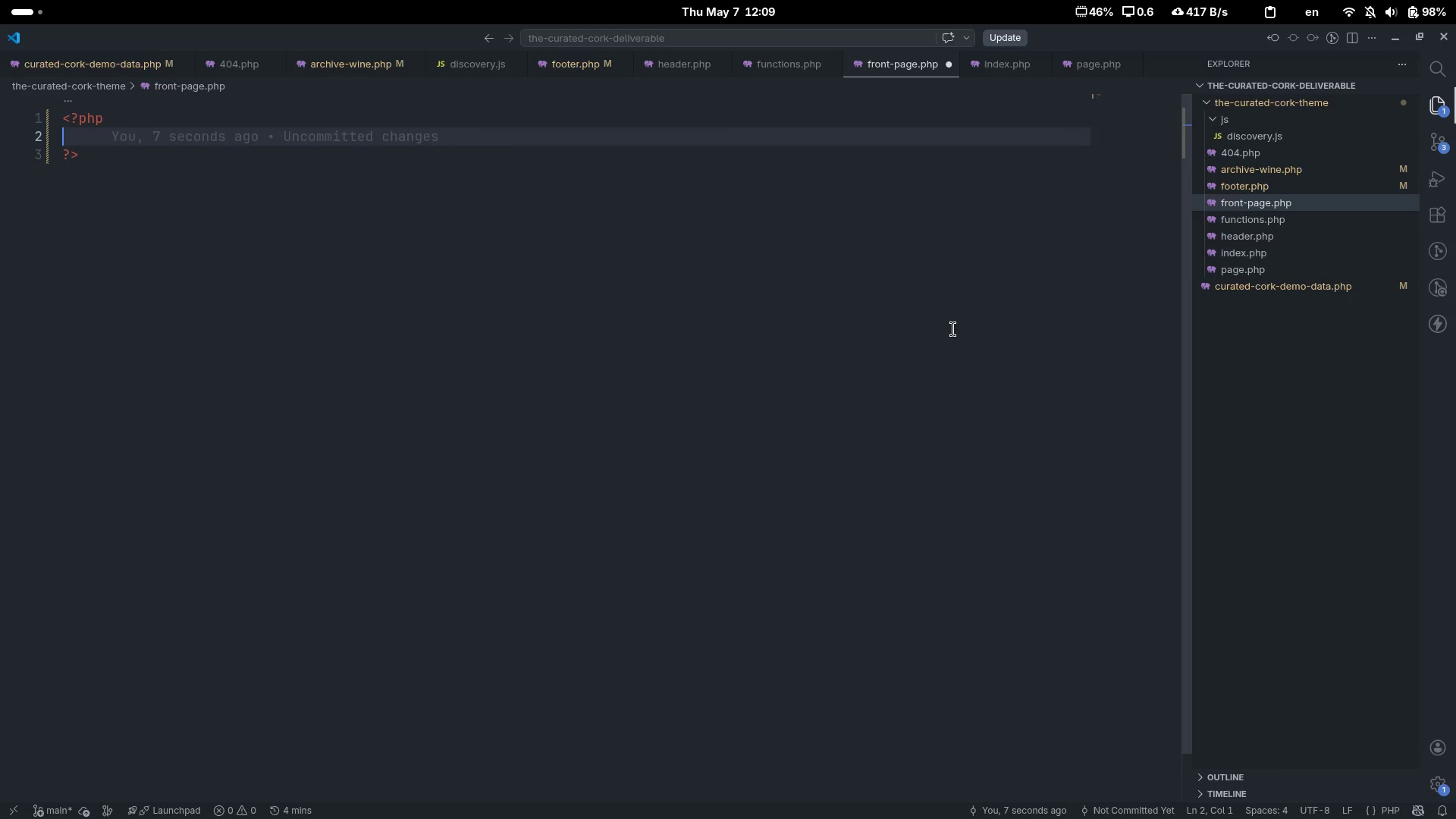 
key(ArrowUp)
 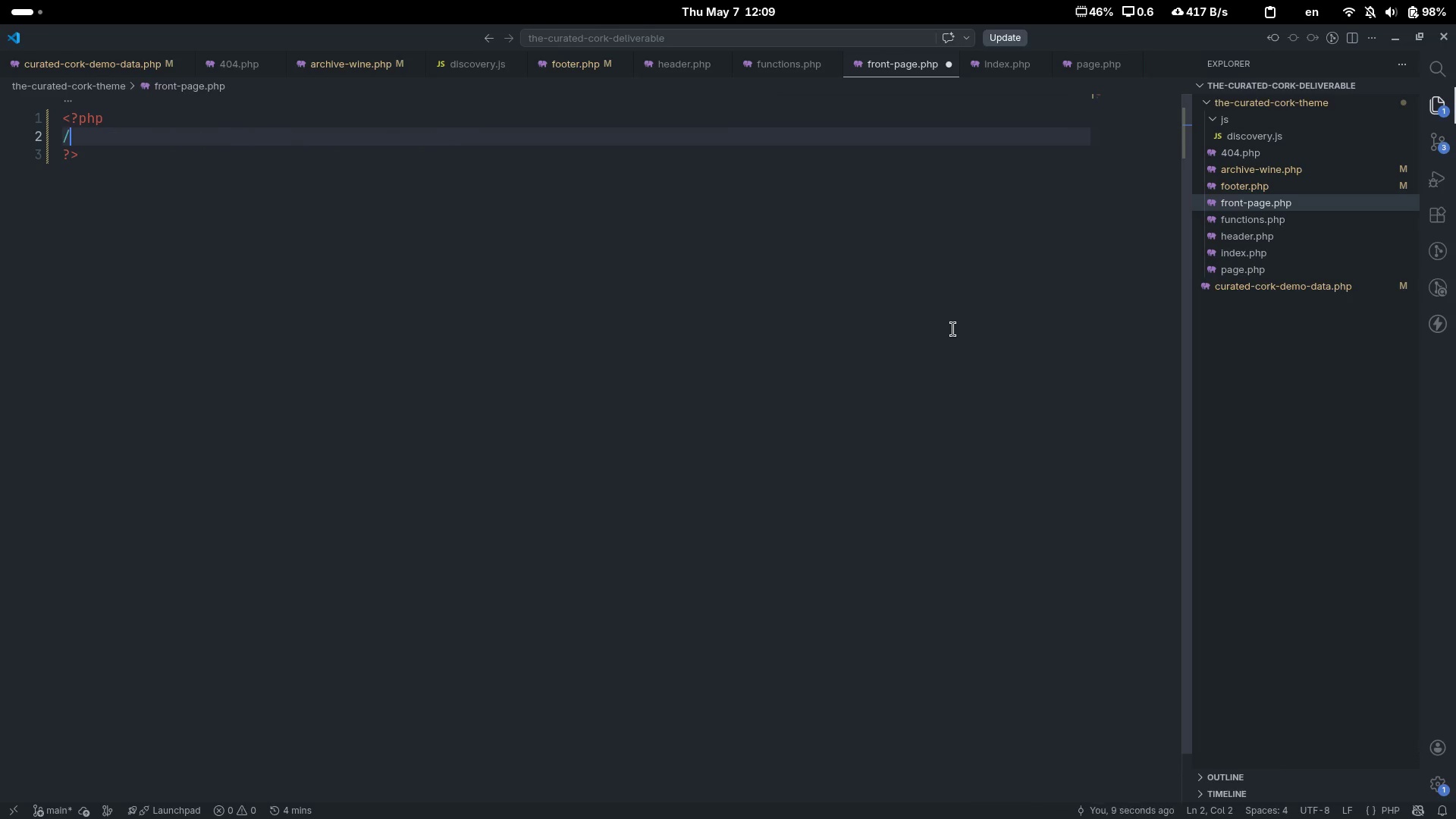 
type(/**)
 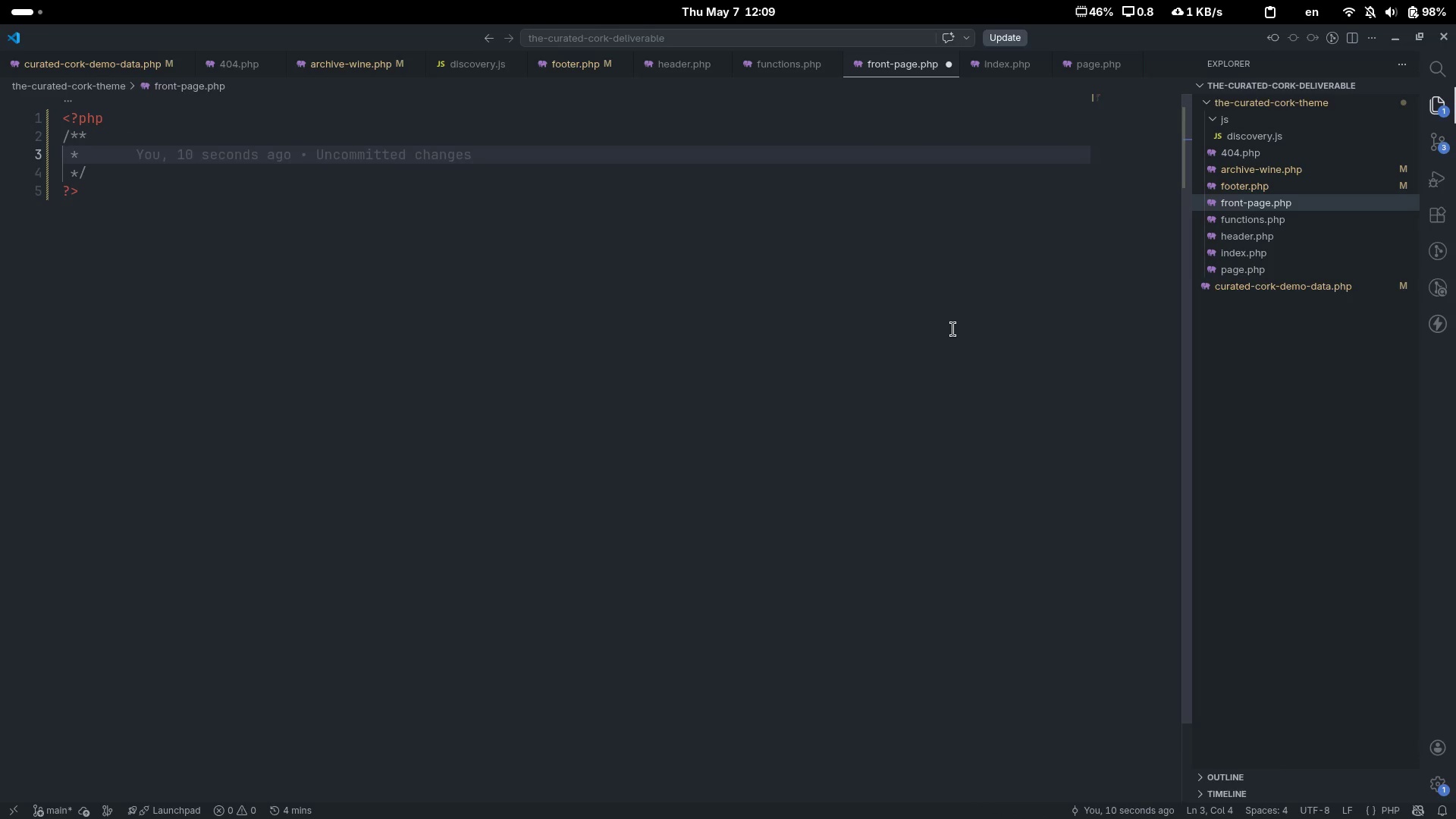 
 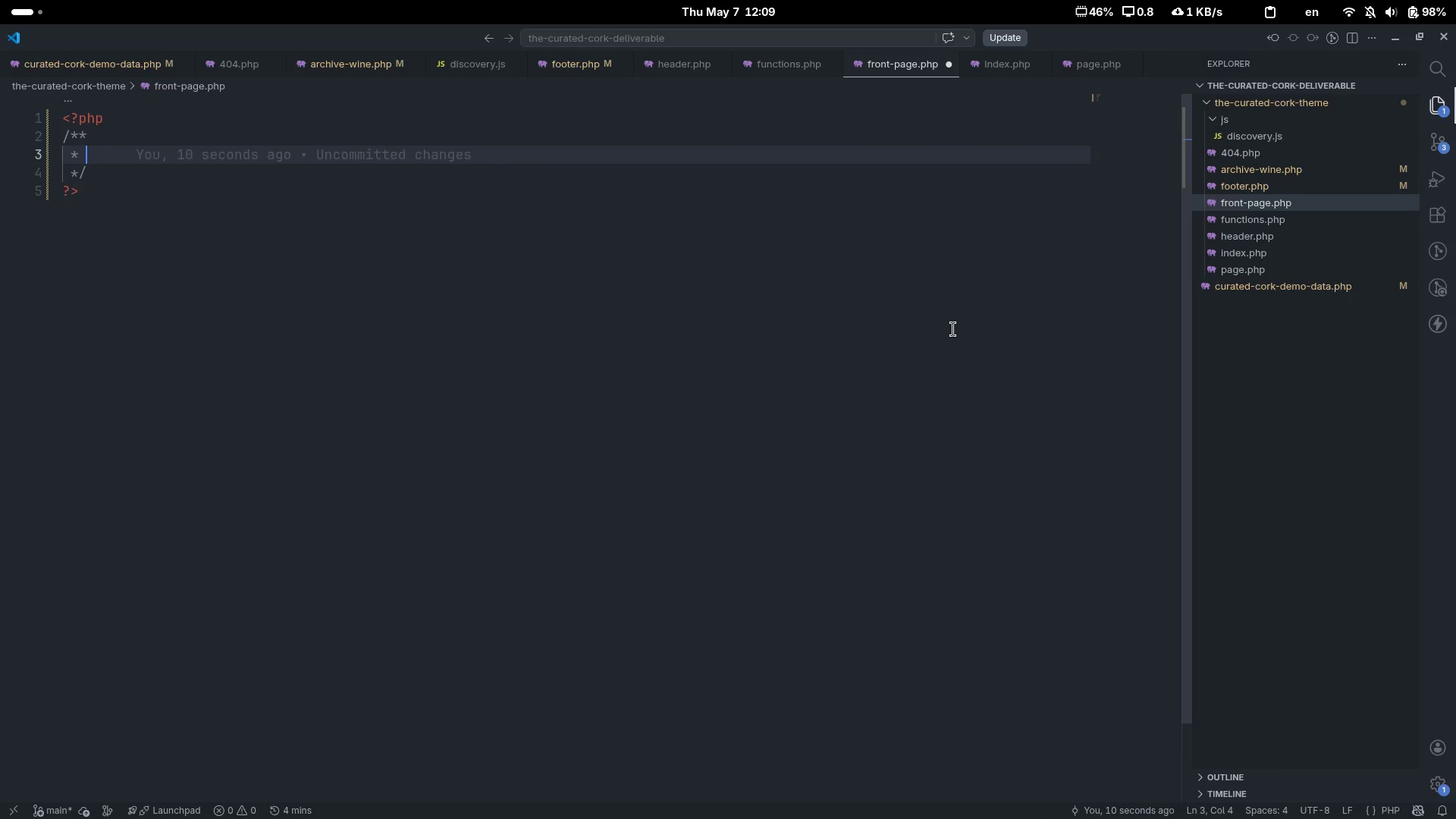 
key(Enter)
 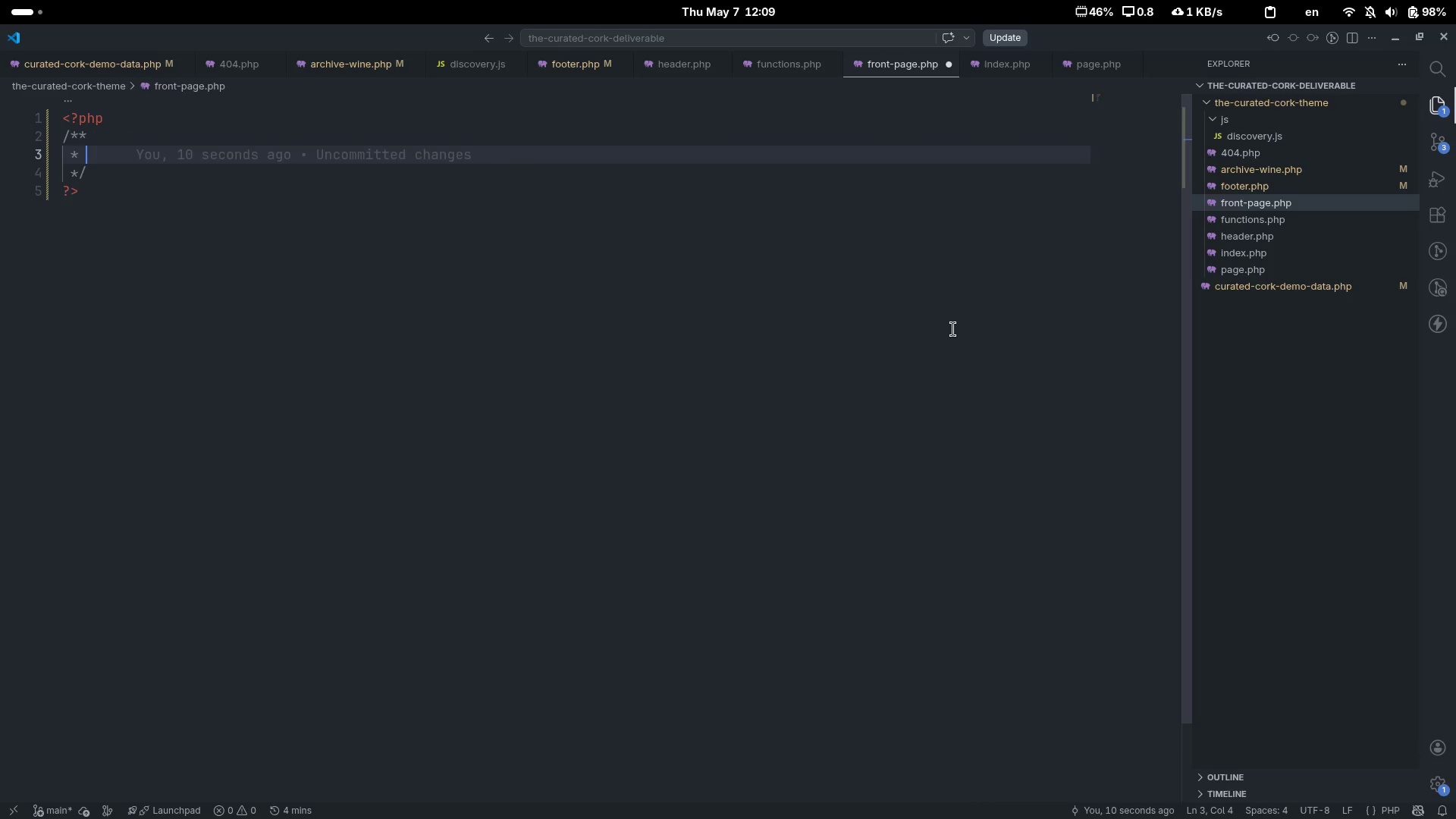 
type(The font pa)
 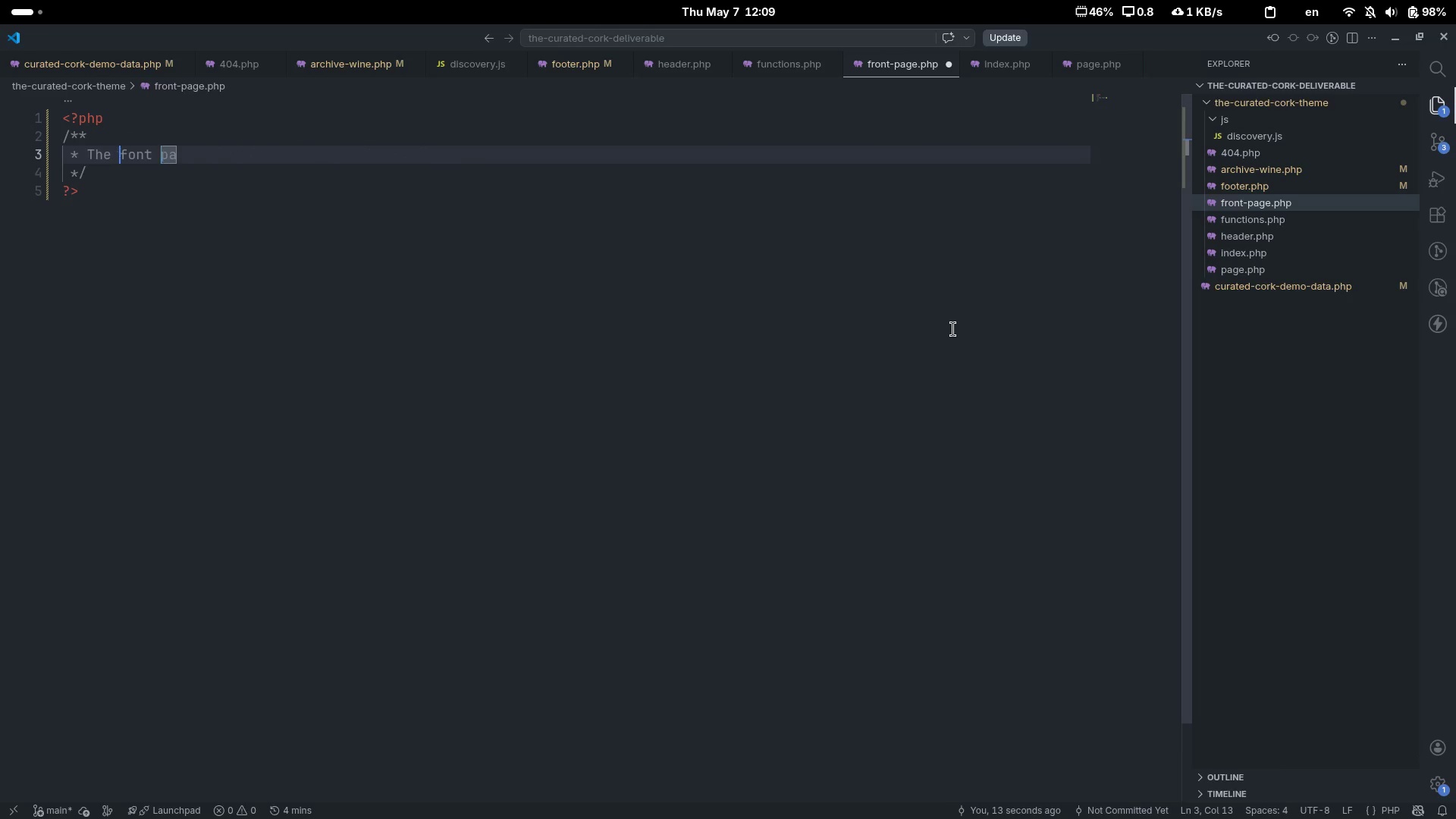 
key(Control+ArrowLeft)
 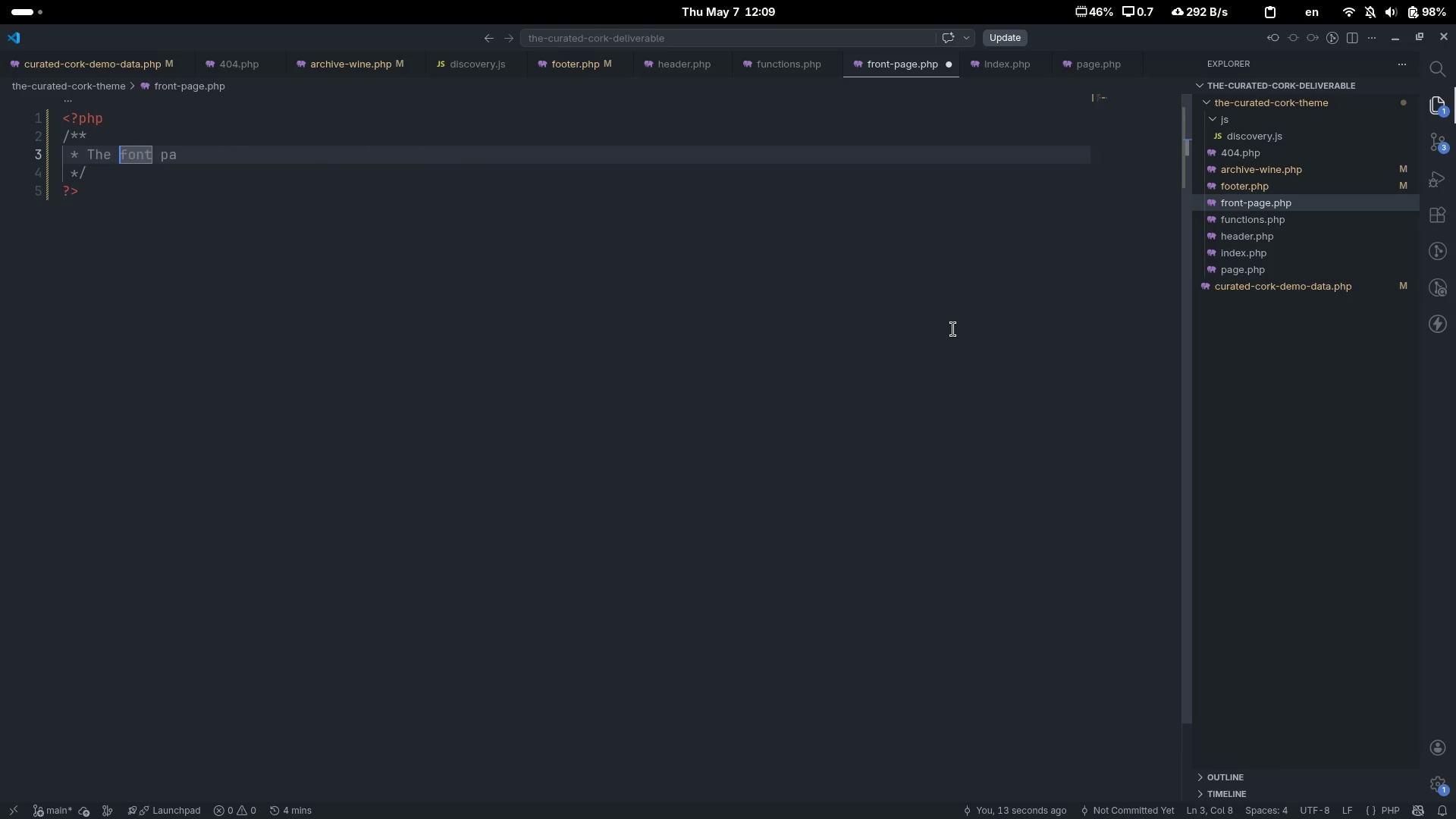 
key(Control+ArrowLeft)
 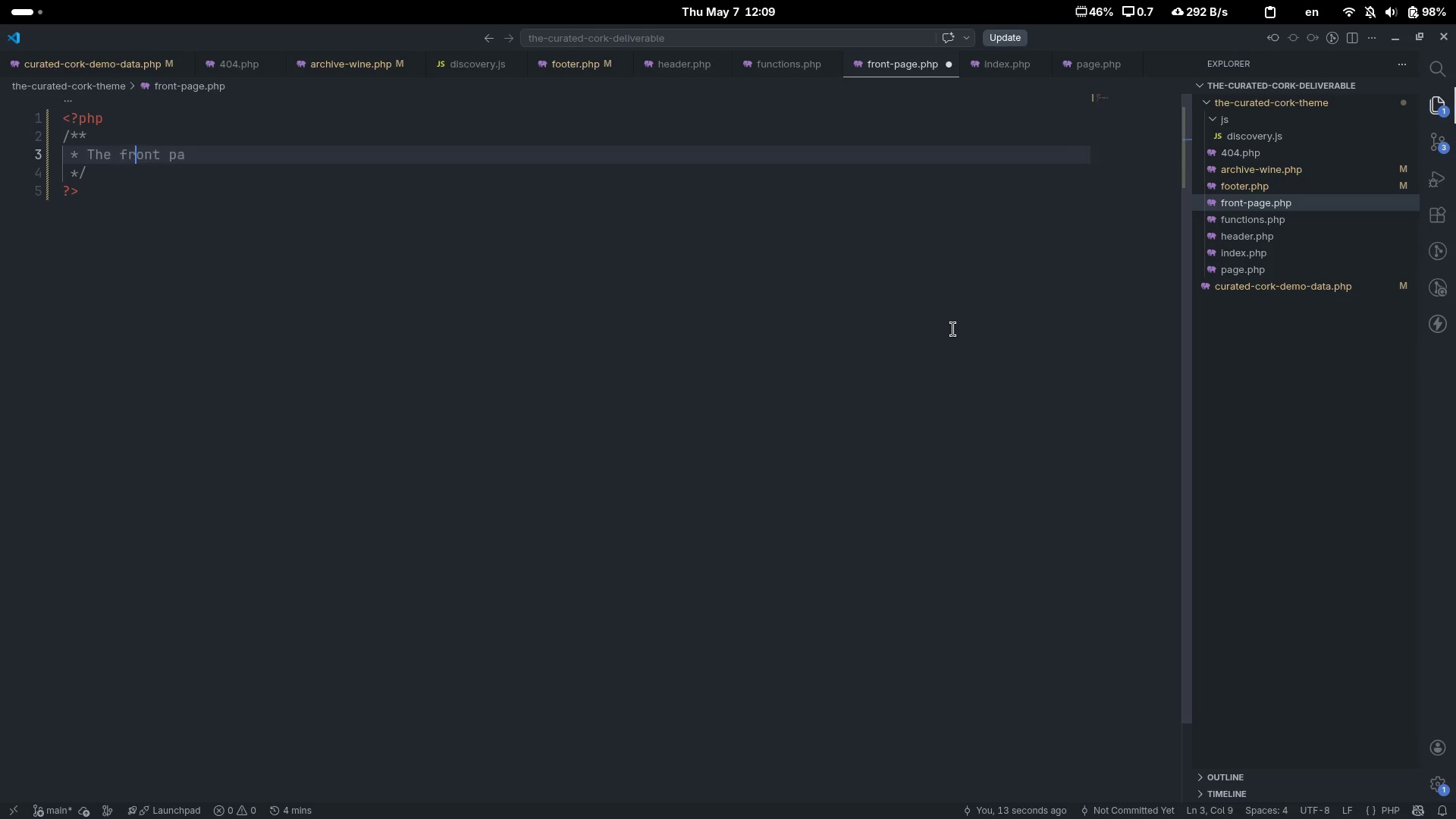 
key(ArrowRight)
 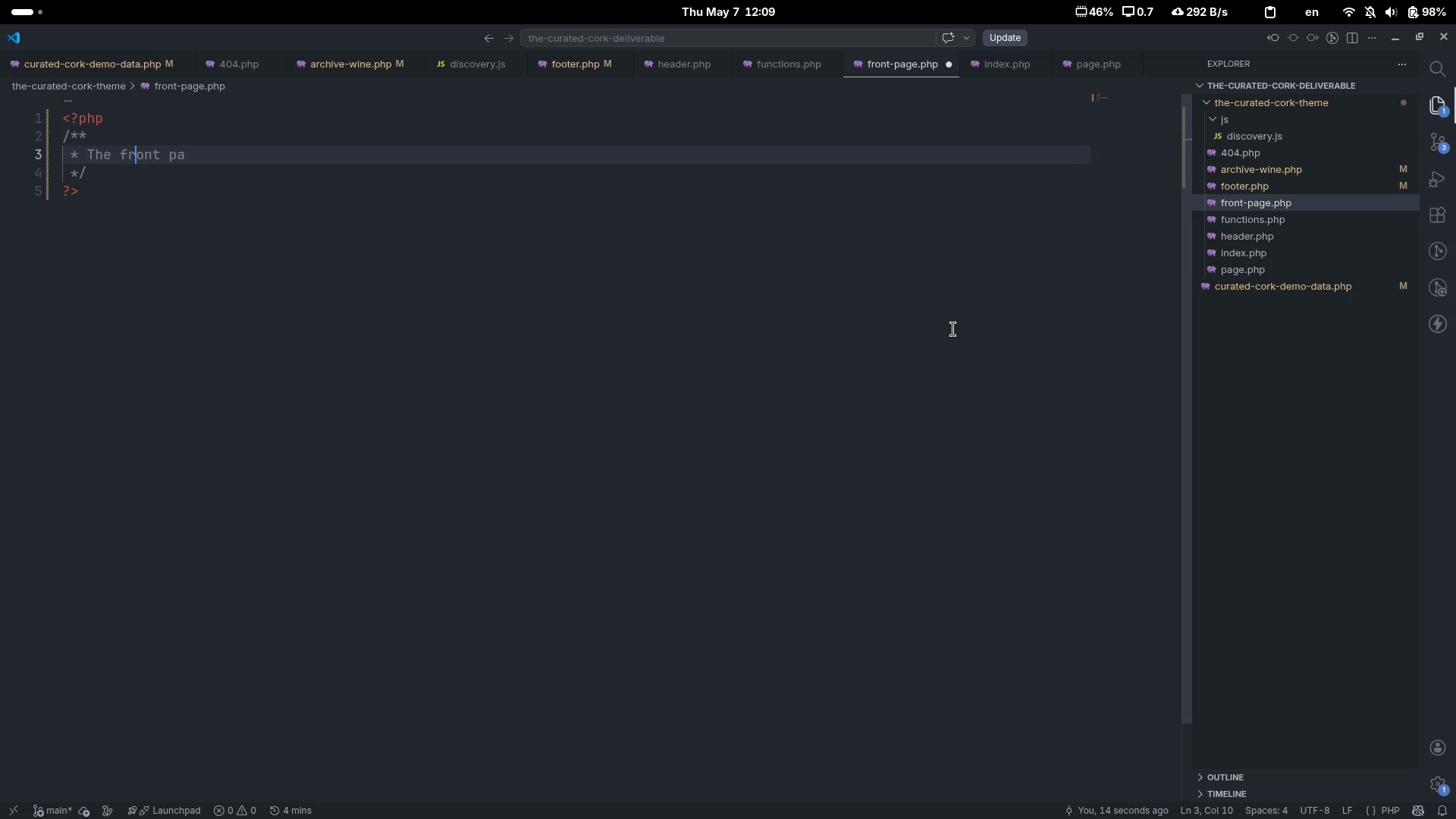 
key(R)
 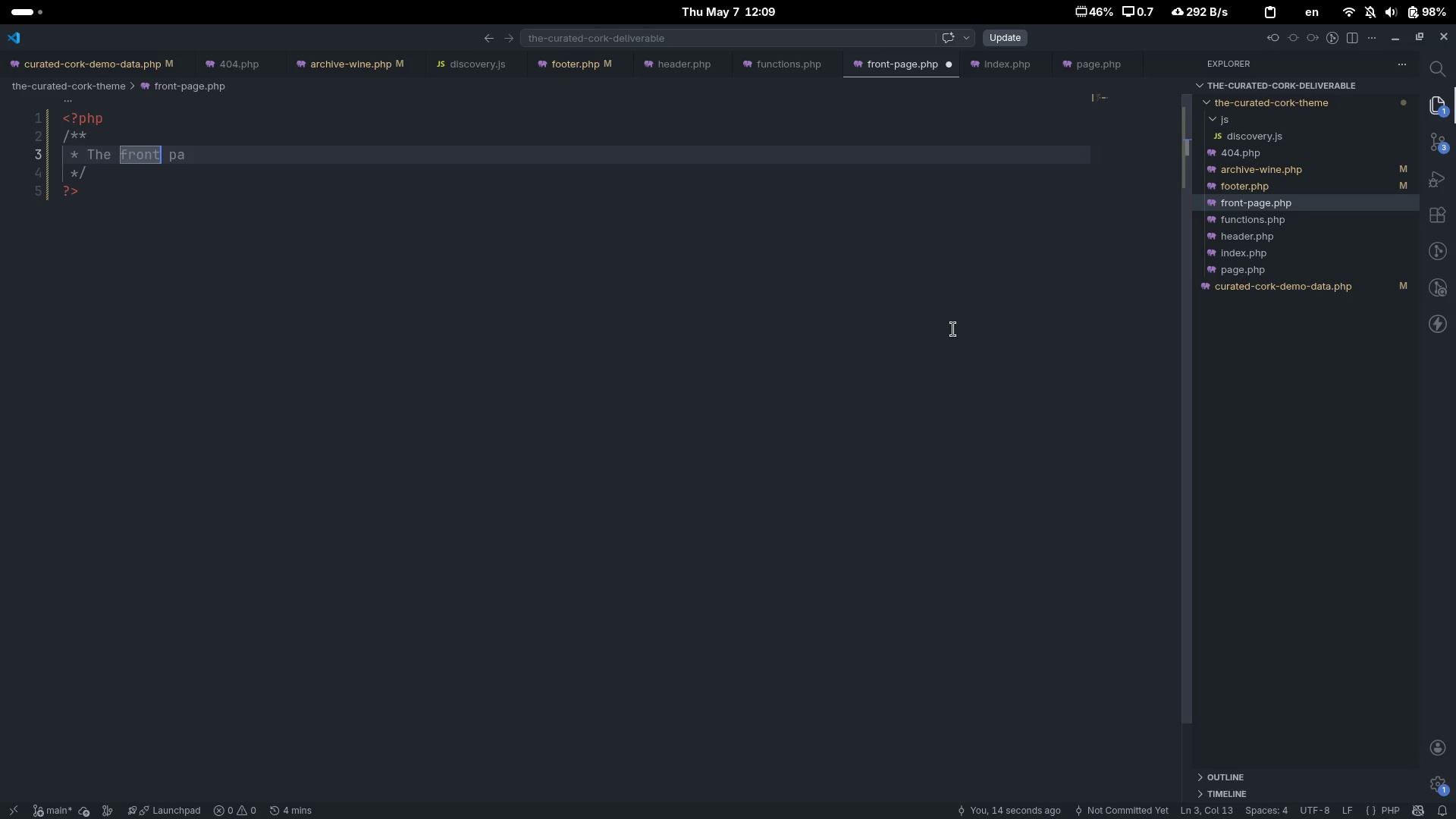 
key(Control+ArrowRight)
 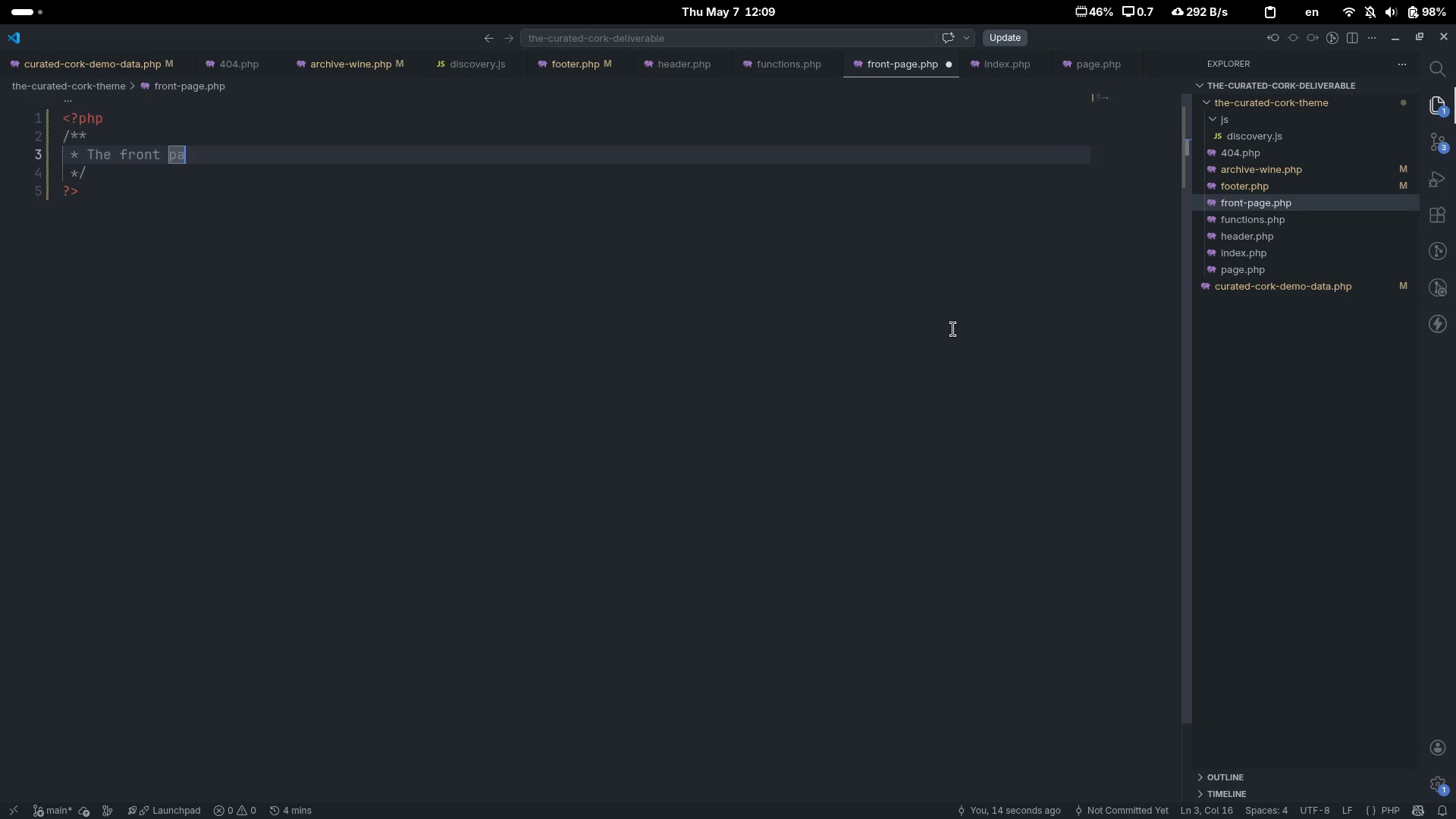 
key(Control+ArrowRight)
 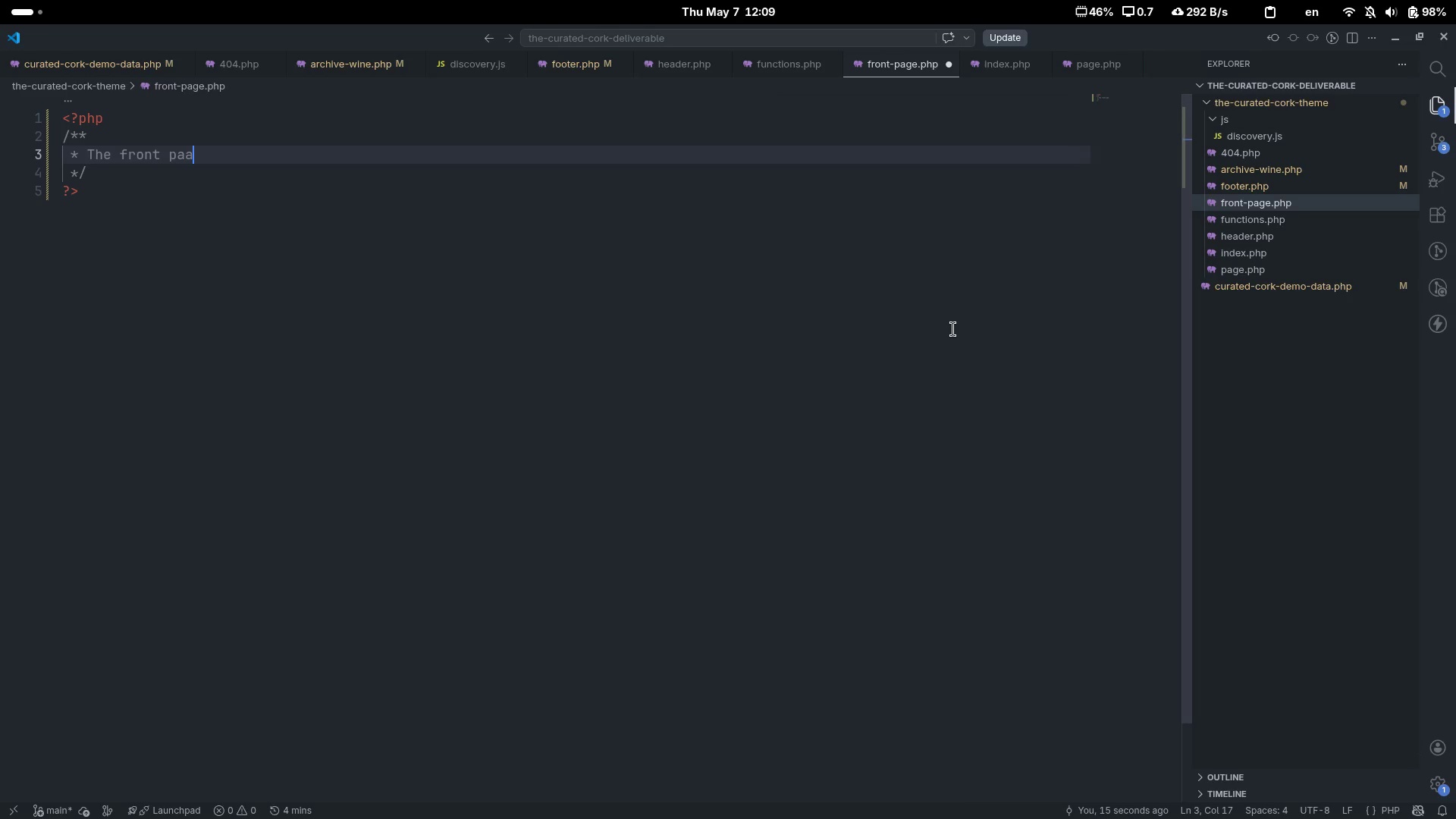 
type(a)
key(Backspace)
type(ge / discovery lansing)
 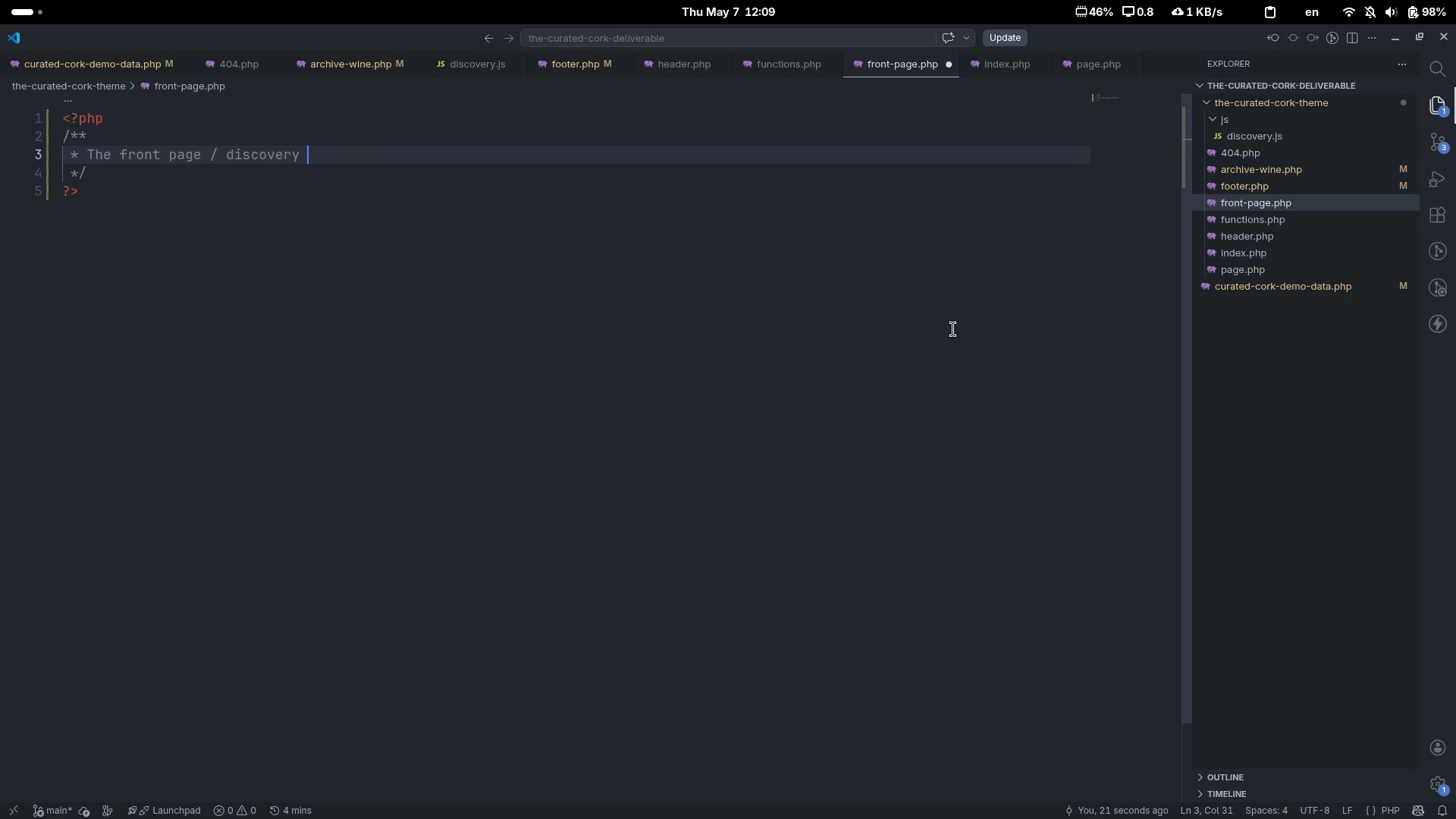 
key(Control+ControlLeft)
 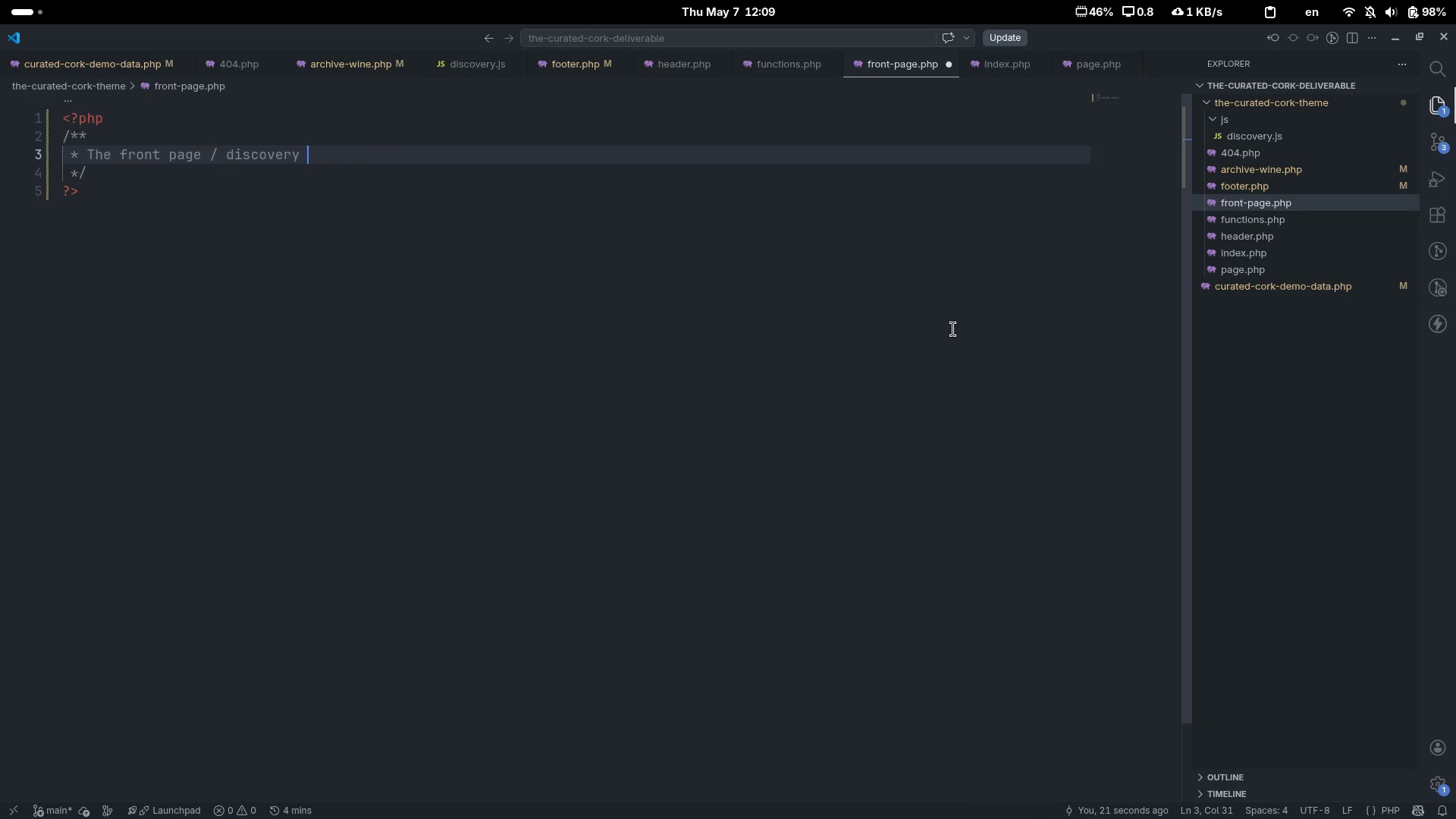 
key(Control+Backspace)
 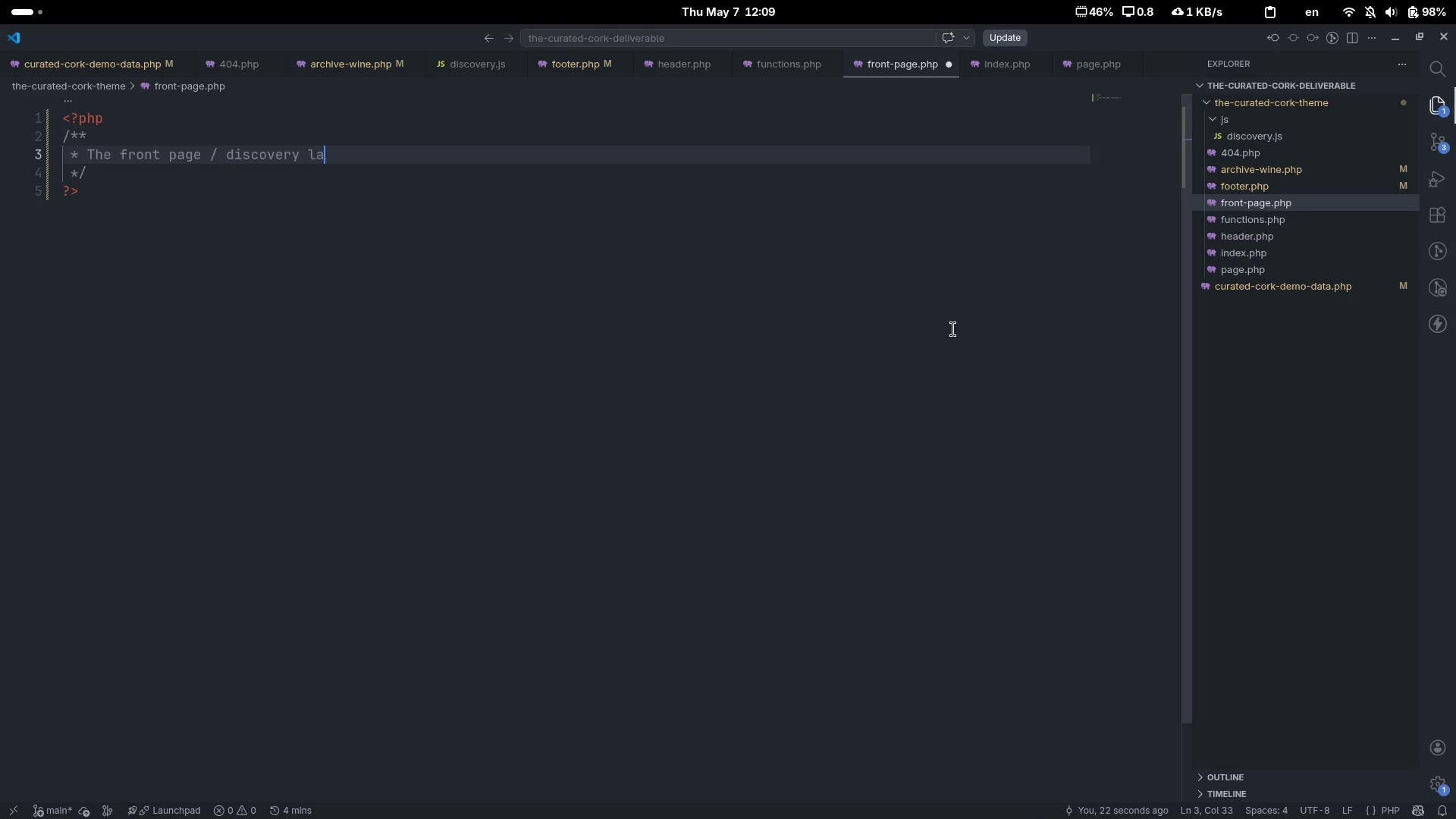 
type(landing page for the )
 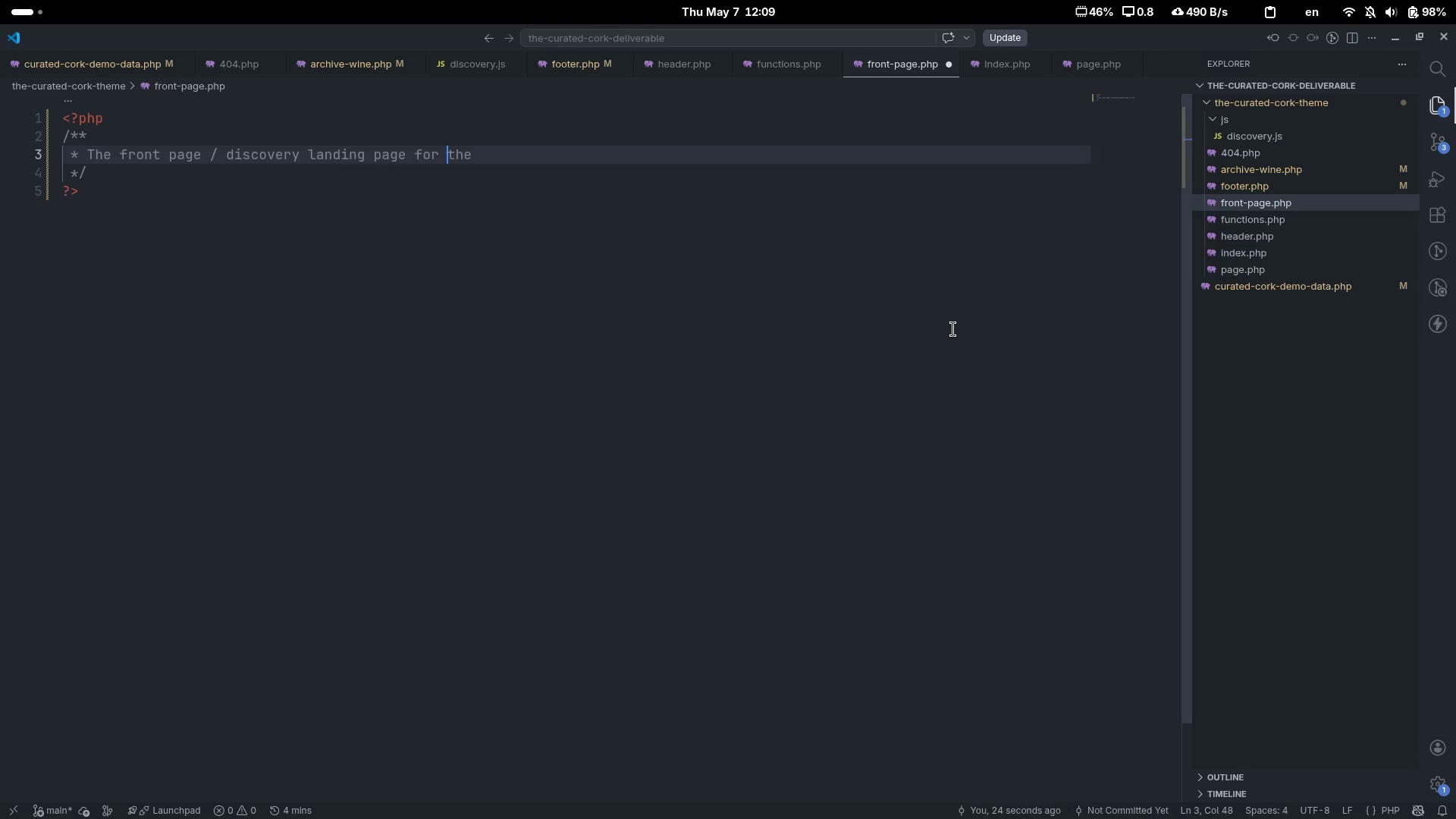 
key(Control+ControlLeft)
 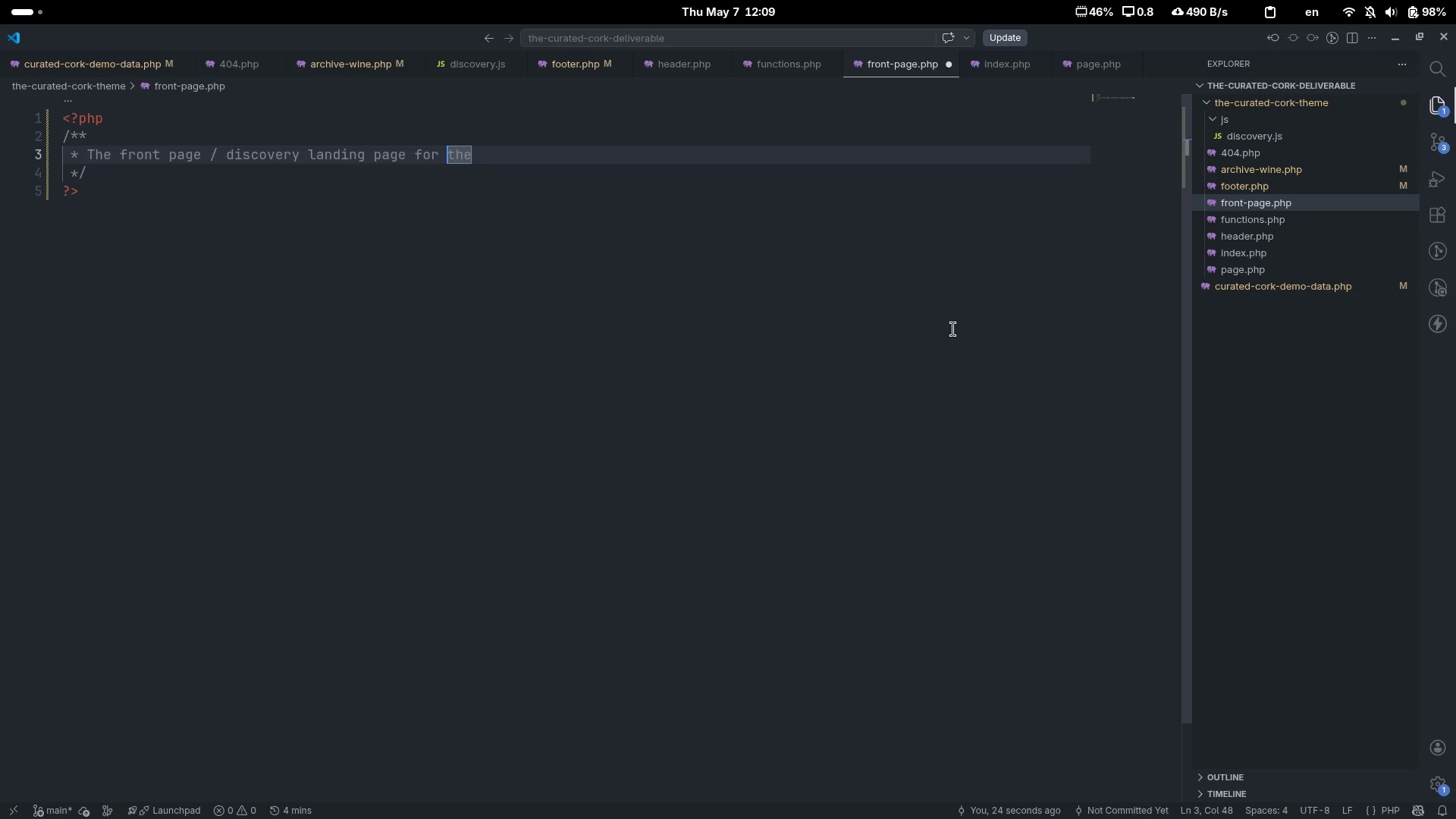 
key(Control+ArrowLeft)
 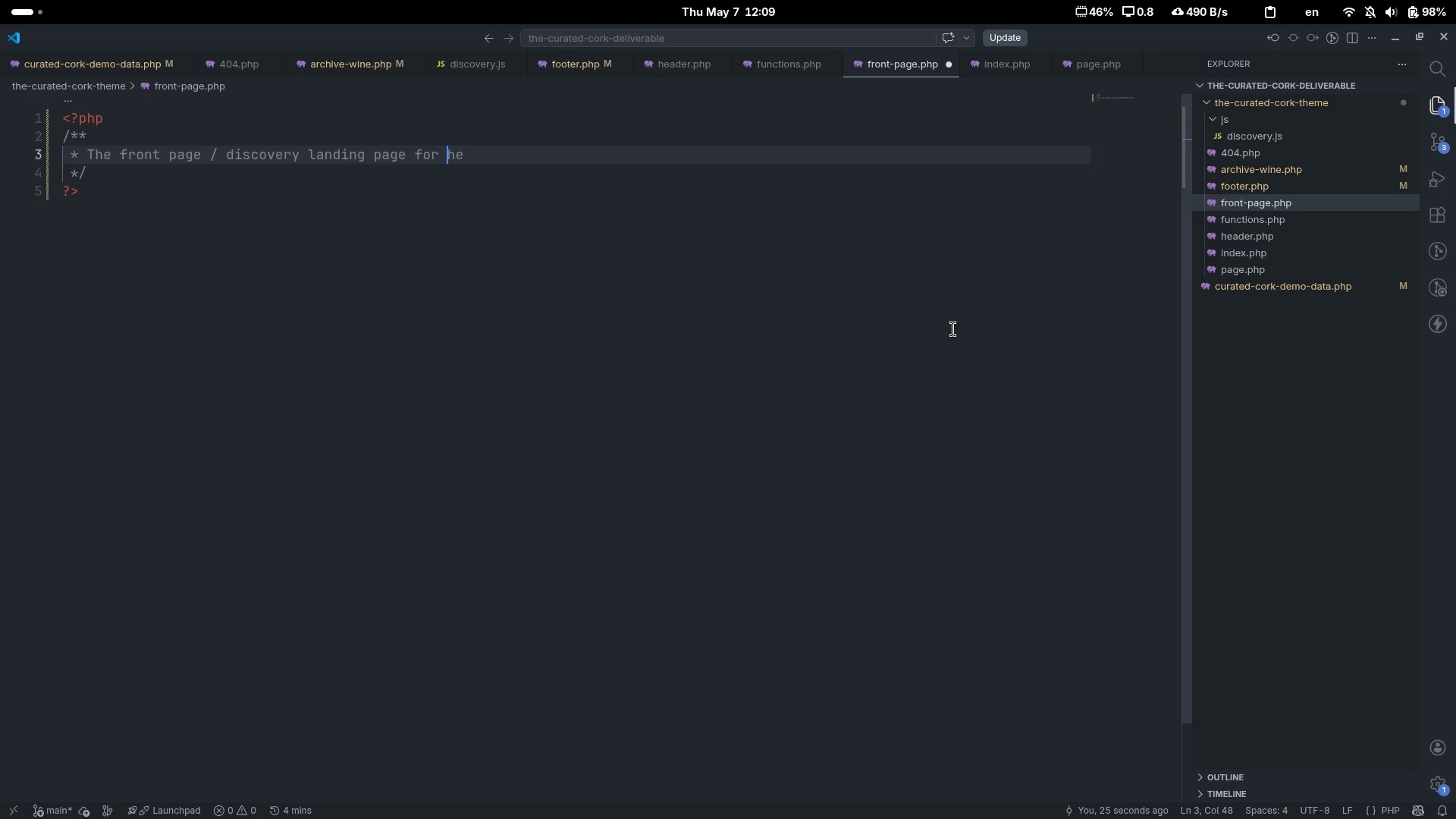 
key(ArrowRight)
 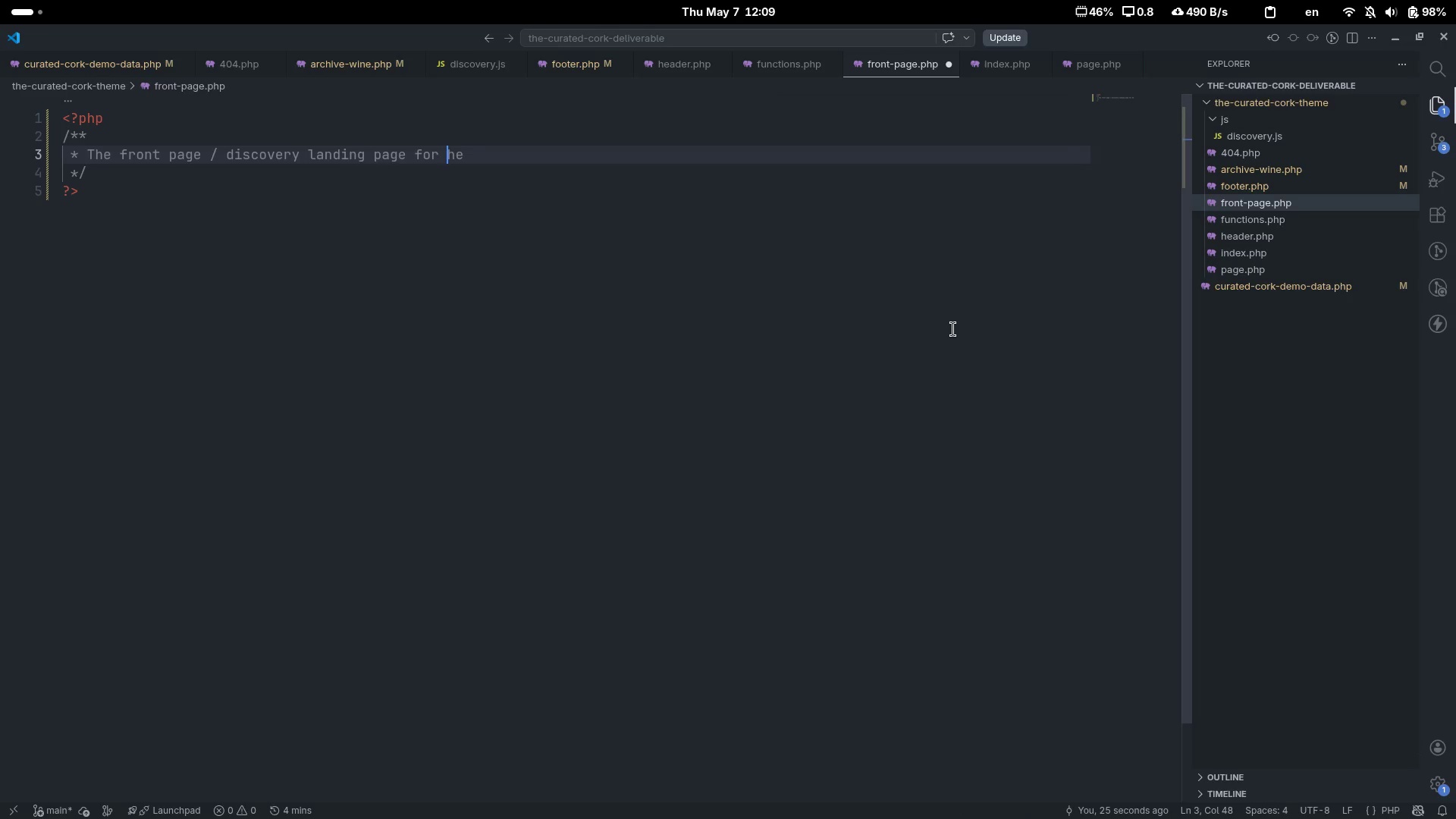 
key(Backspace)
 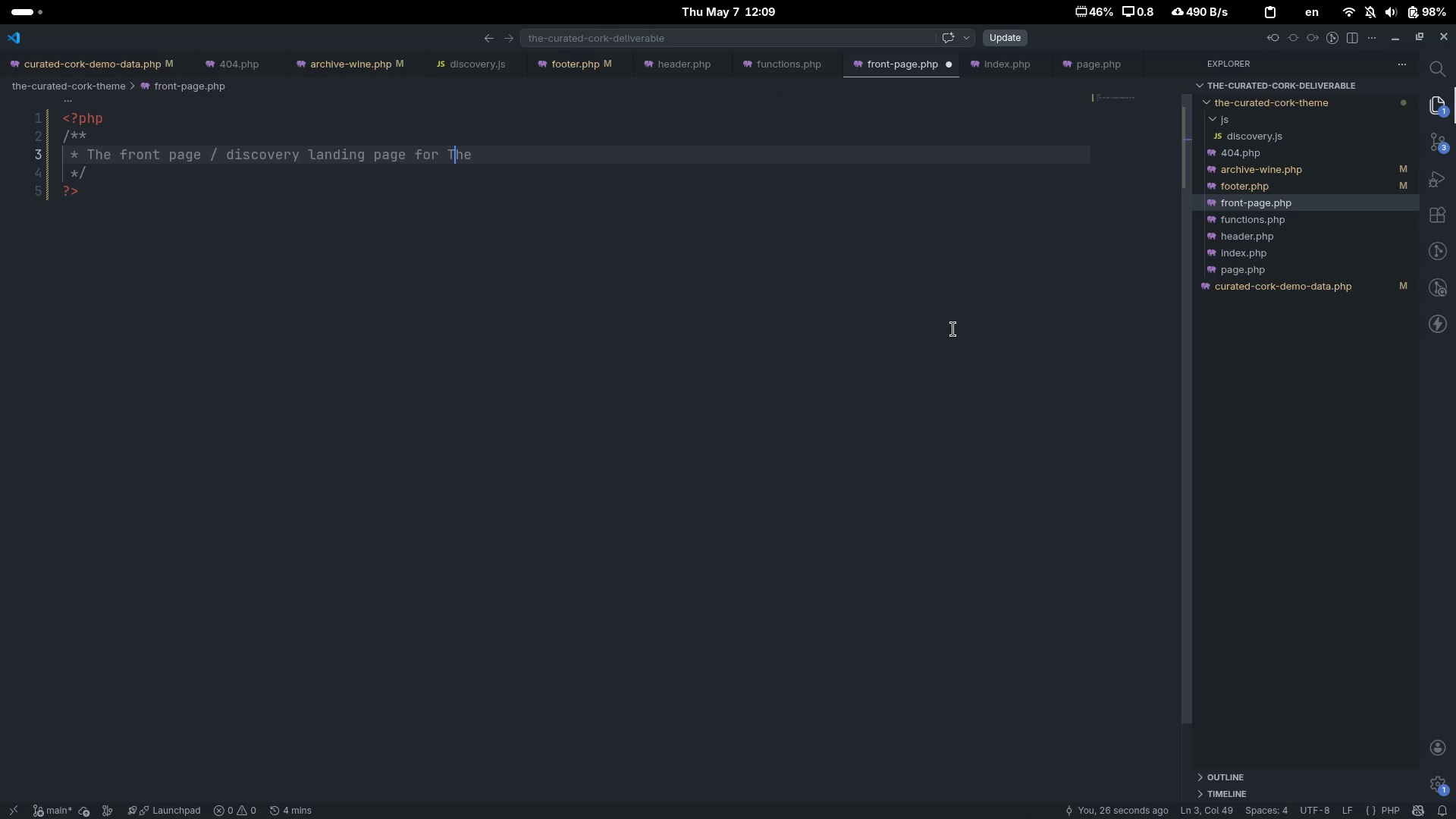 
key(Shift+T)
 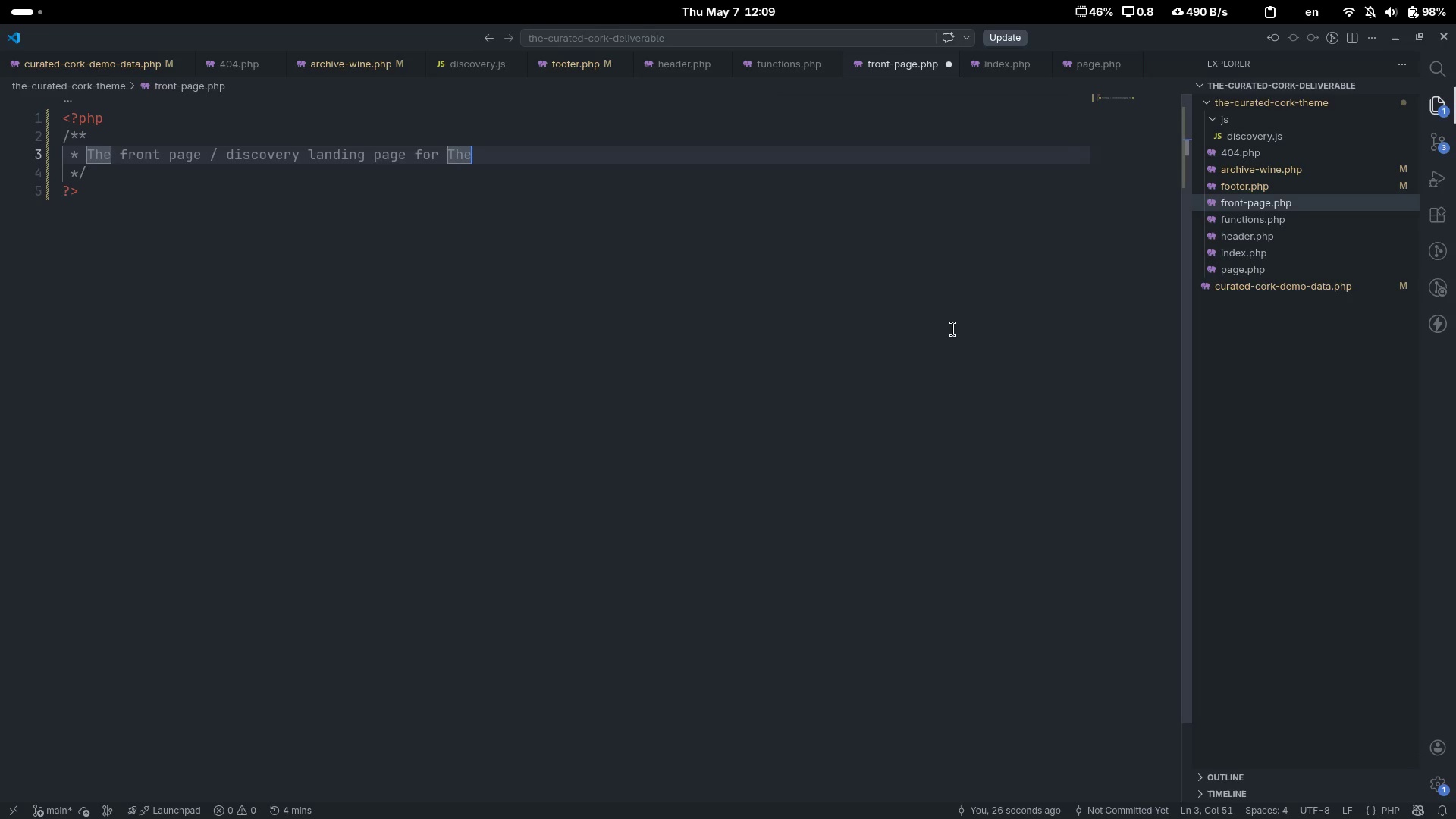 
key(Control+ControlLeft)
 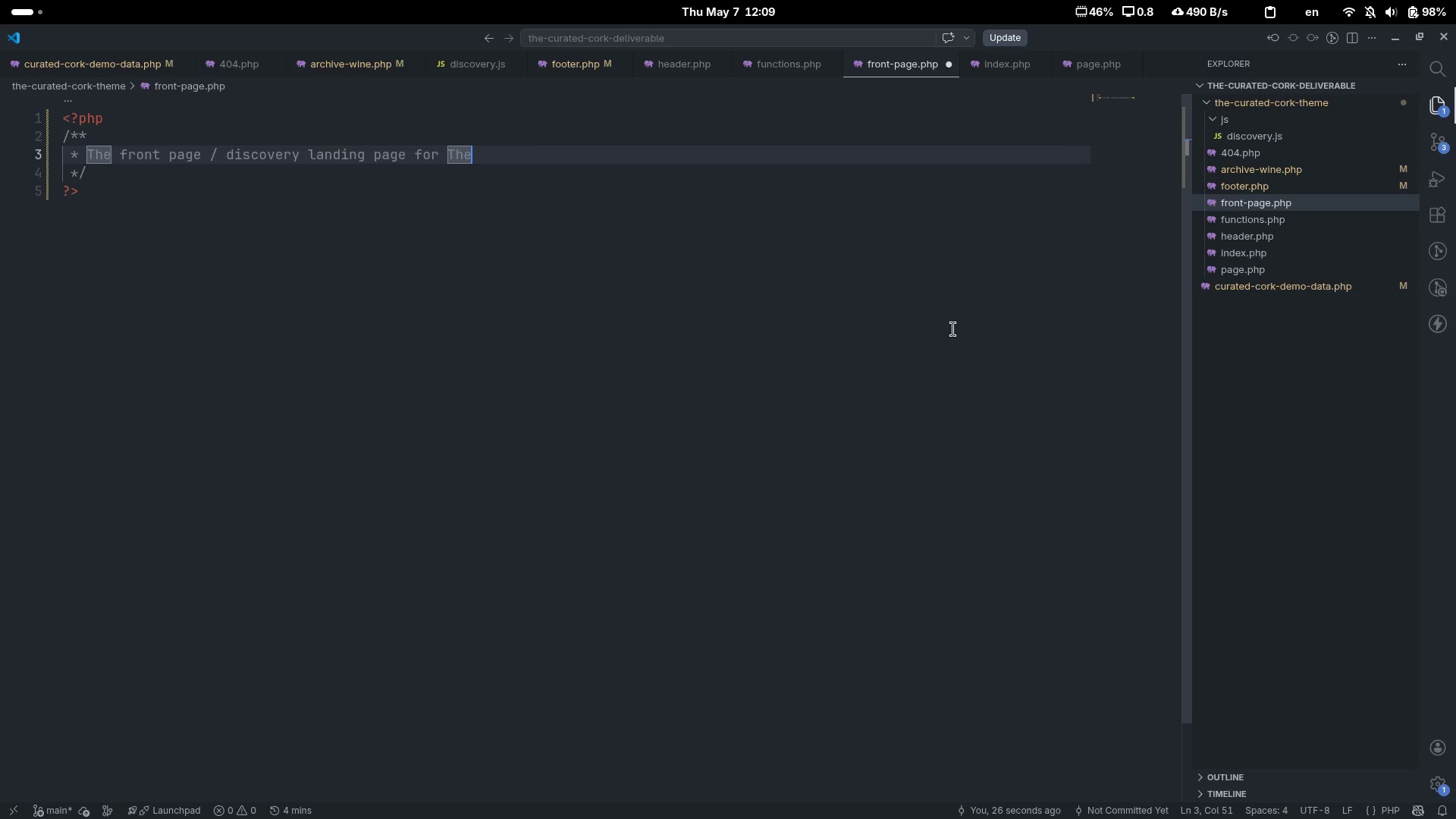 
key(Control+ArrowRight)
 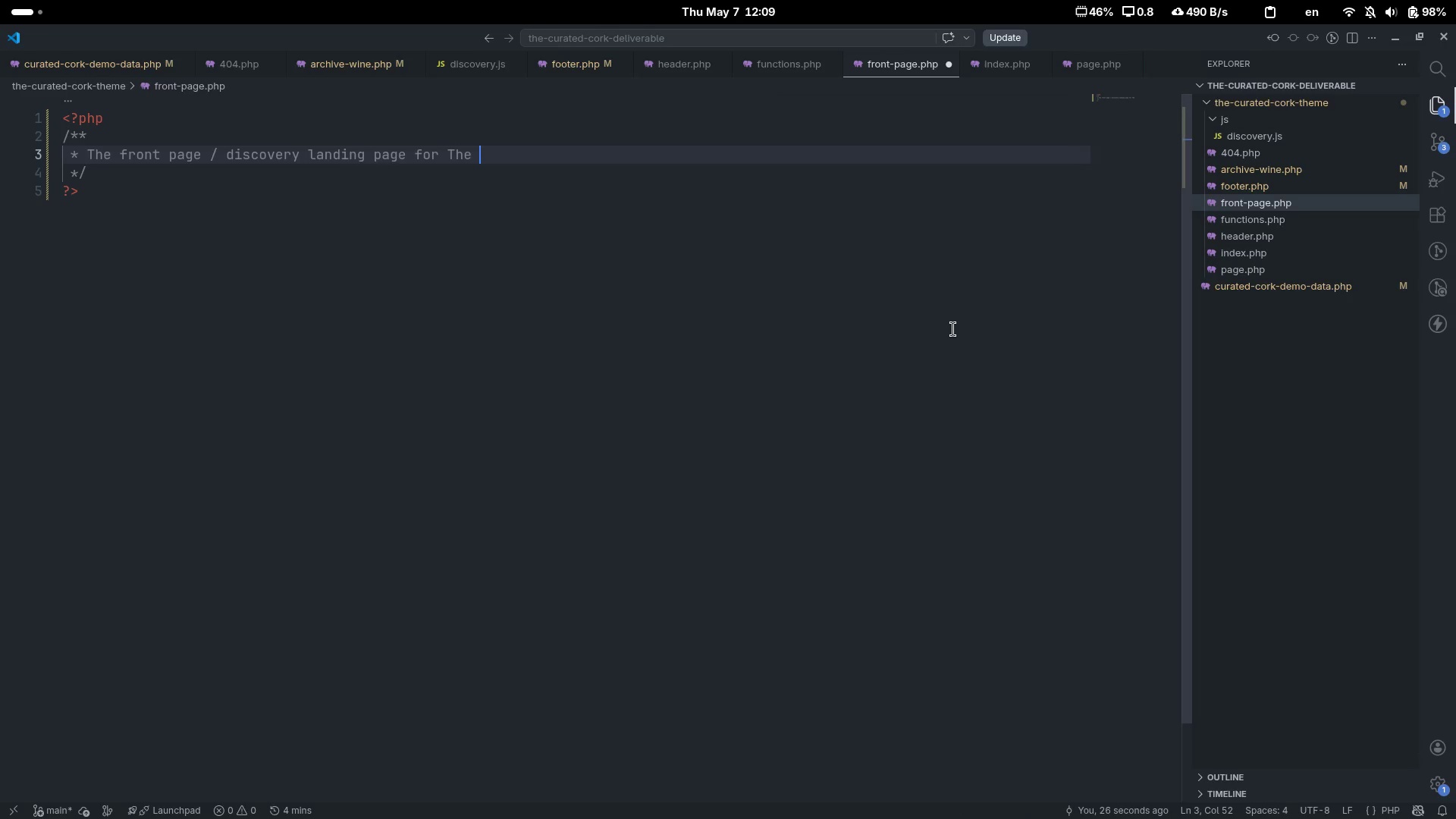 
type( Curated Cork)
 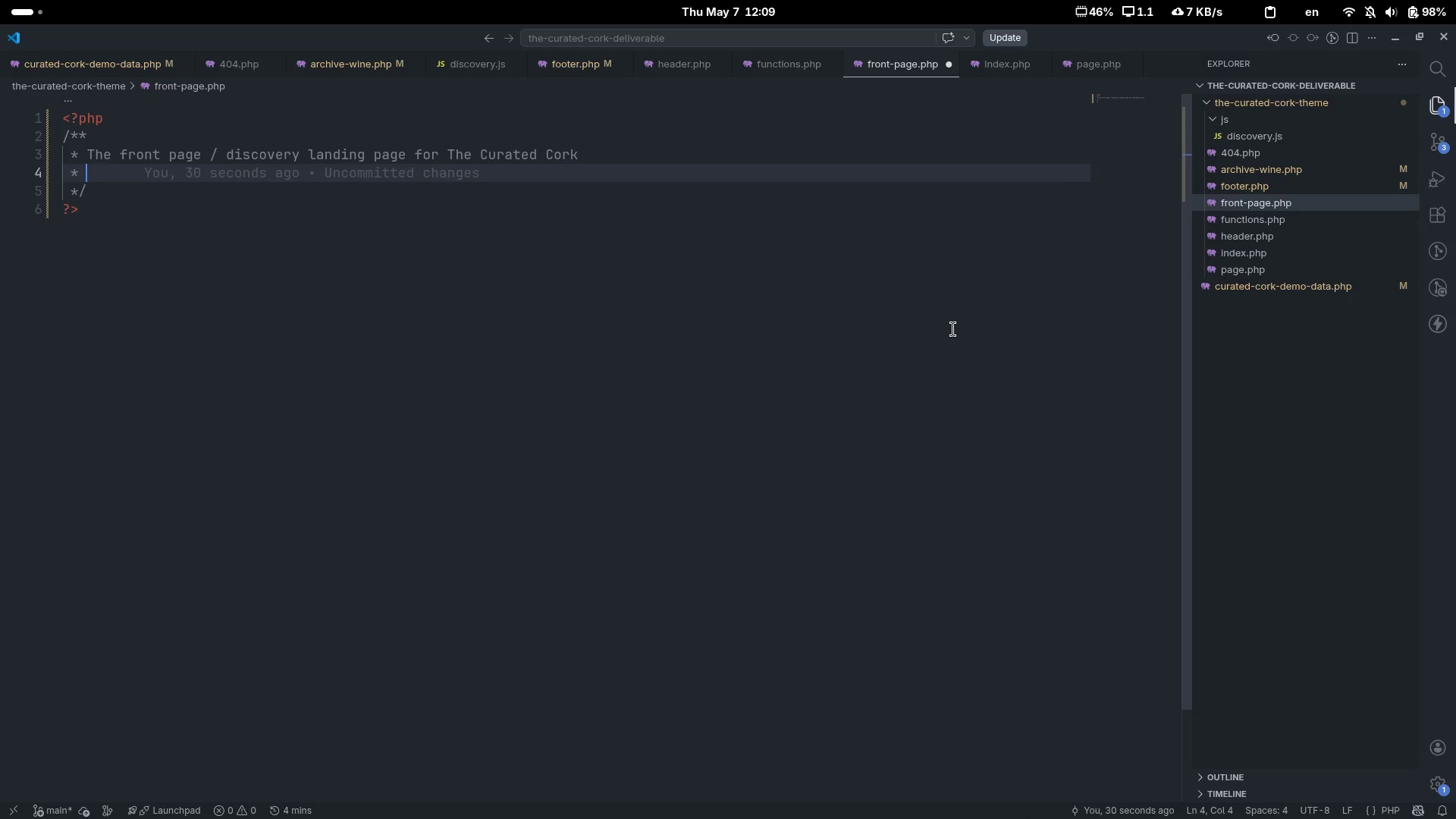 
 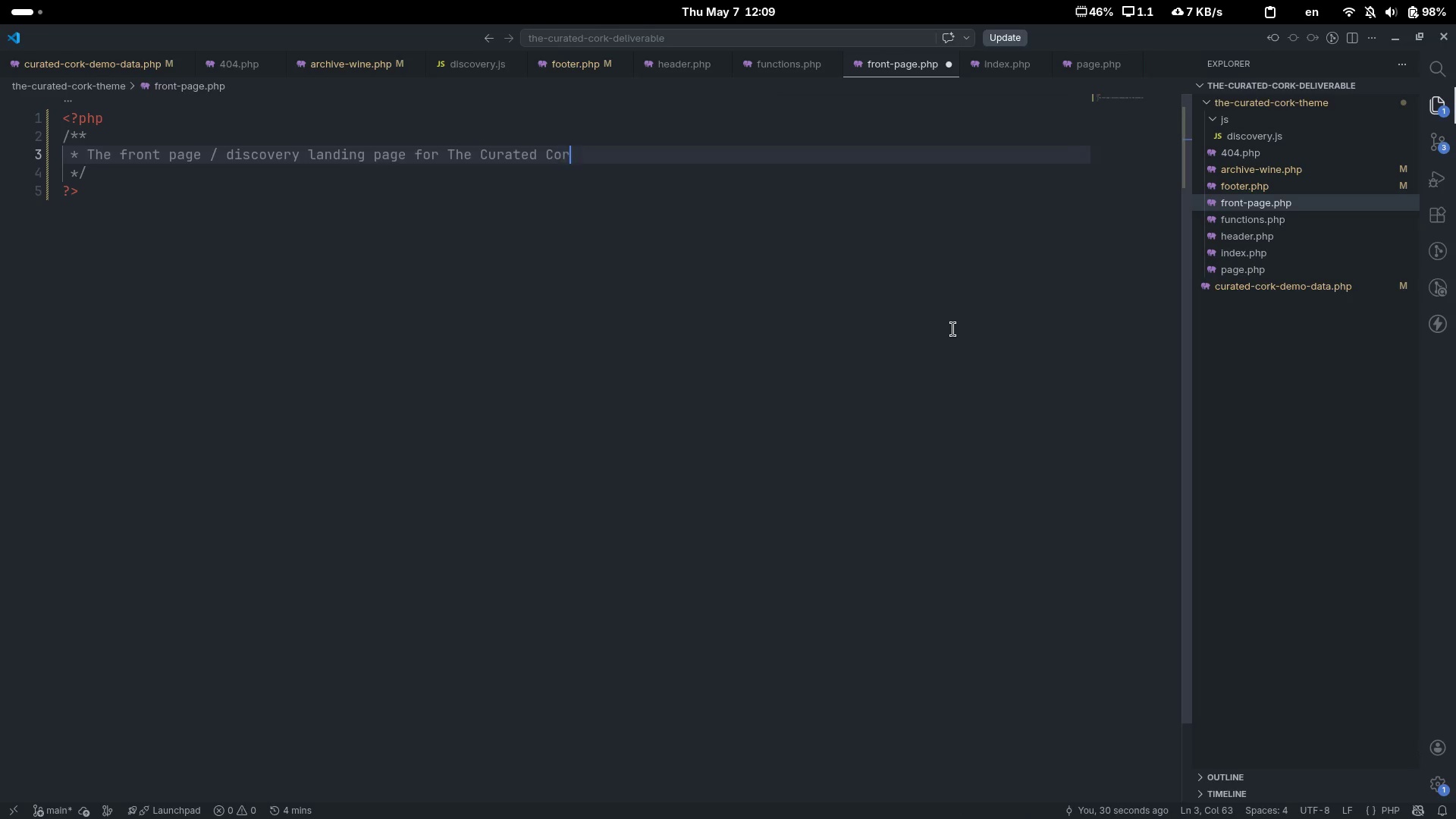 
key(Enter)
 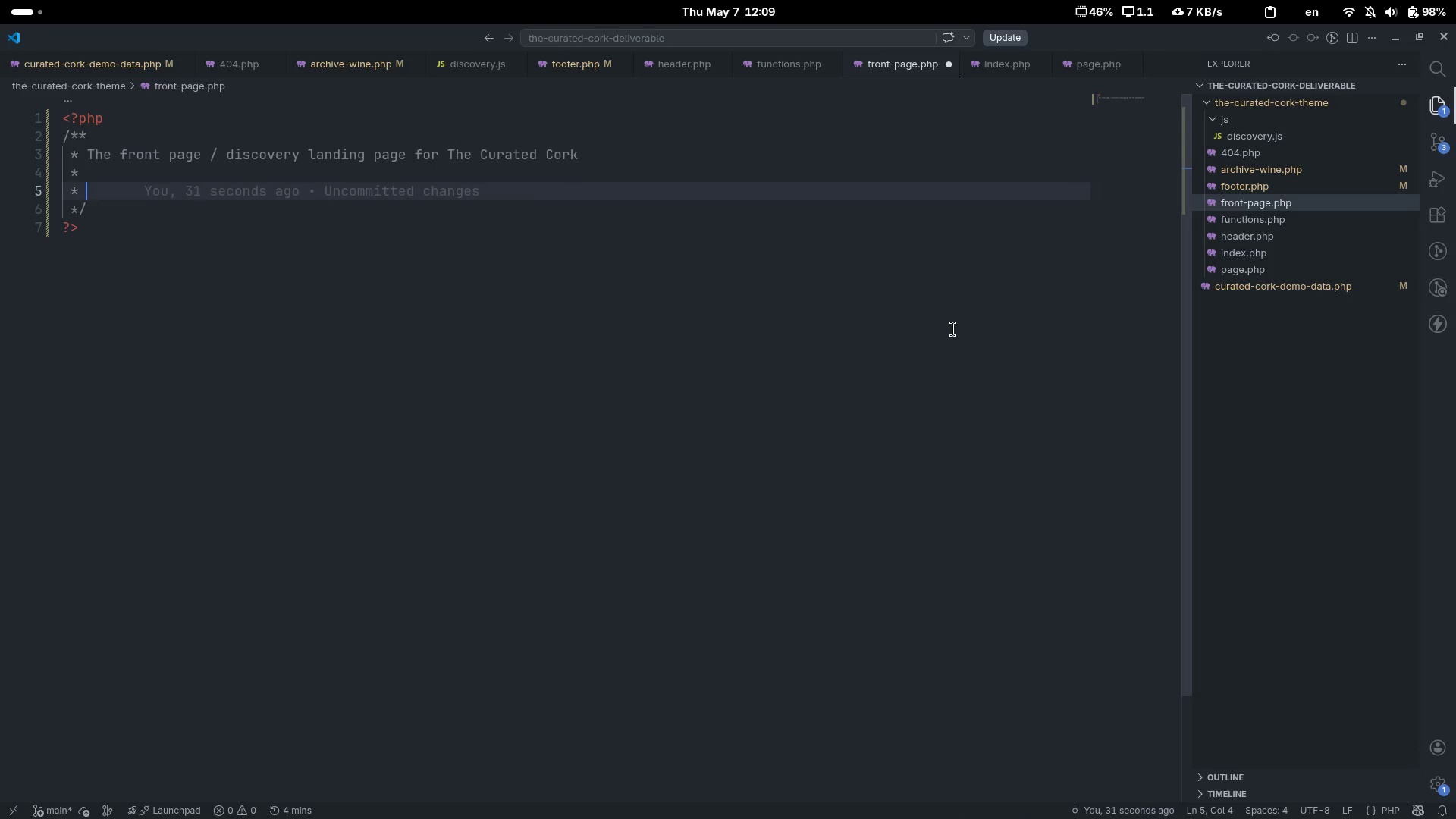 
key(Enter)
 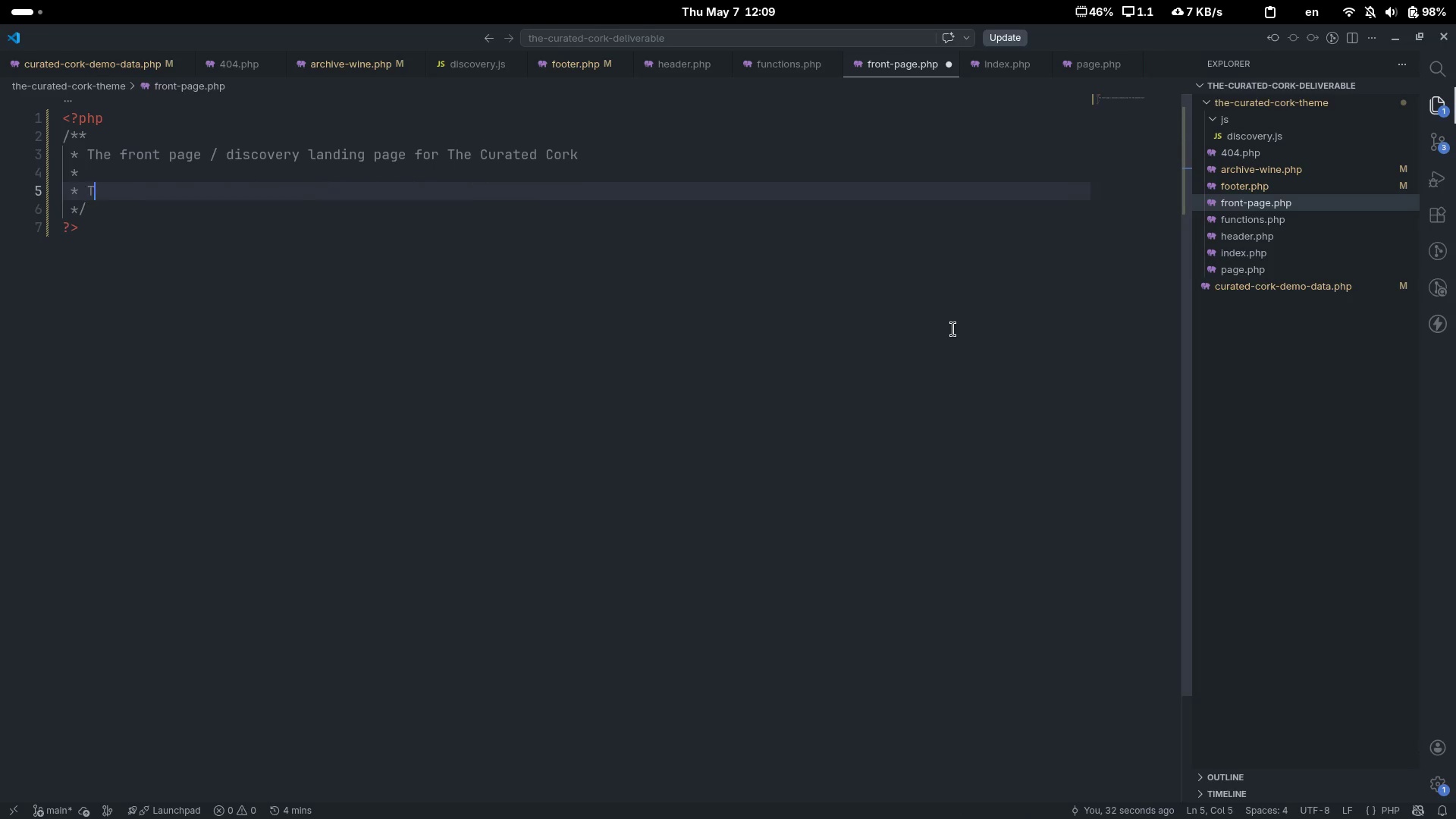 
type(This is the main entry point for the Wine Mood Discovery n)
key(Backspace)
type(Engine.)
 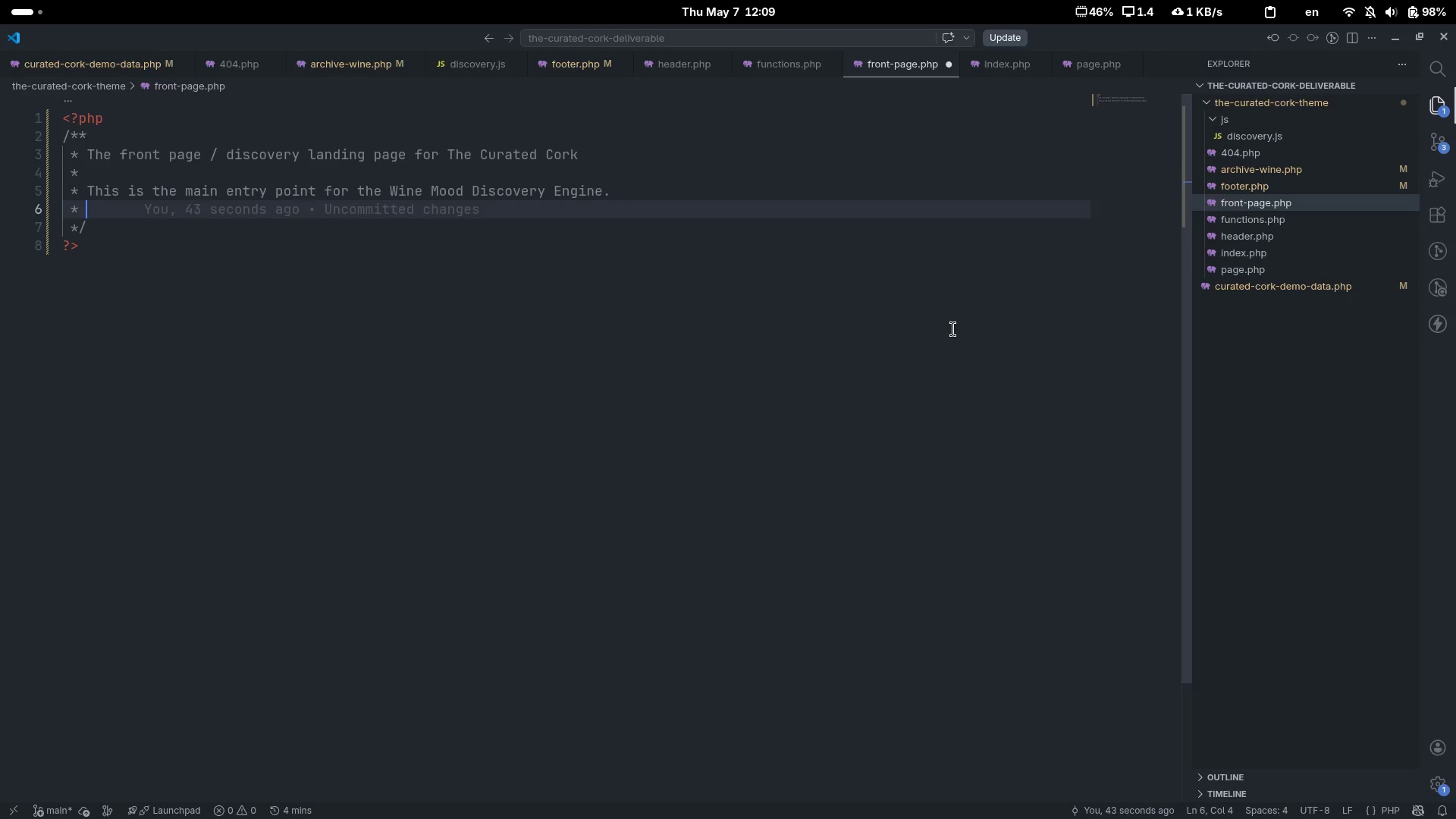 
key(Enter)
 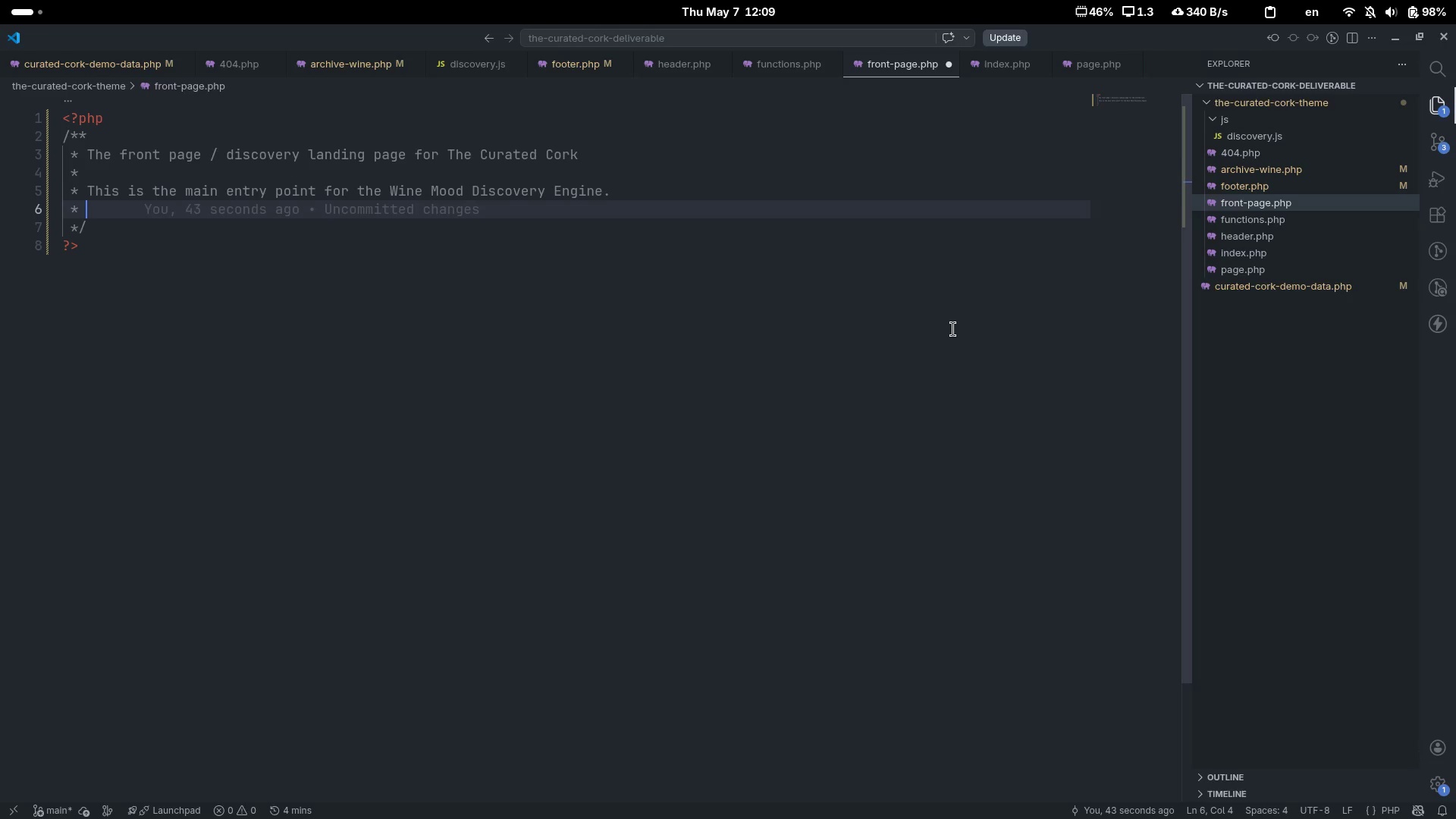 
type(Display )
key(Backspace)
type(s mood seelc)
key(Backspace)
key(Backspace)
key(Backspace)
type(lector cards and dynamically loads wines via AJAX.)
 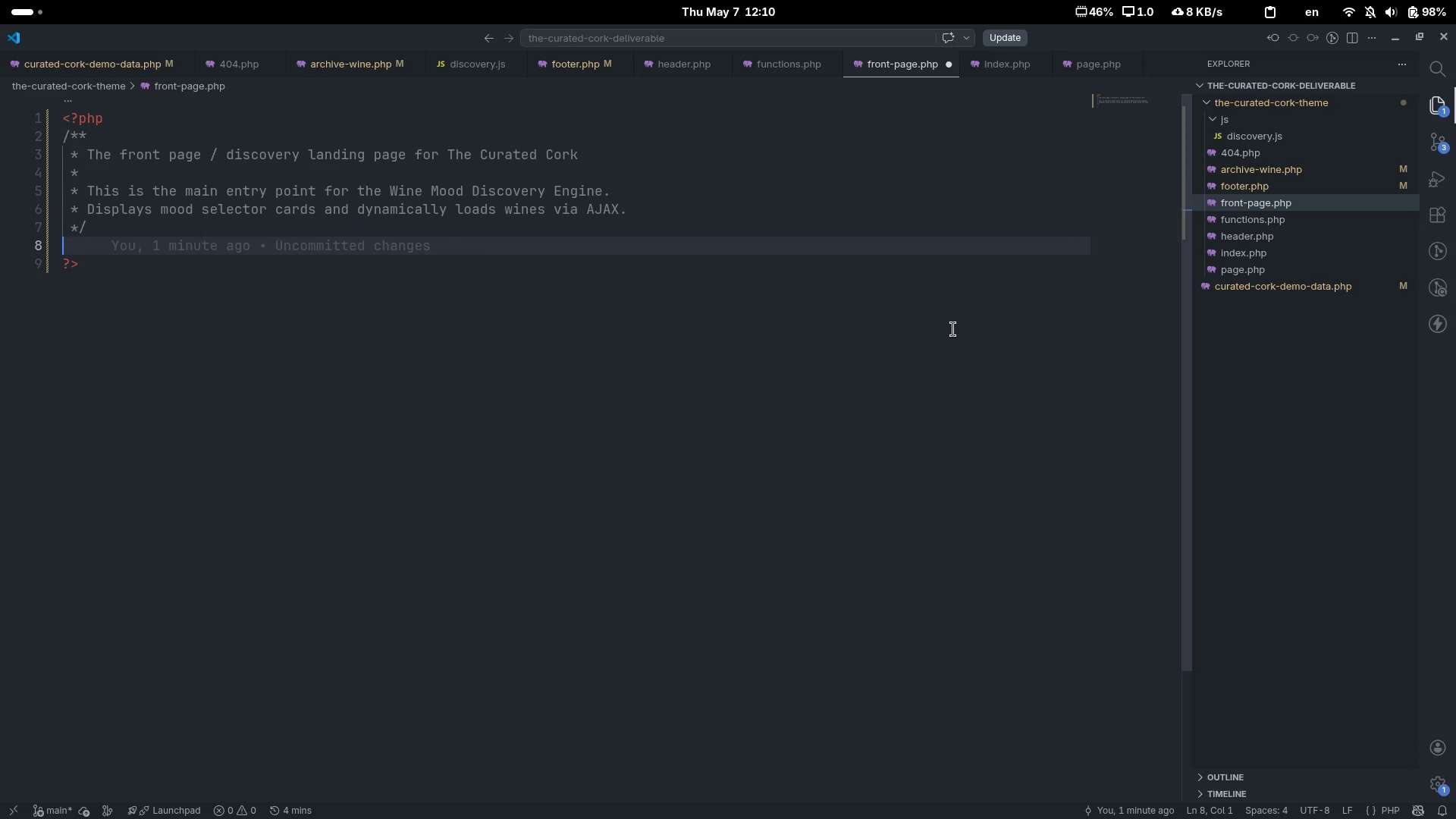 
 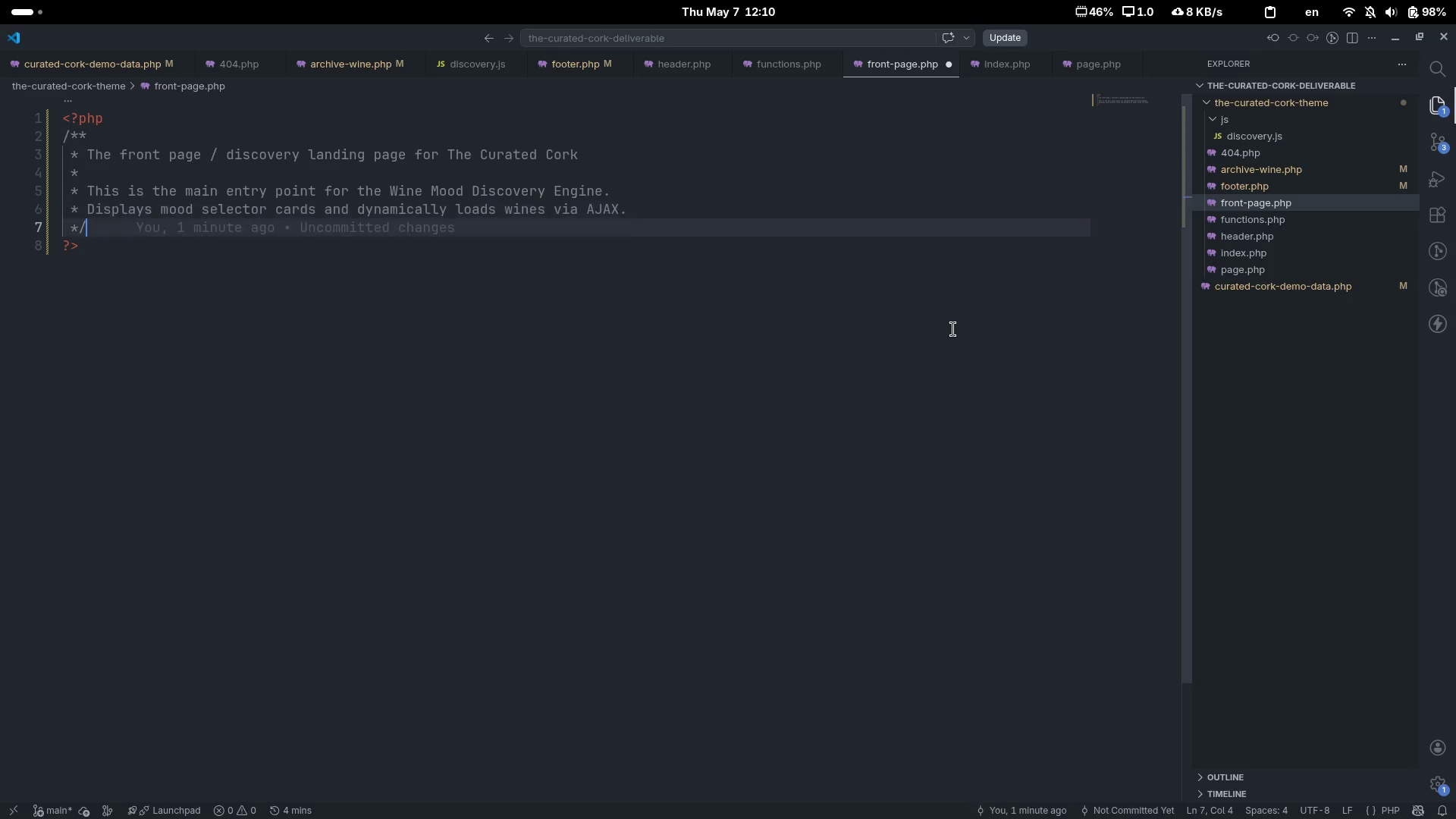 
key(ArrowDown)
 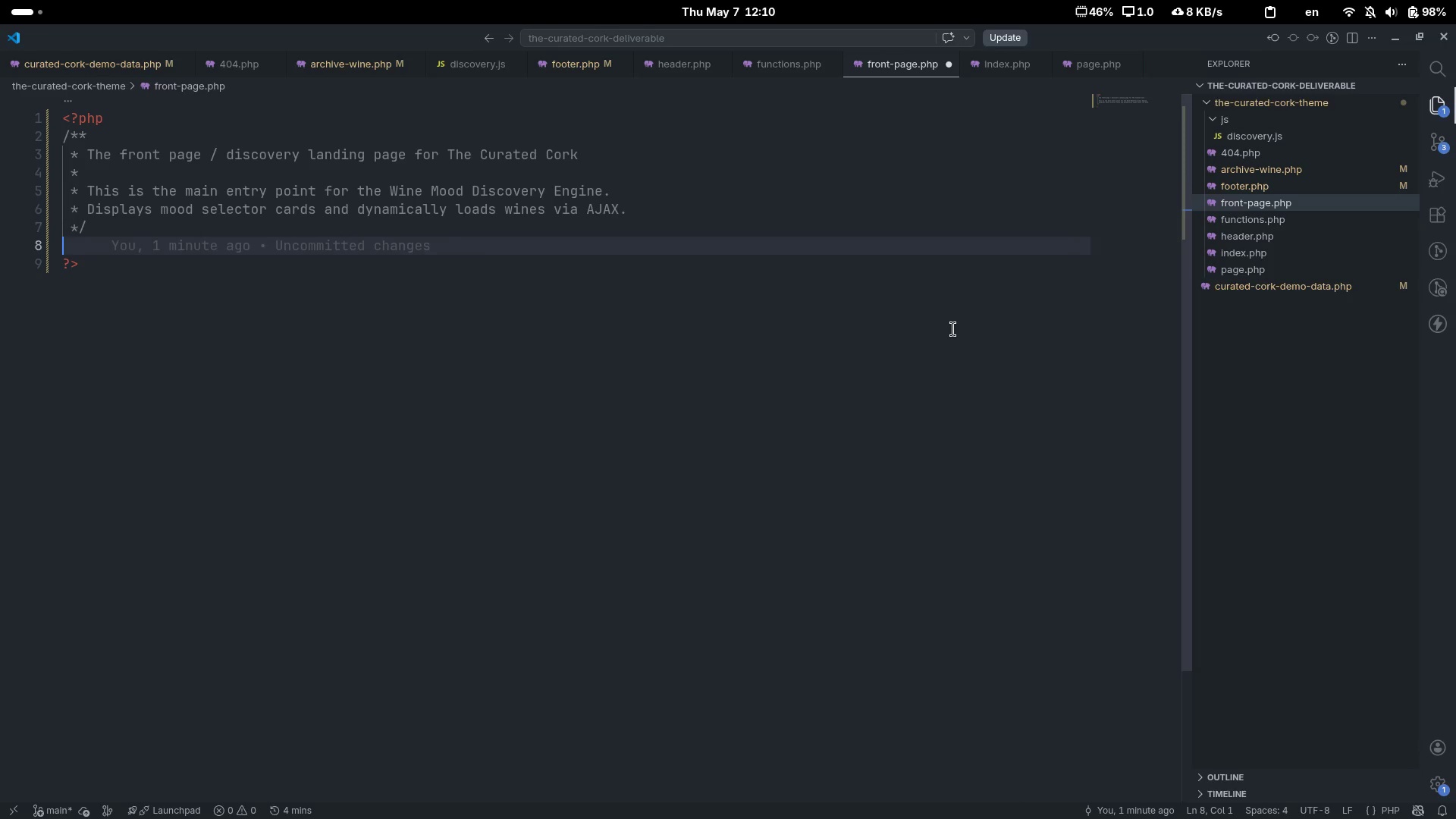 
key(Enter)
 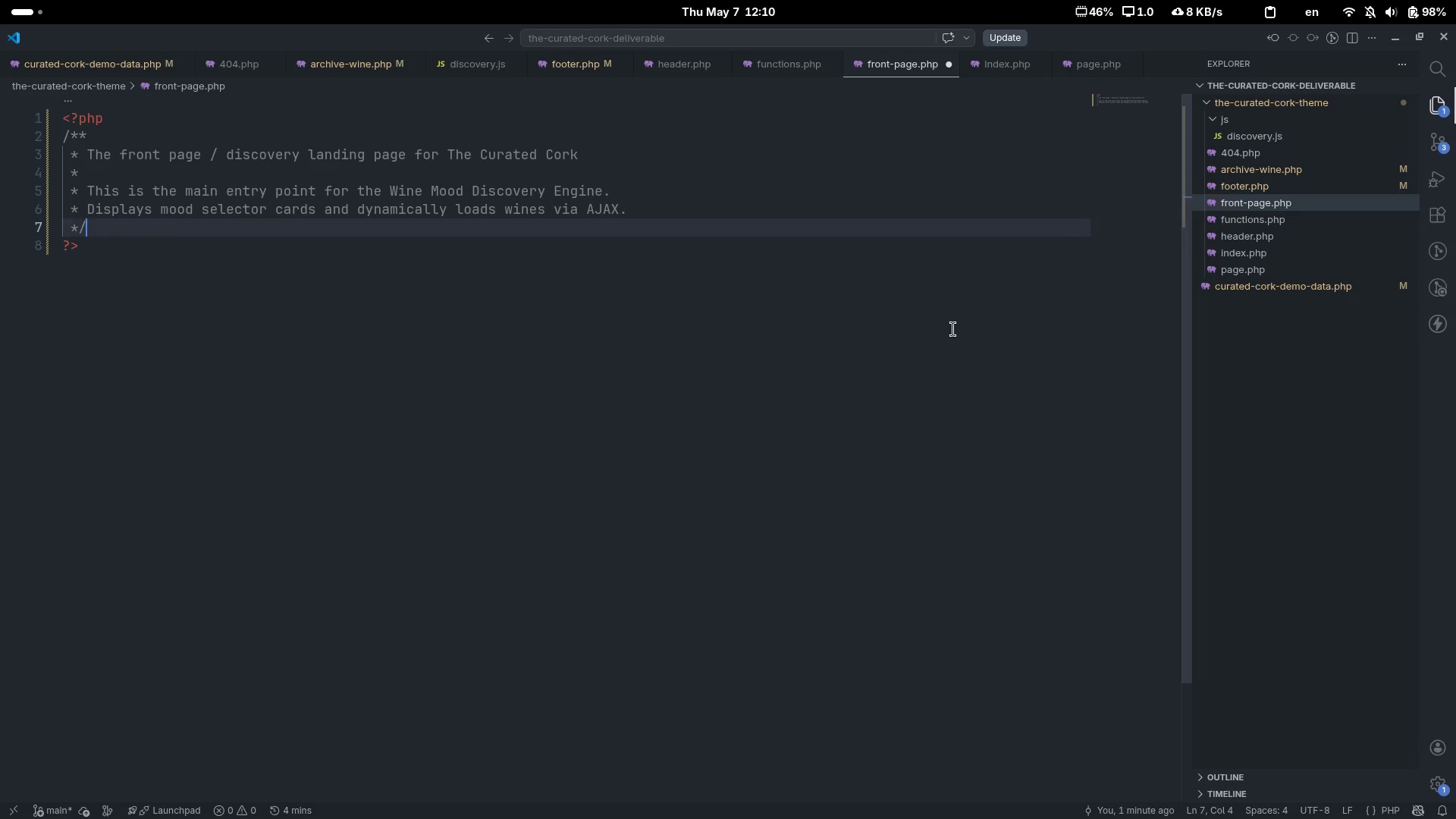 
key(Control+ControlLeft)
 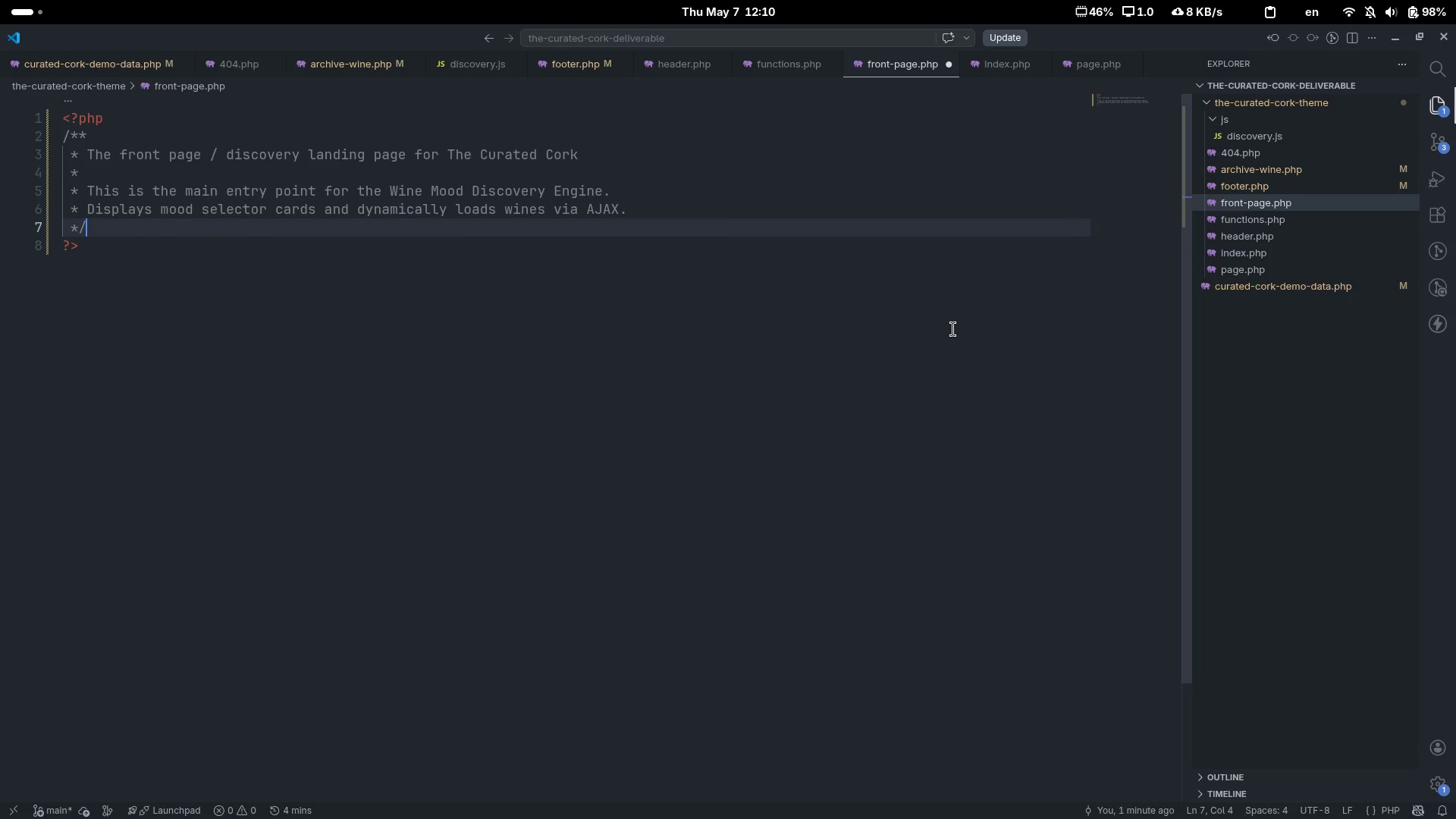 
key(Control+Z)
 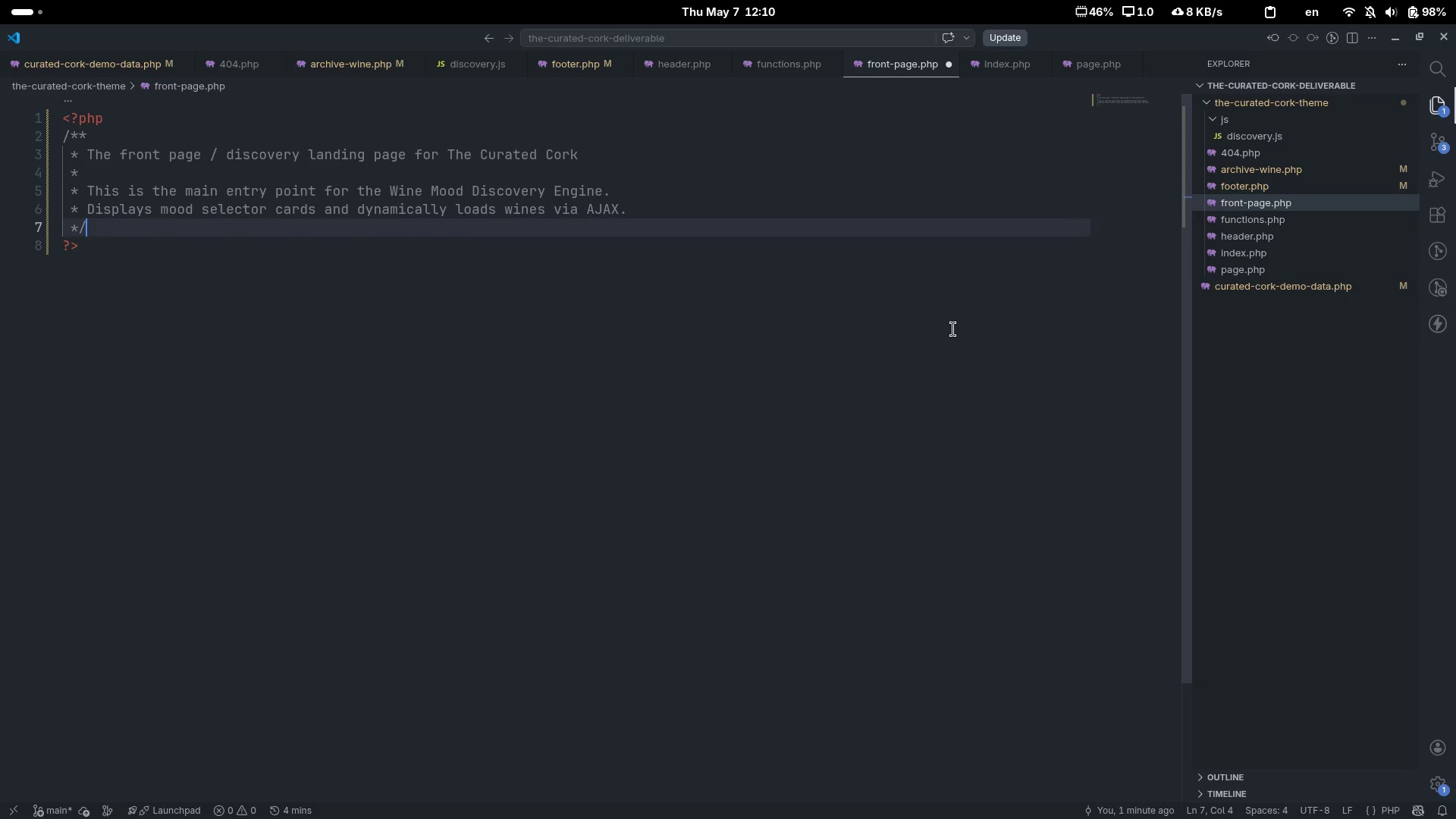 
key(Enter)
 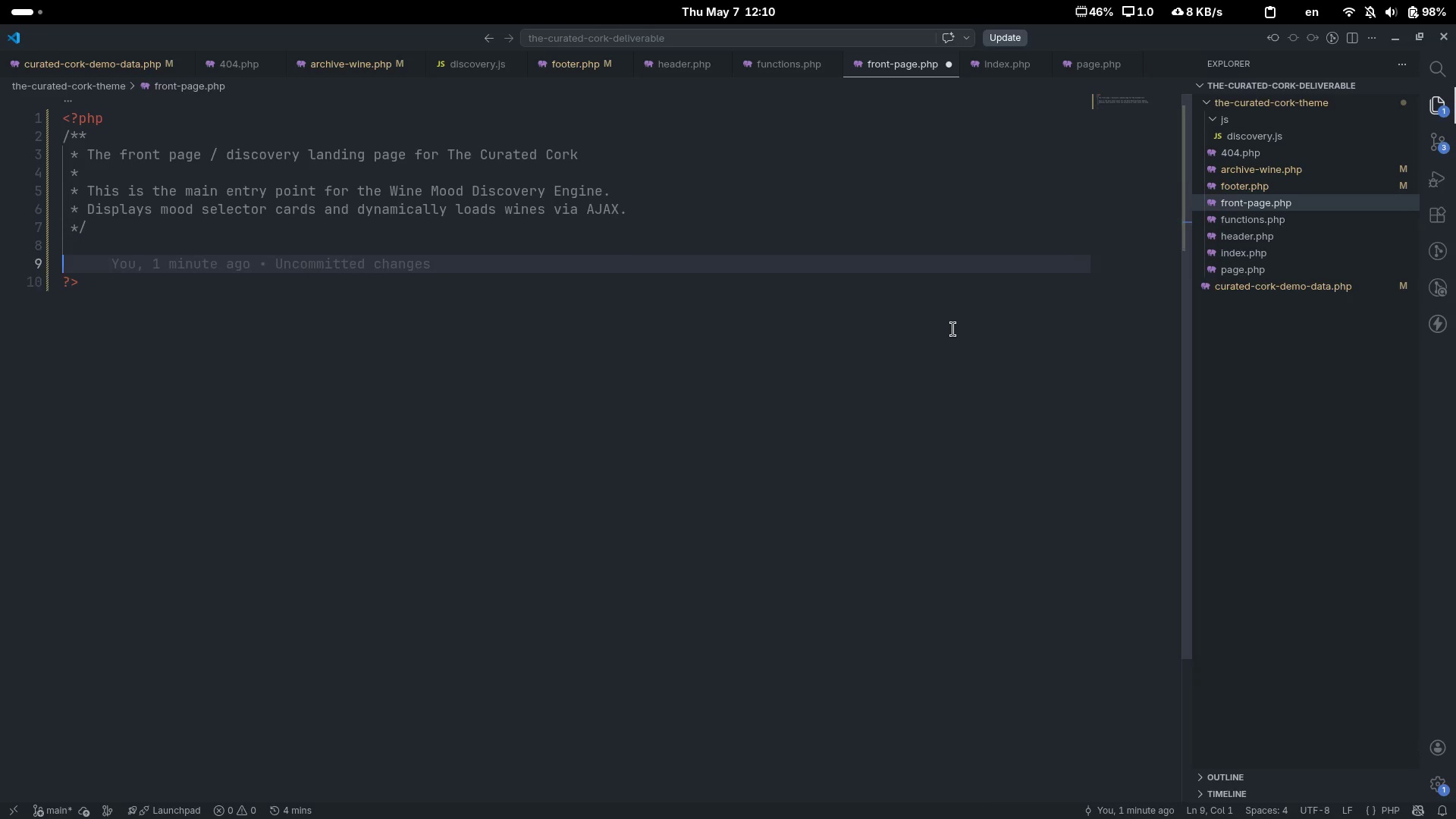 
key(Enter)
 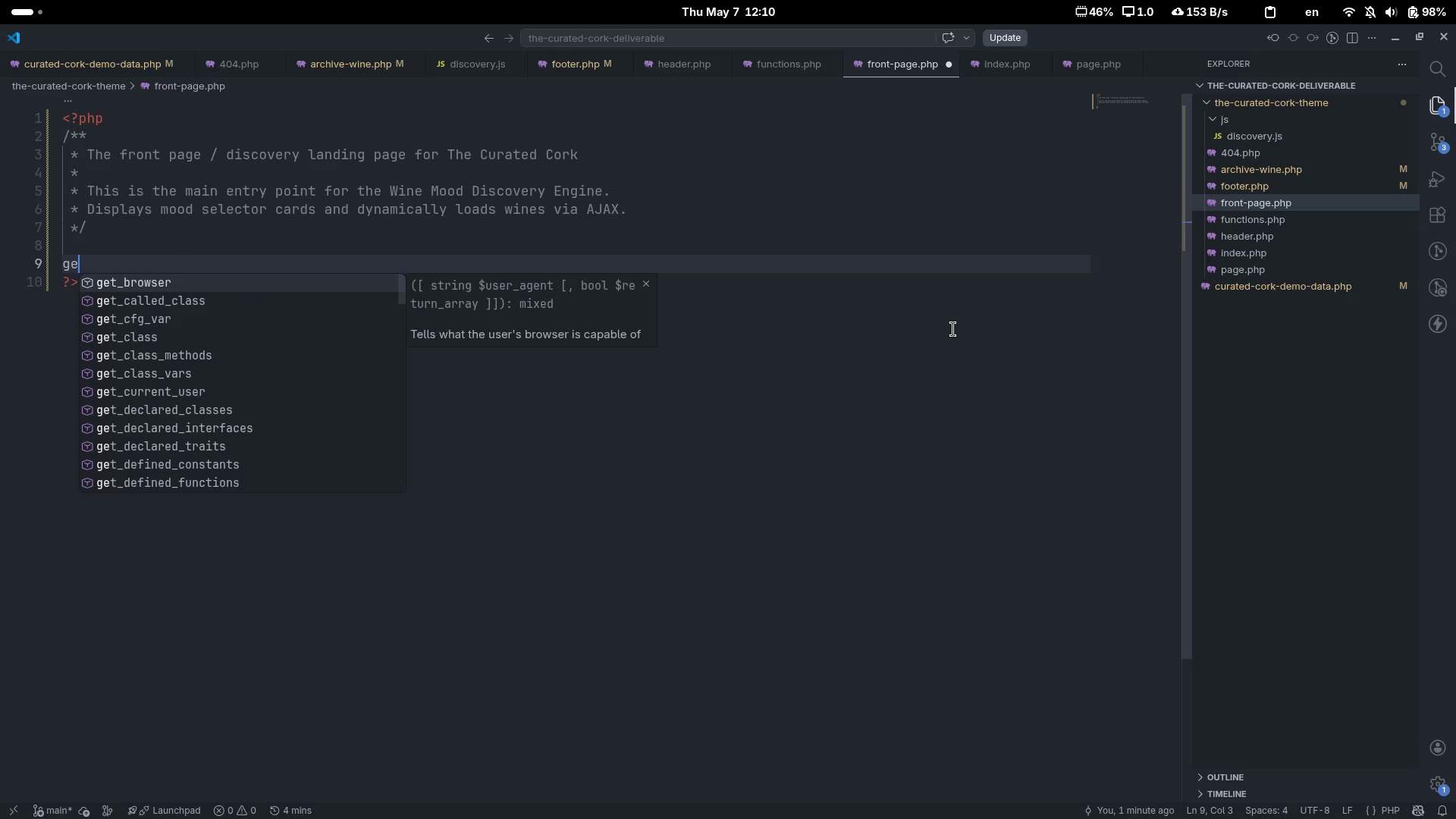 
type(get_hea)
 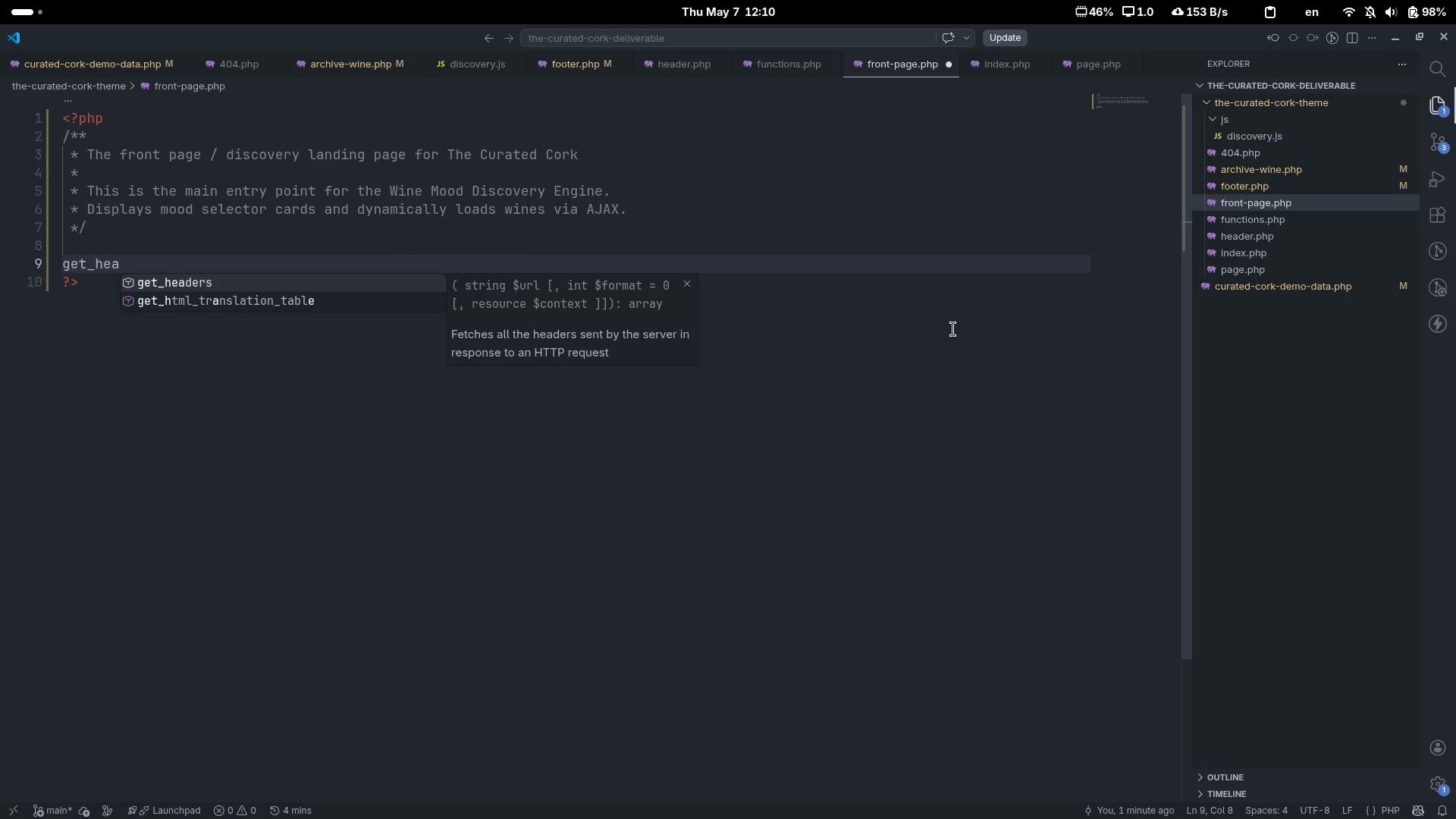 
key(Enter)
 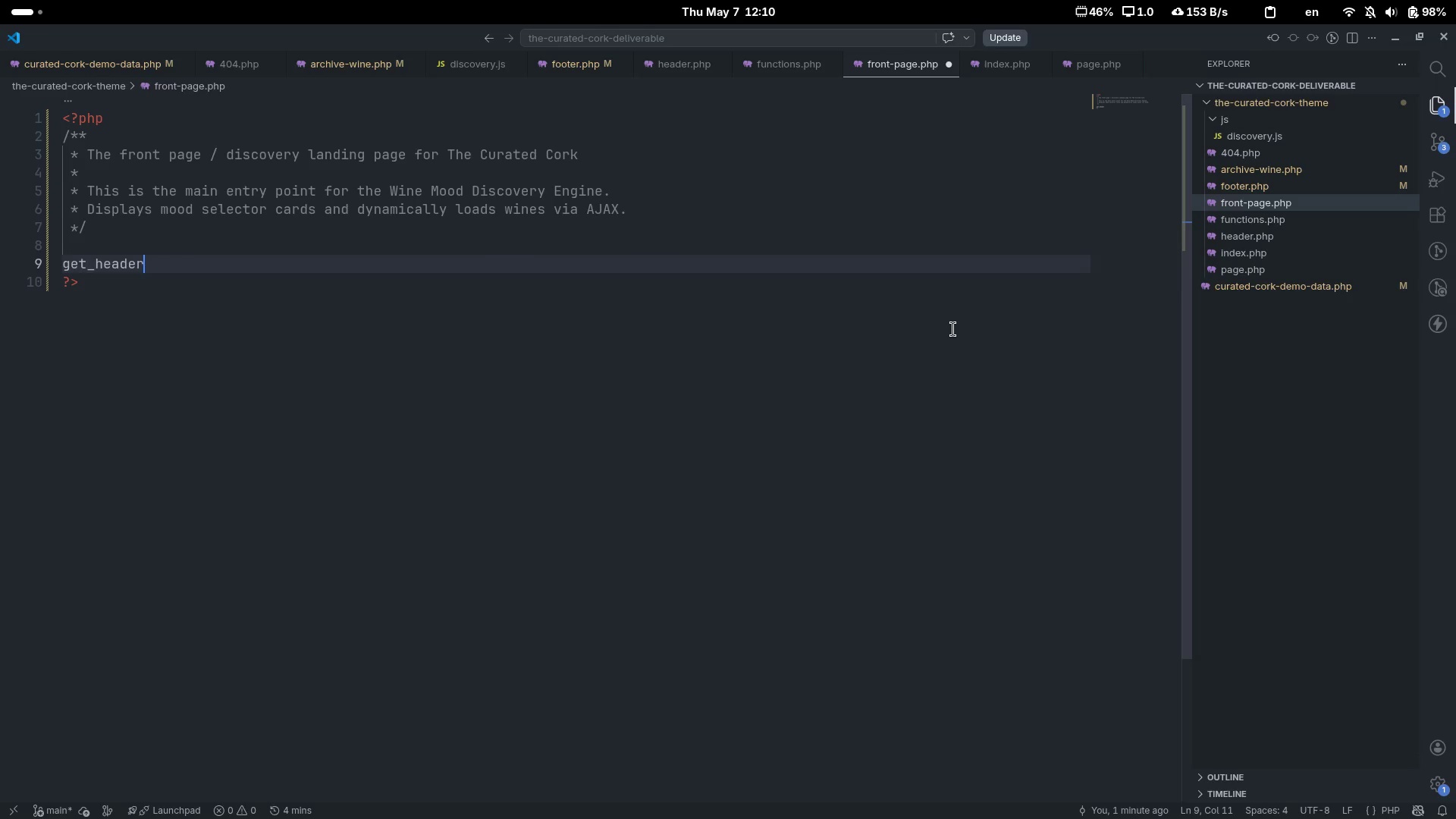 
key(Backspace)
type(();)
 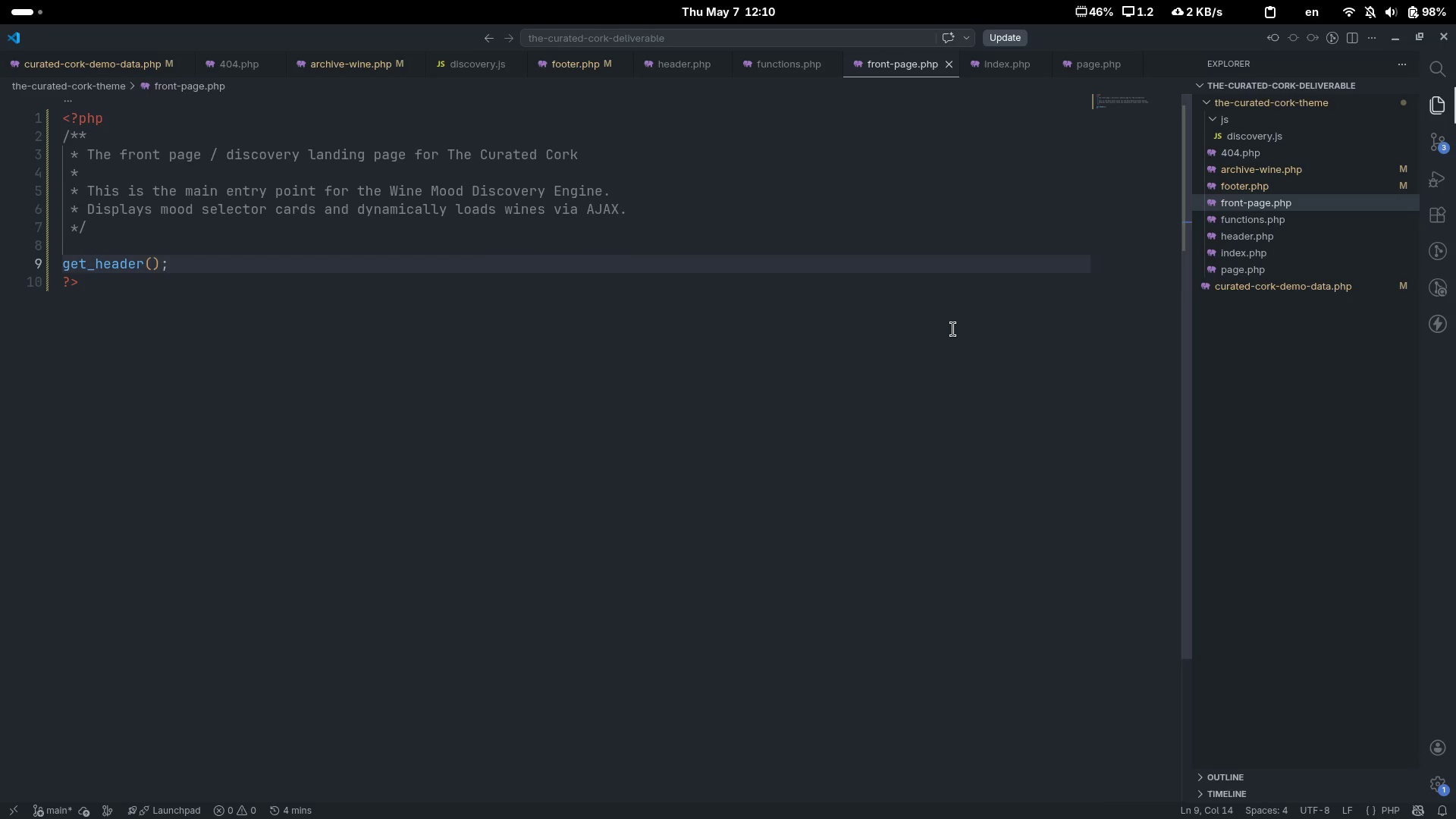 
key(Control+S)
 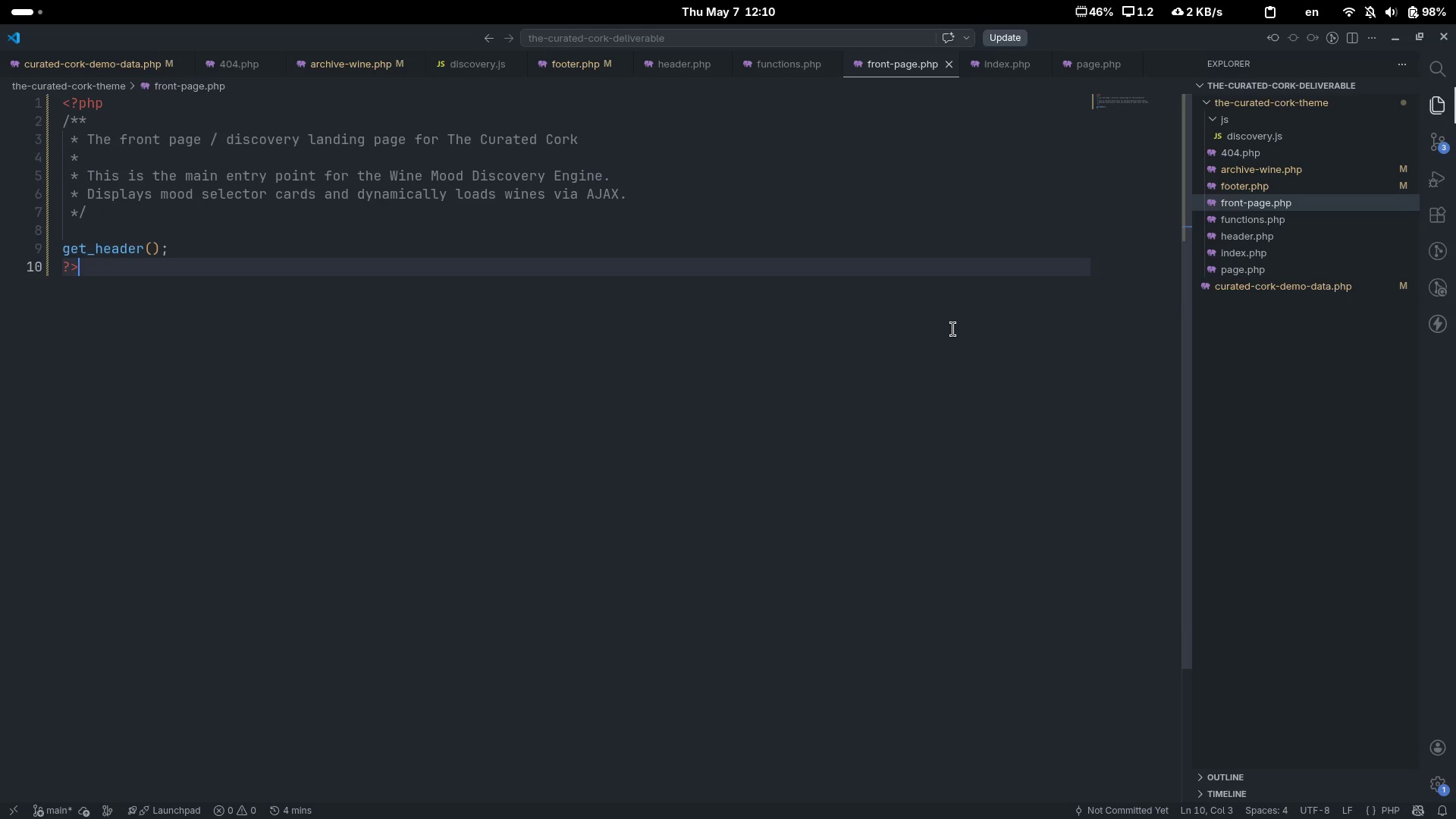 
key(ArrowDown)
 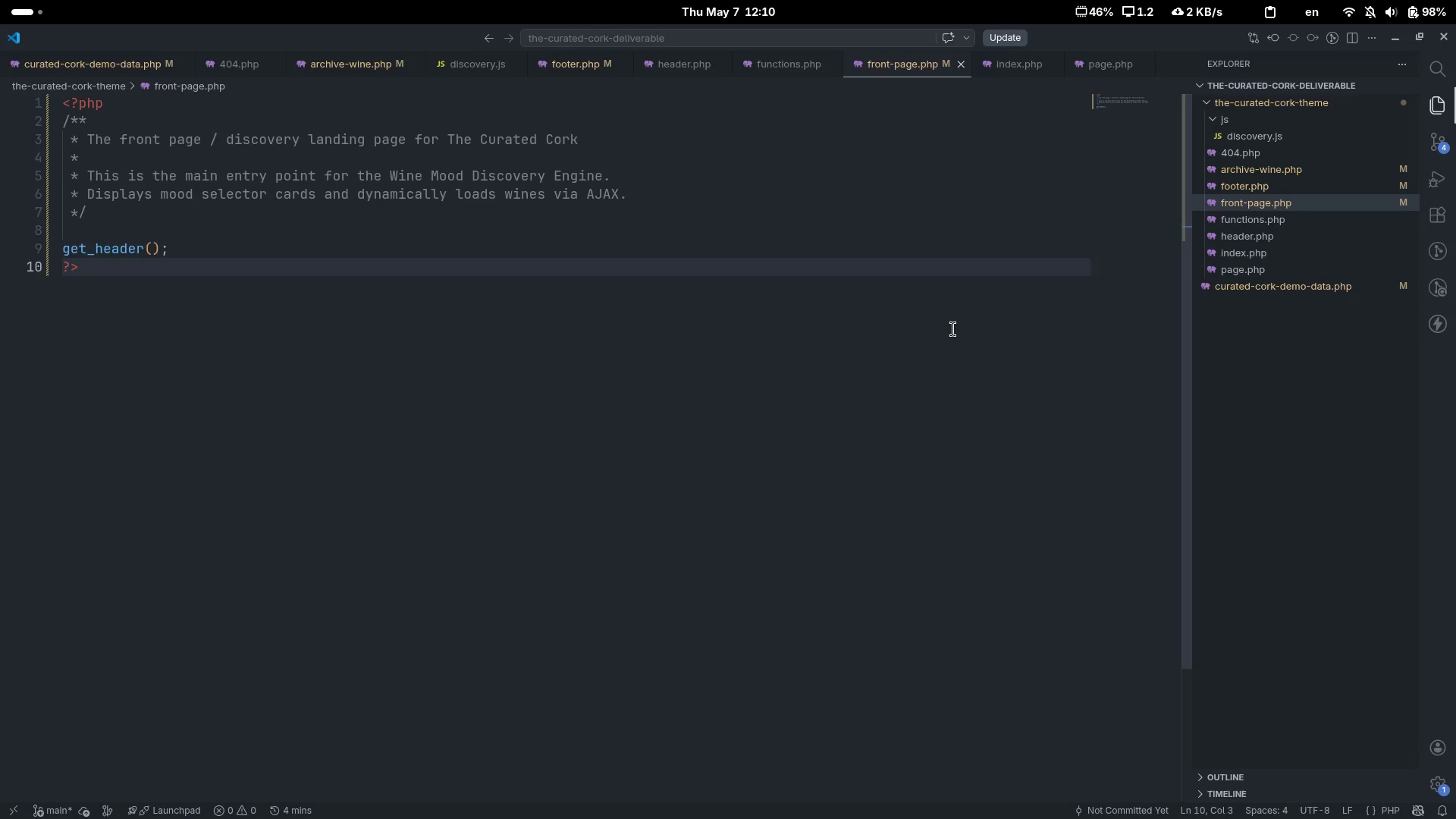 
key(Enter)
 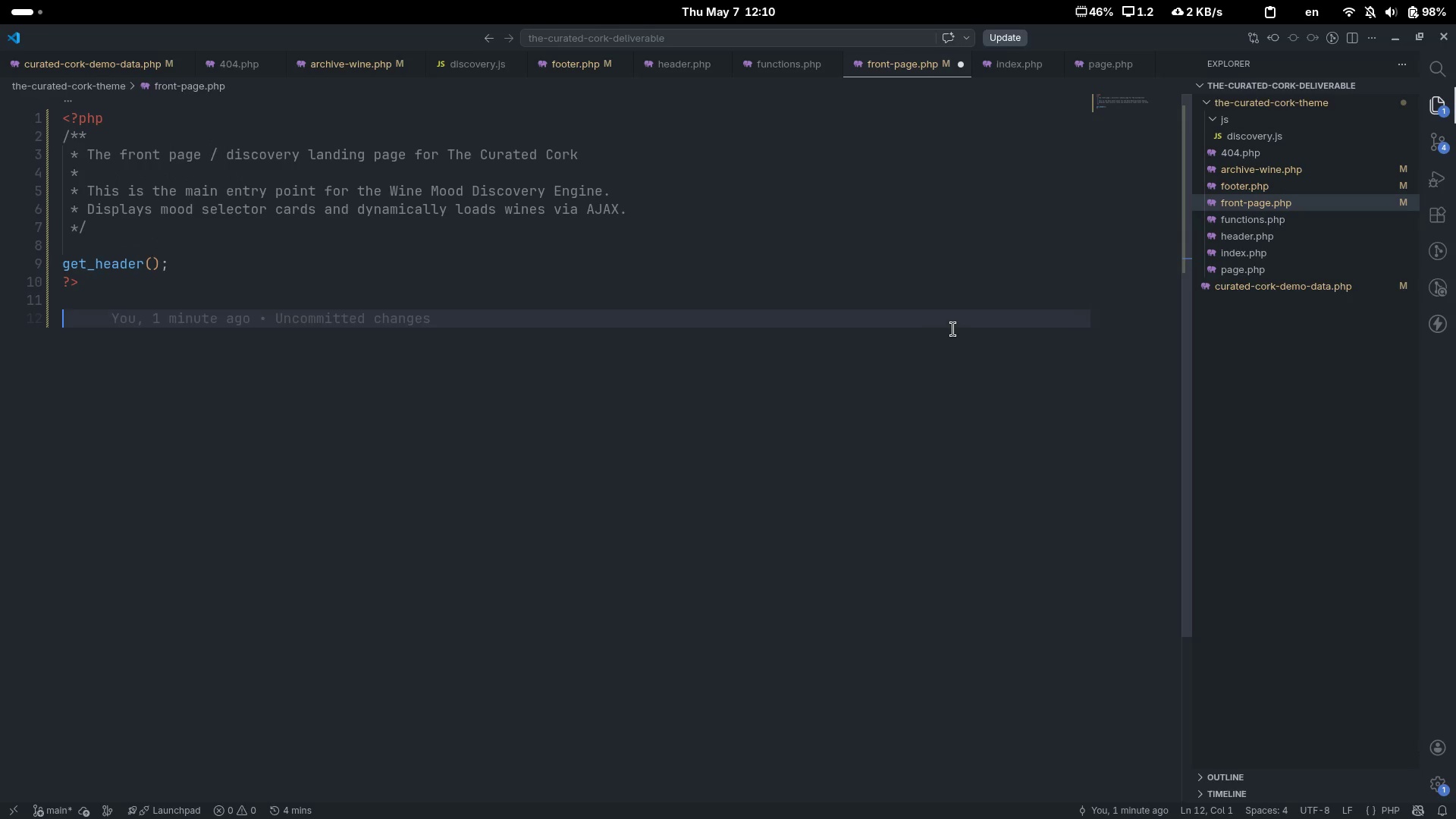 
key(Enter)
 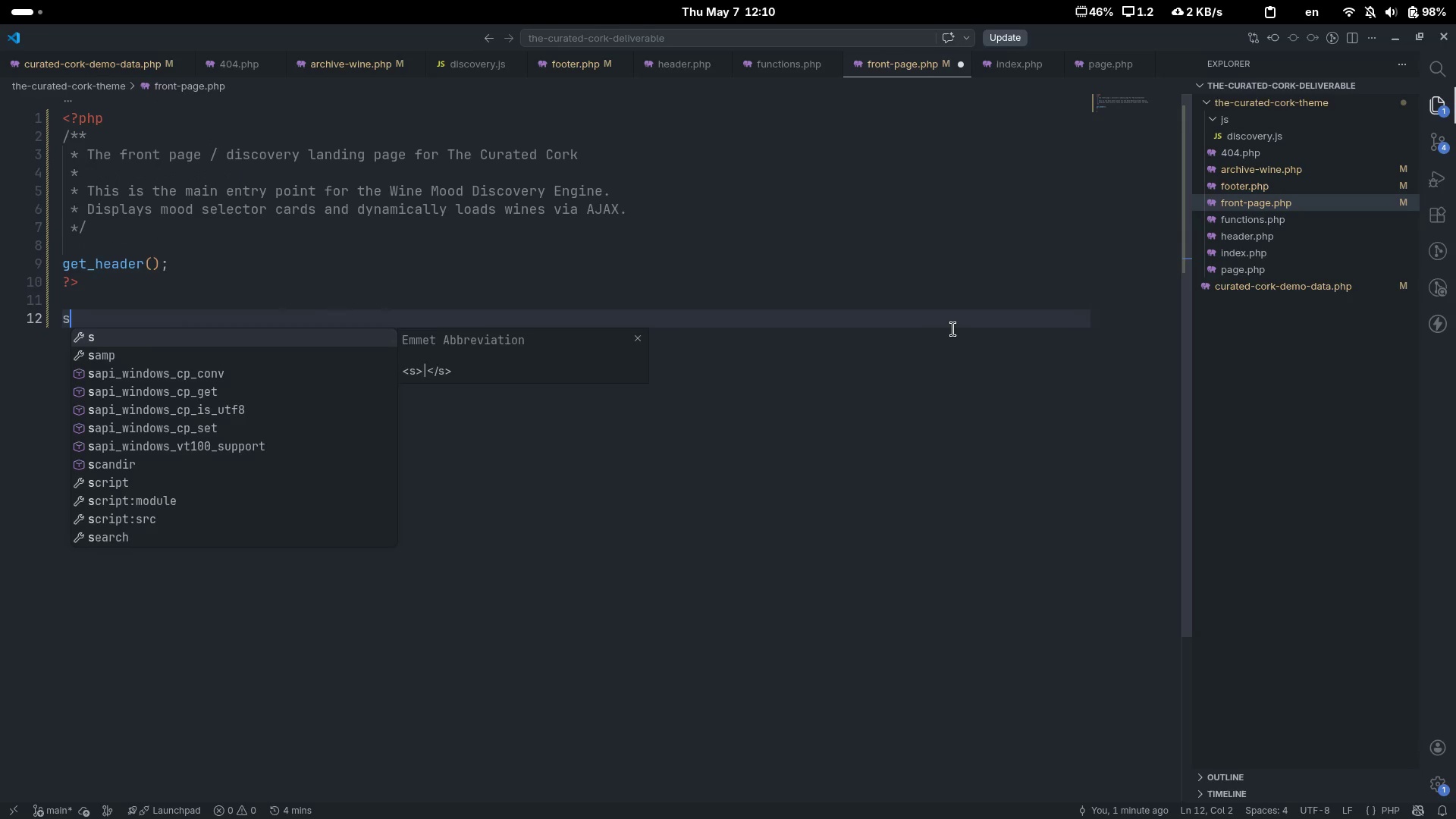 
type(secton)
key(Tab)
 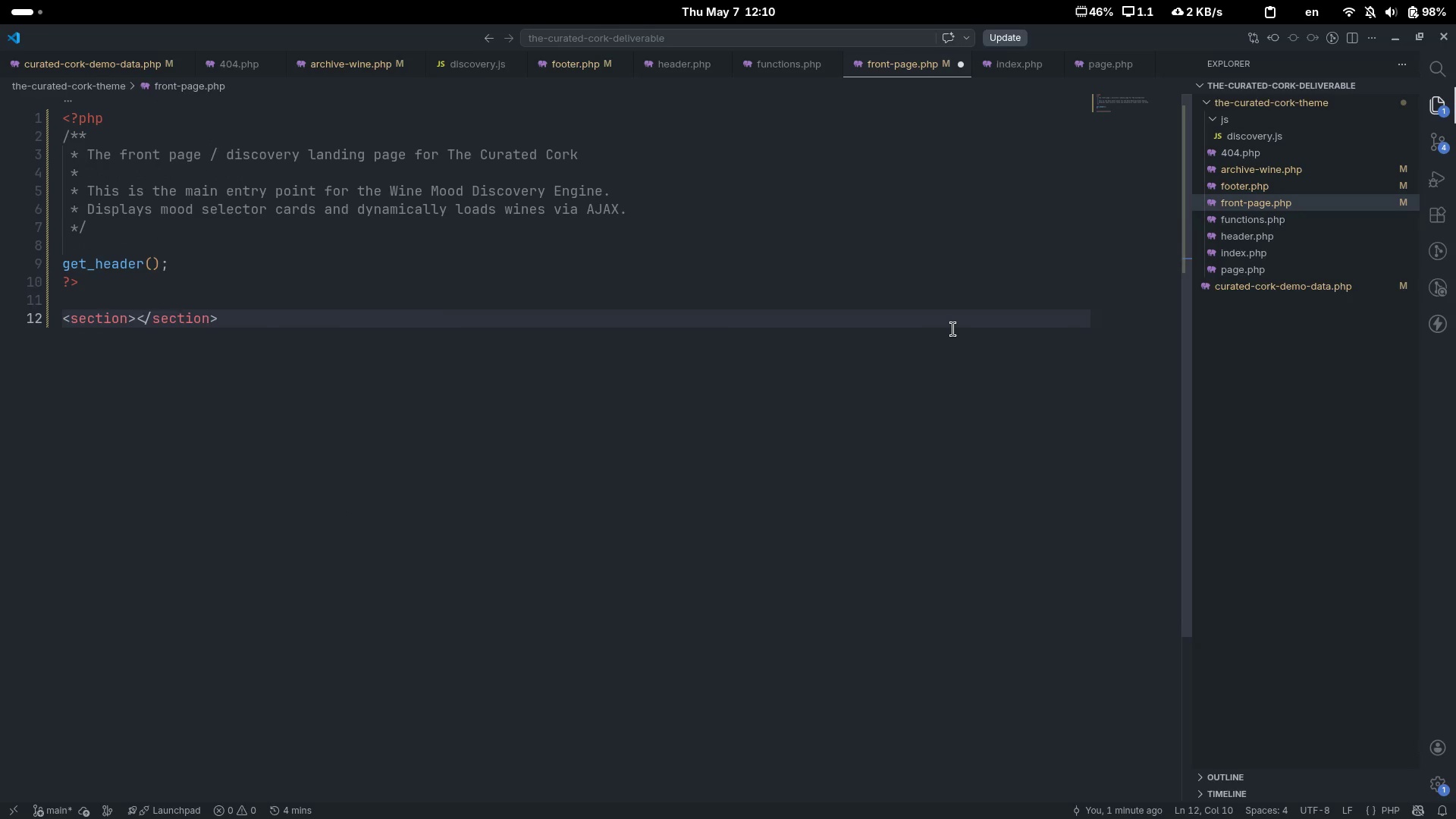 
hold_key(key=I, duration=0.32)
 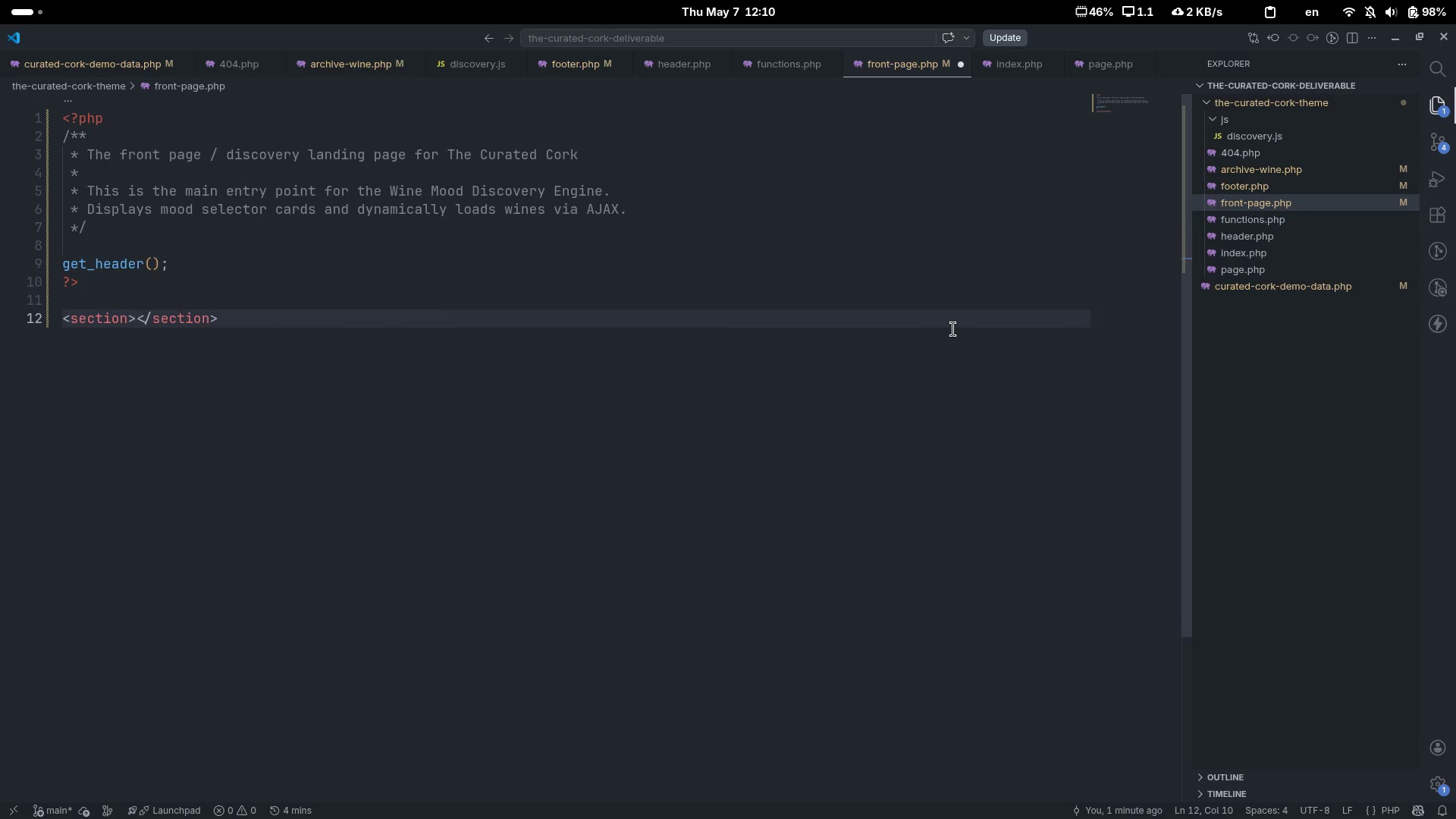 
key(Enter)
 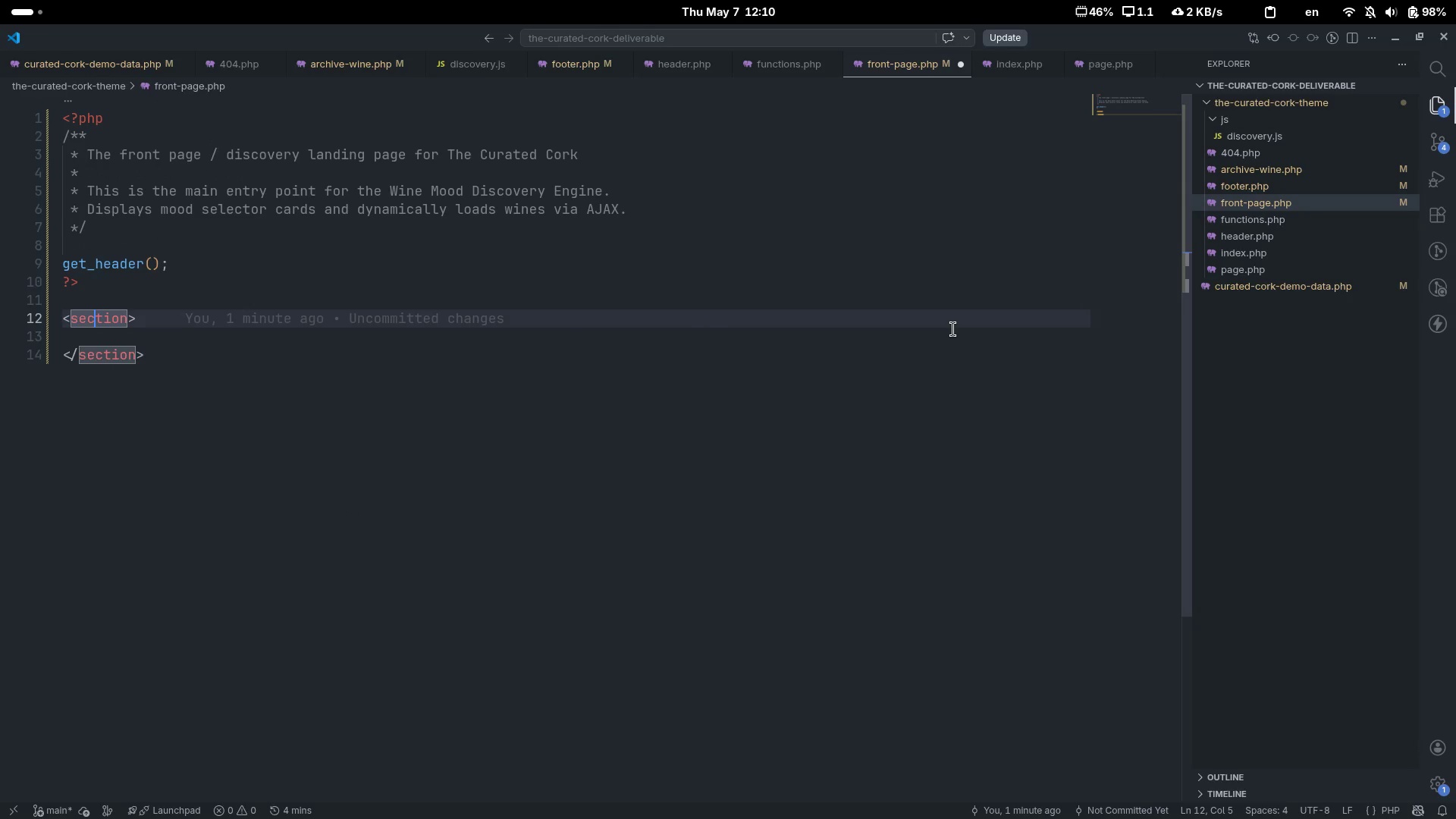 
key(ArrowUp)
 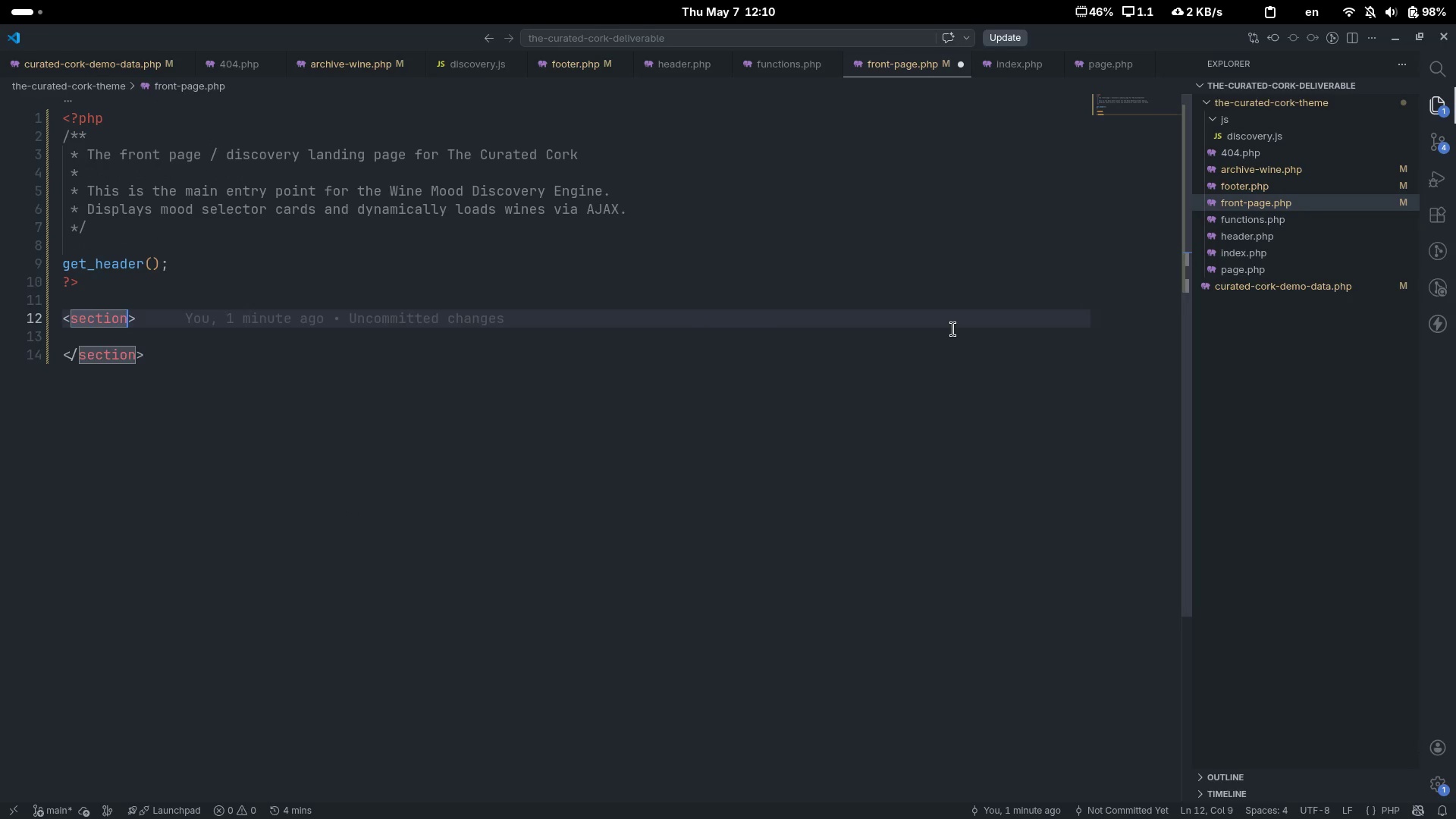 
key(Control+ControlLeft)
 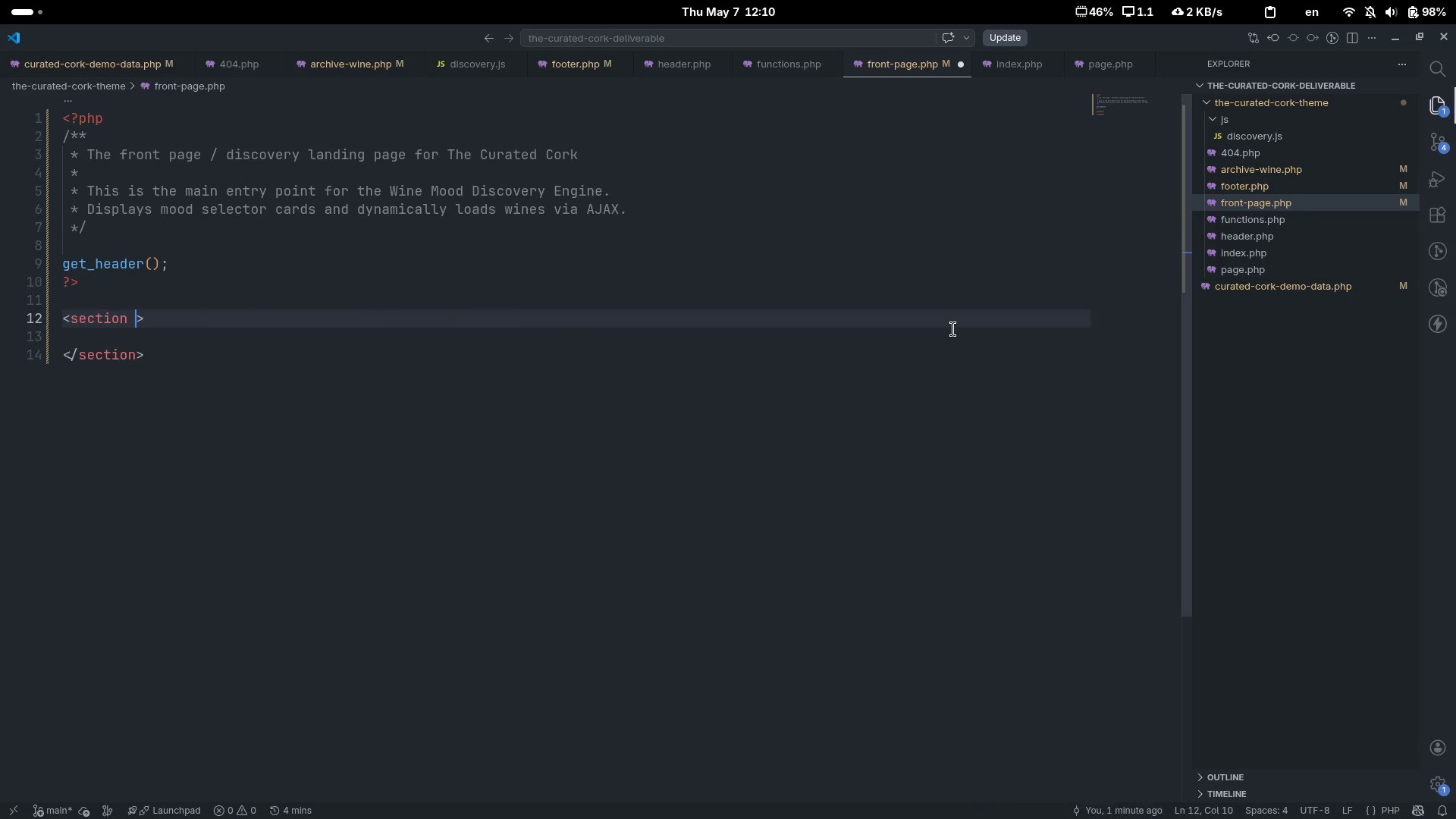 
key(Control+ArrowRight)
 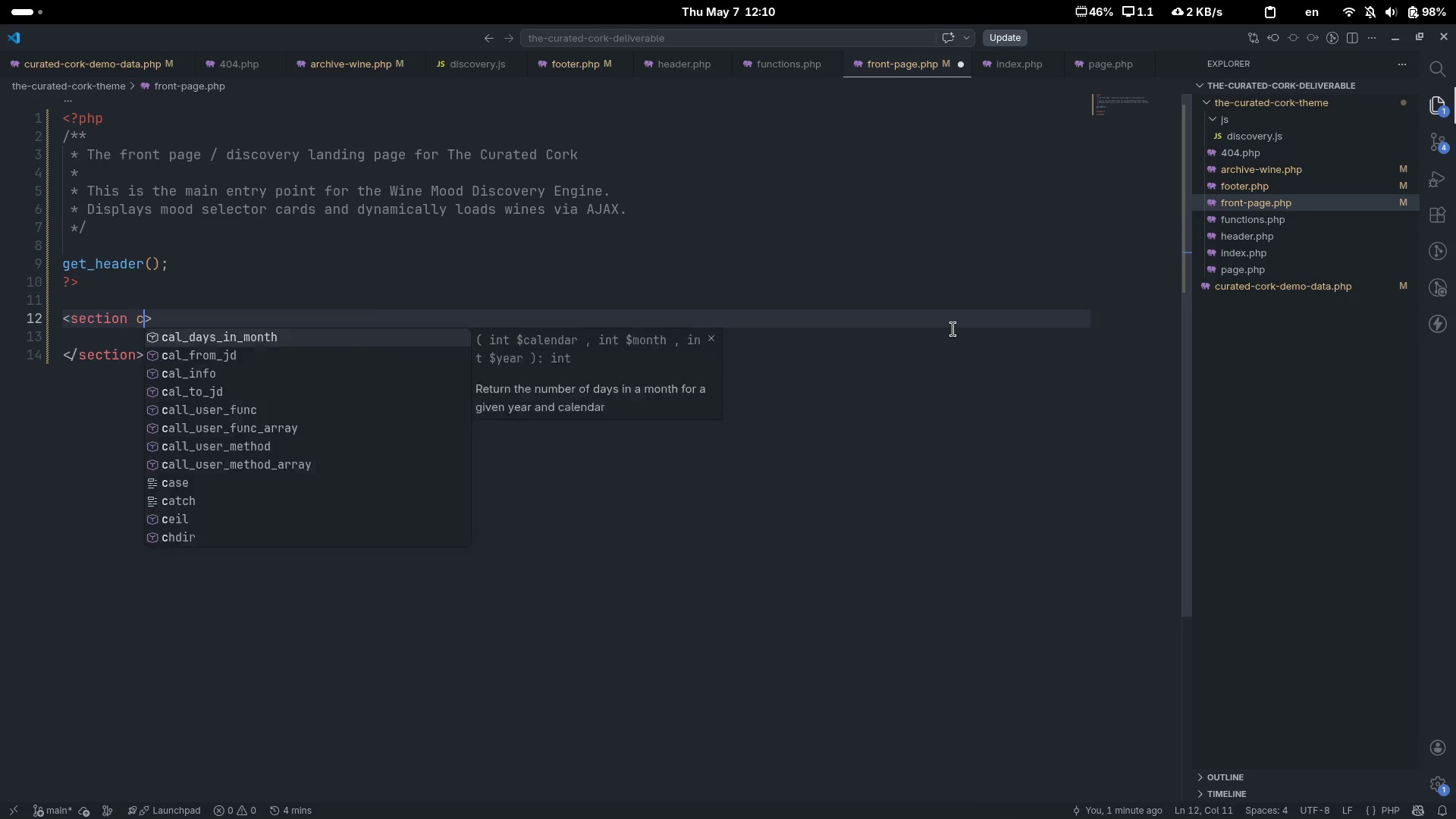 
type( clas)
key(Tab)
type(="")
 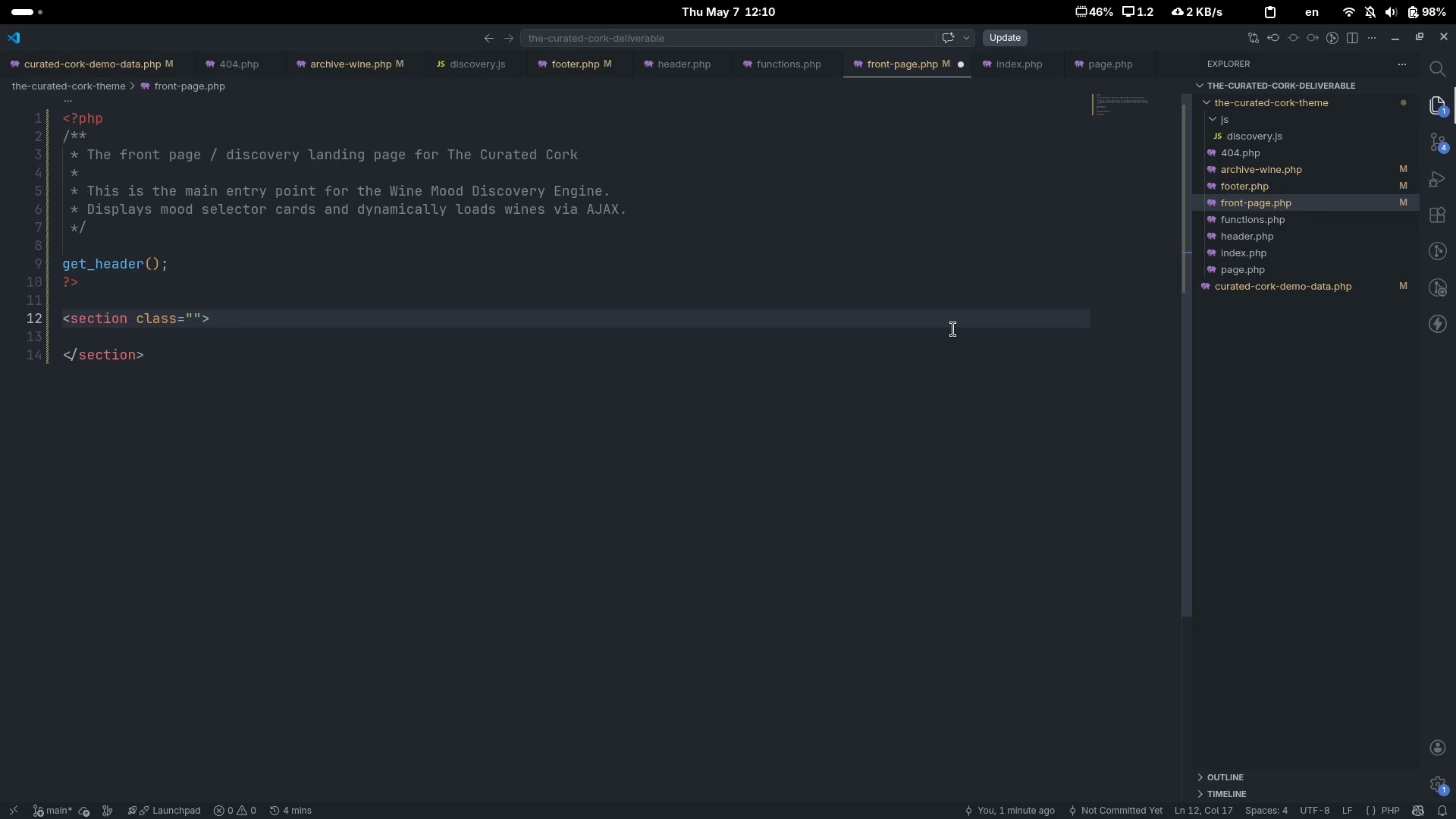 
 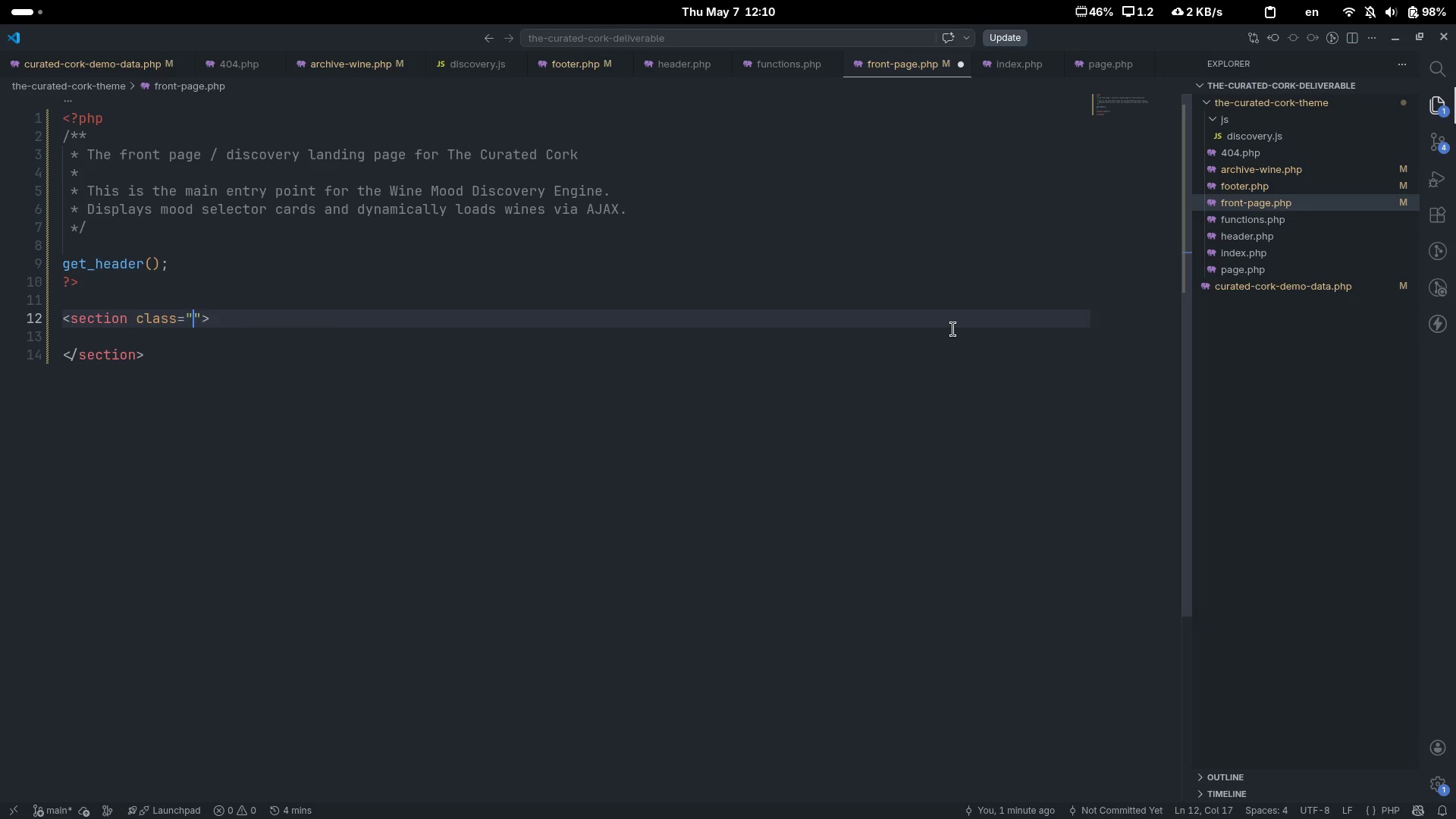 
key(ArrowLeft)
 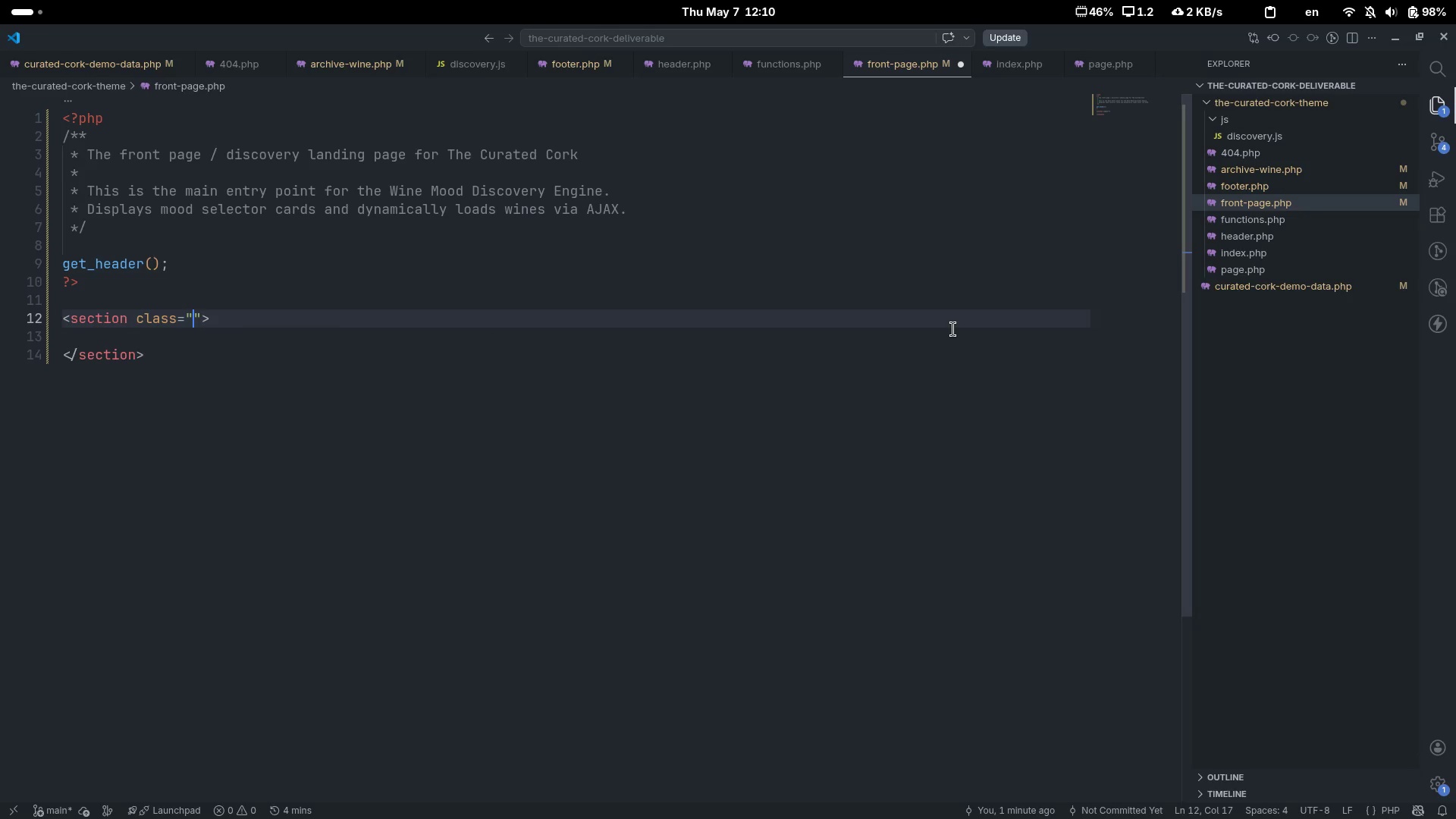 
type(cc-hero)
key(Escape)
 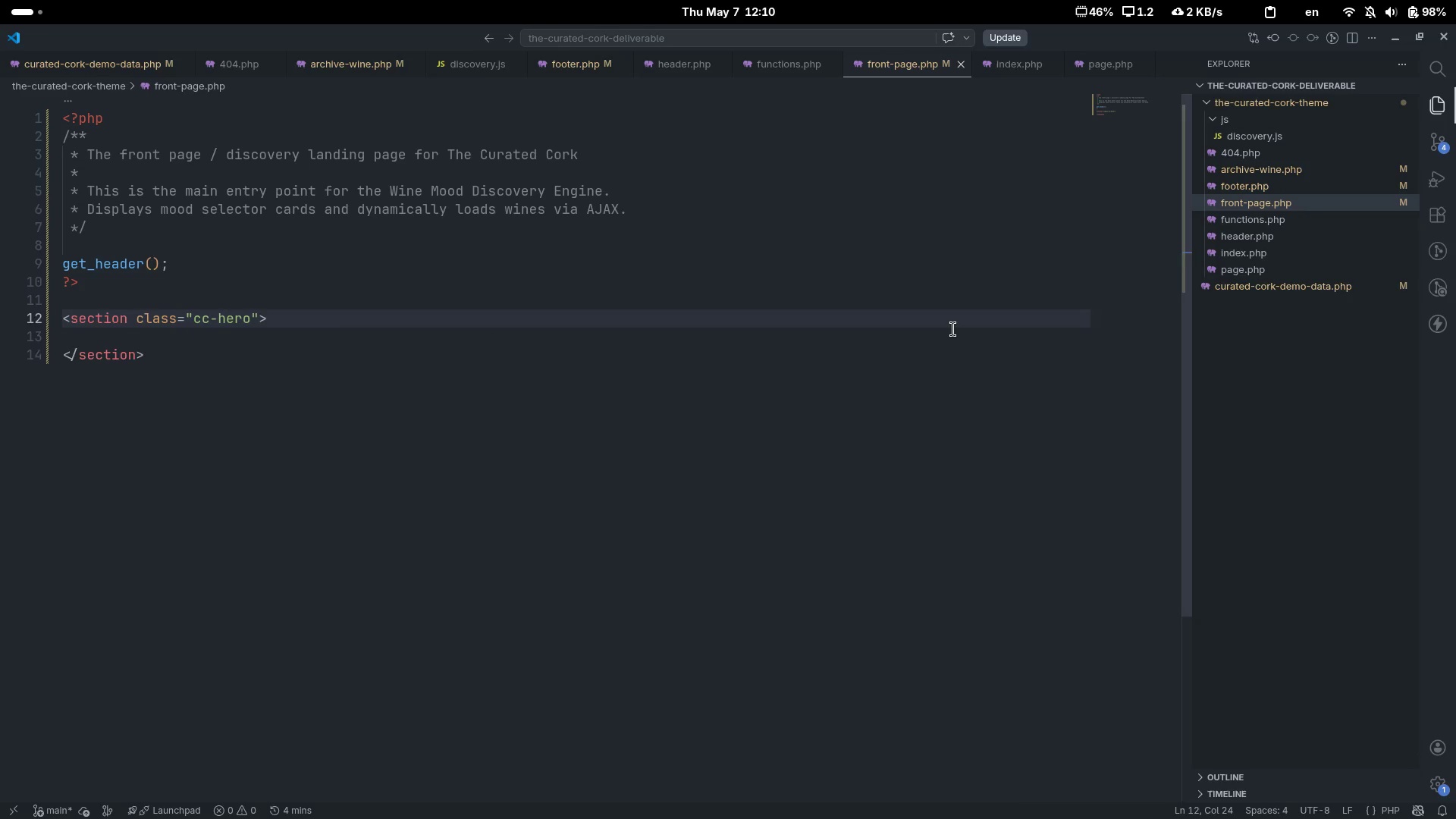 
key(Control+ControlLeft)
 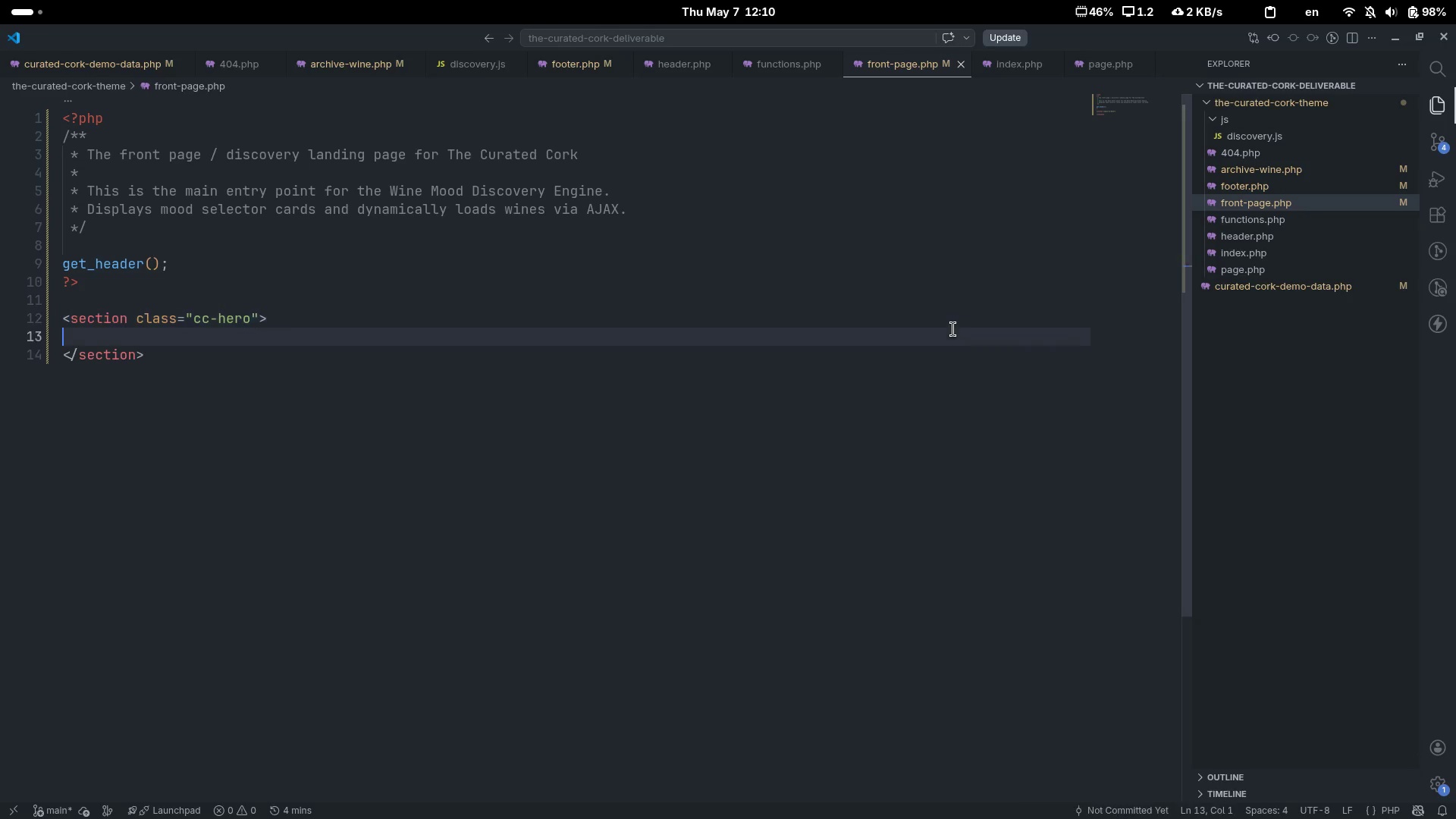 
key(Control+S)
 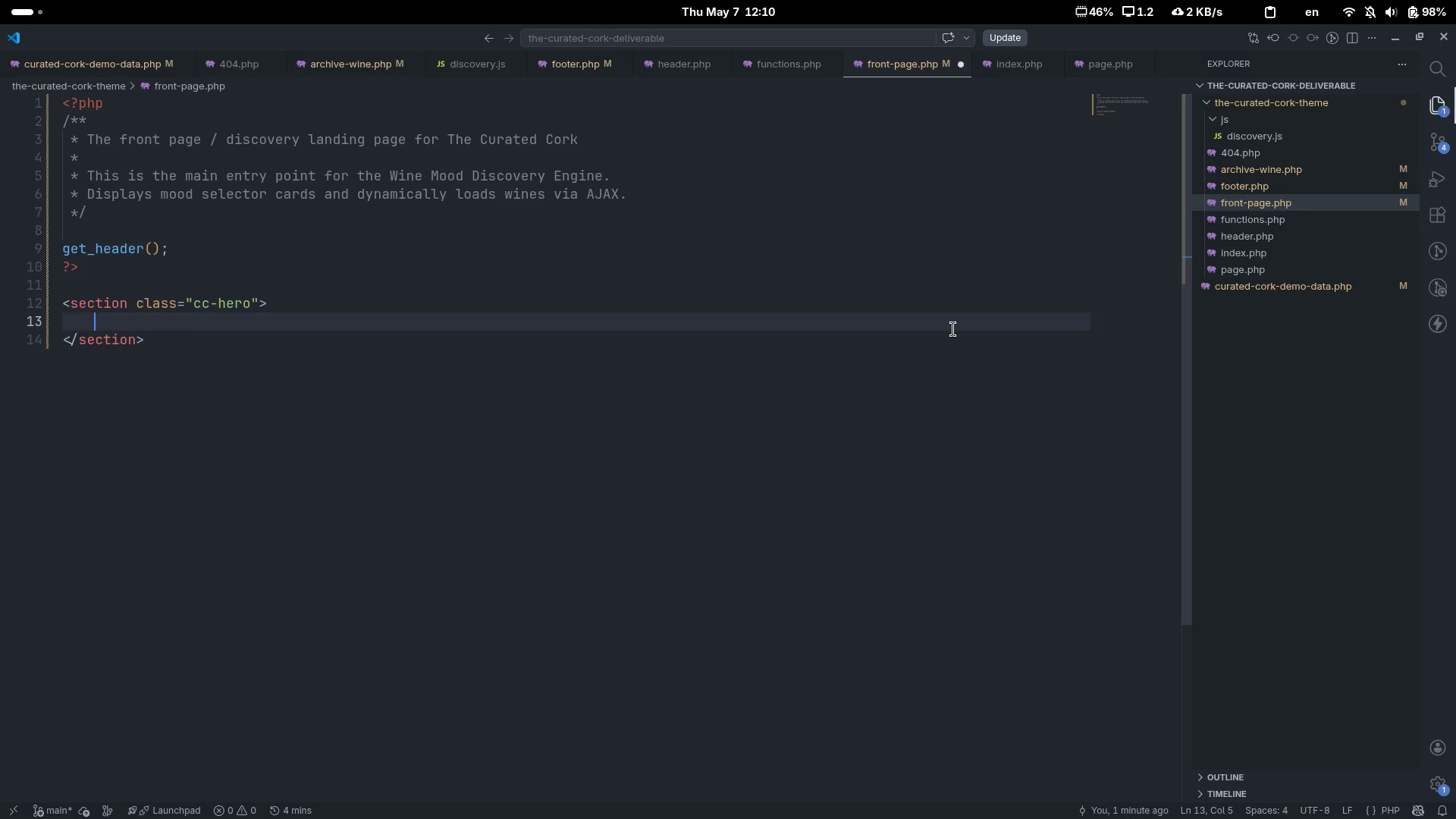 
key(ArrowDown)
 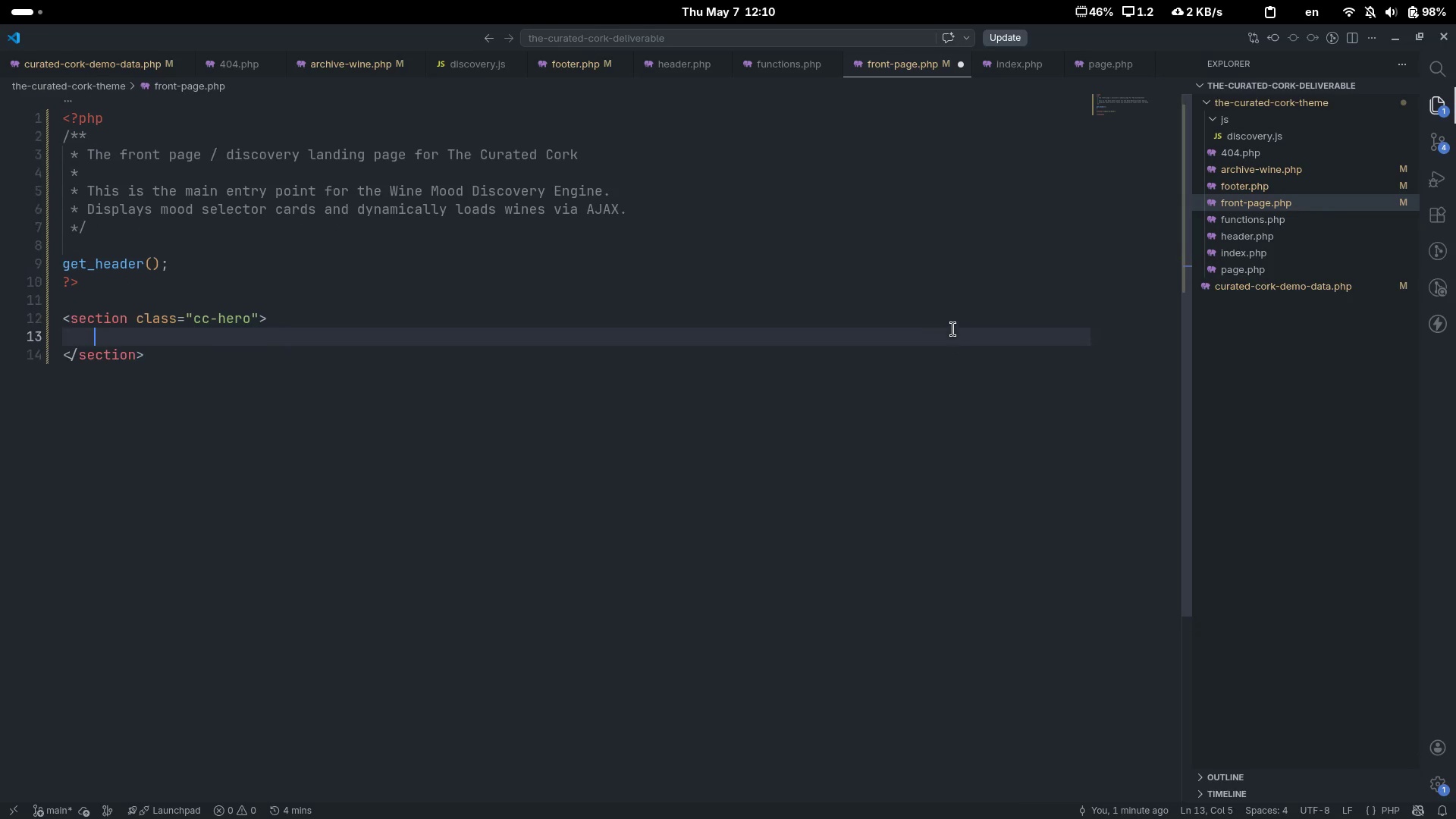 
key(Tab)
type(h1)
key(Tab)
type(Dic)
key(Backspace)
type(scovery Your Pr)
key(Backspace)
type(erfect Wine)
 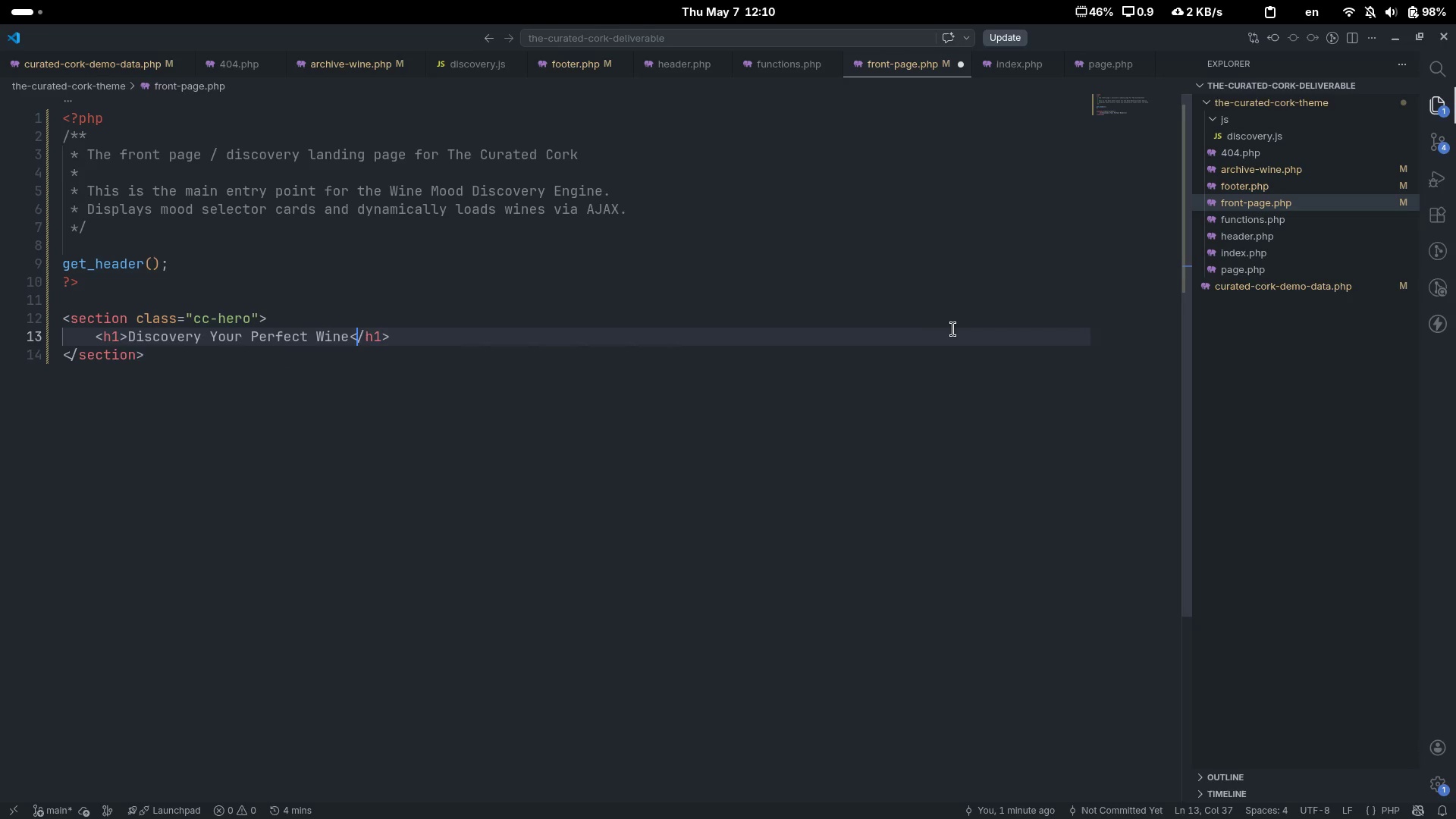 
key(ArrowRight)
 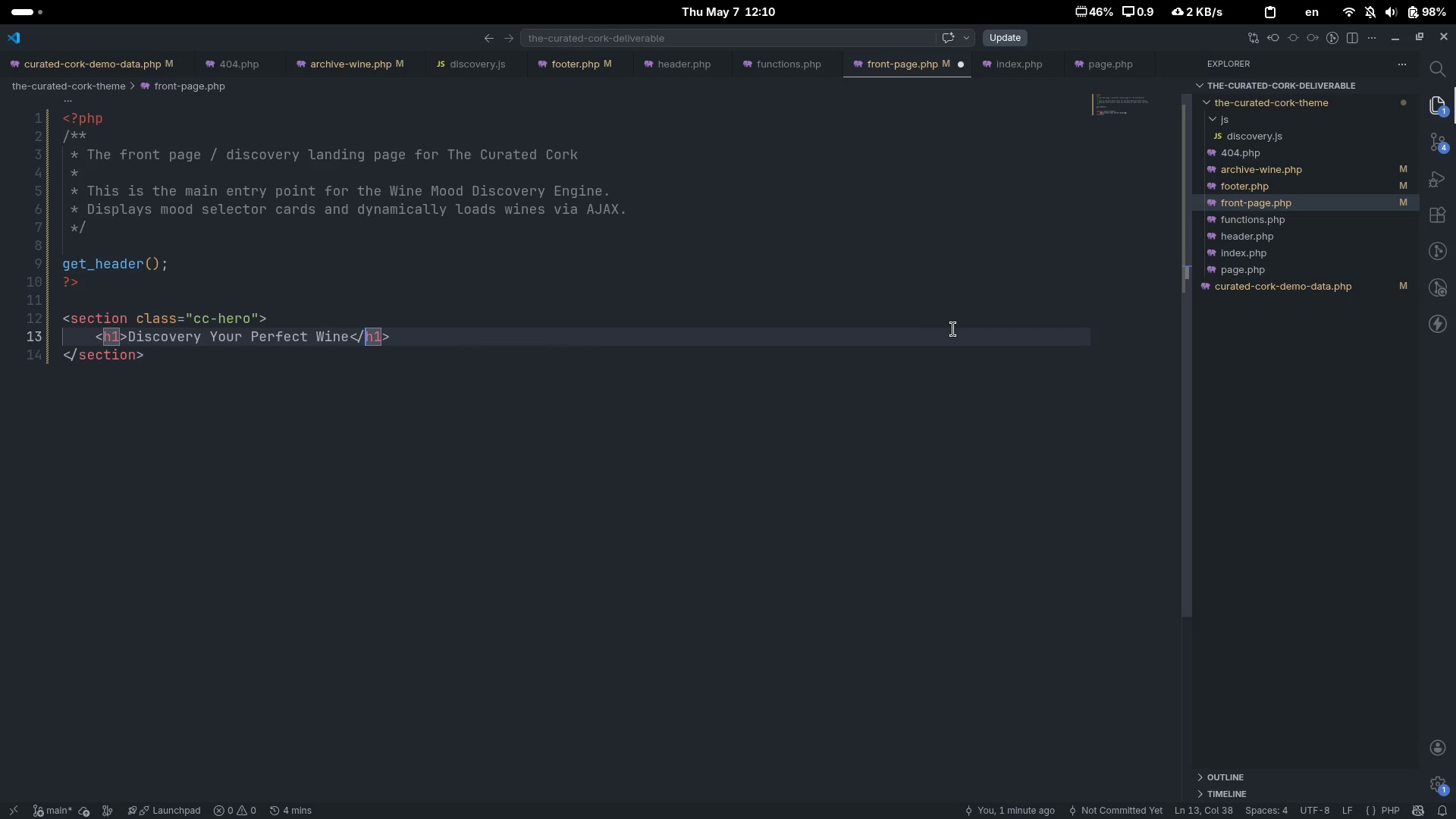 
key(ArrowRight)
 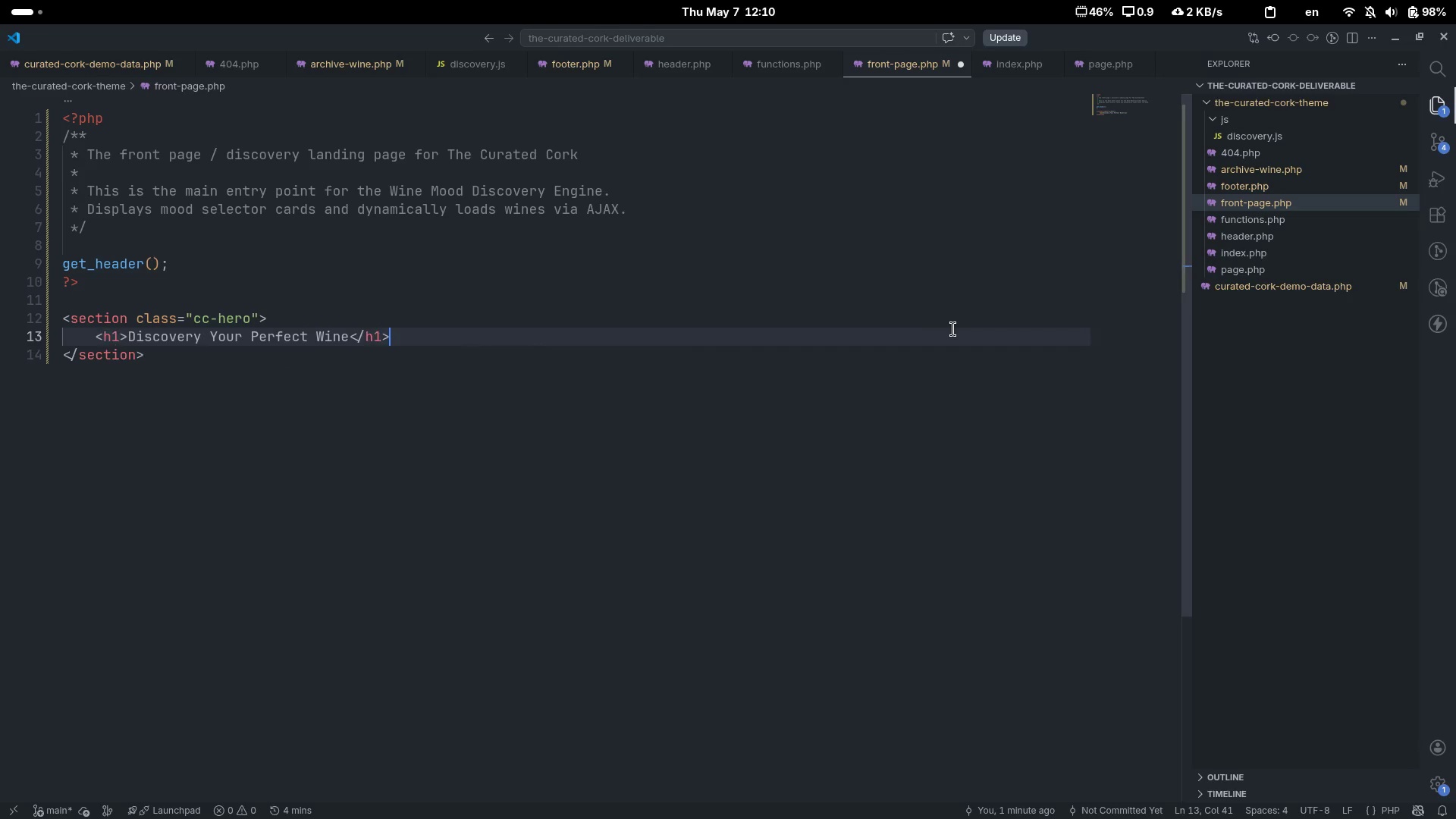 
key(End)
 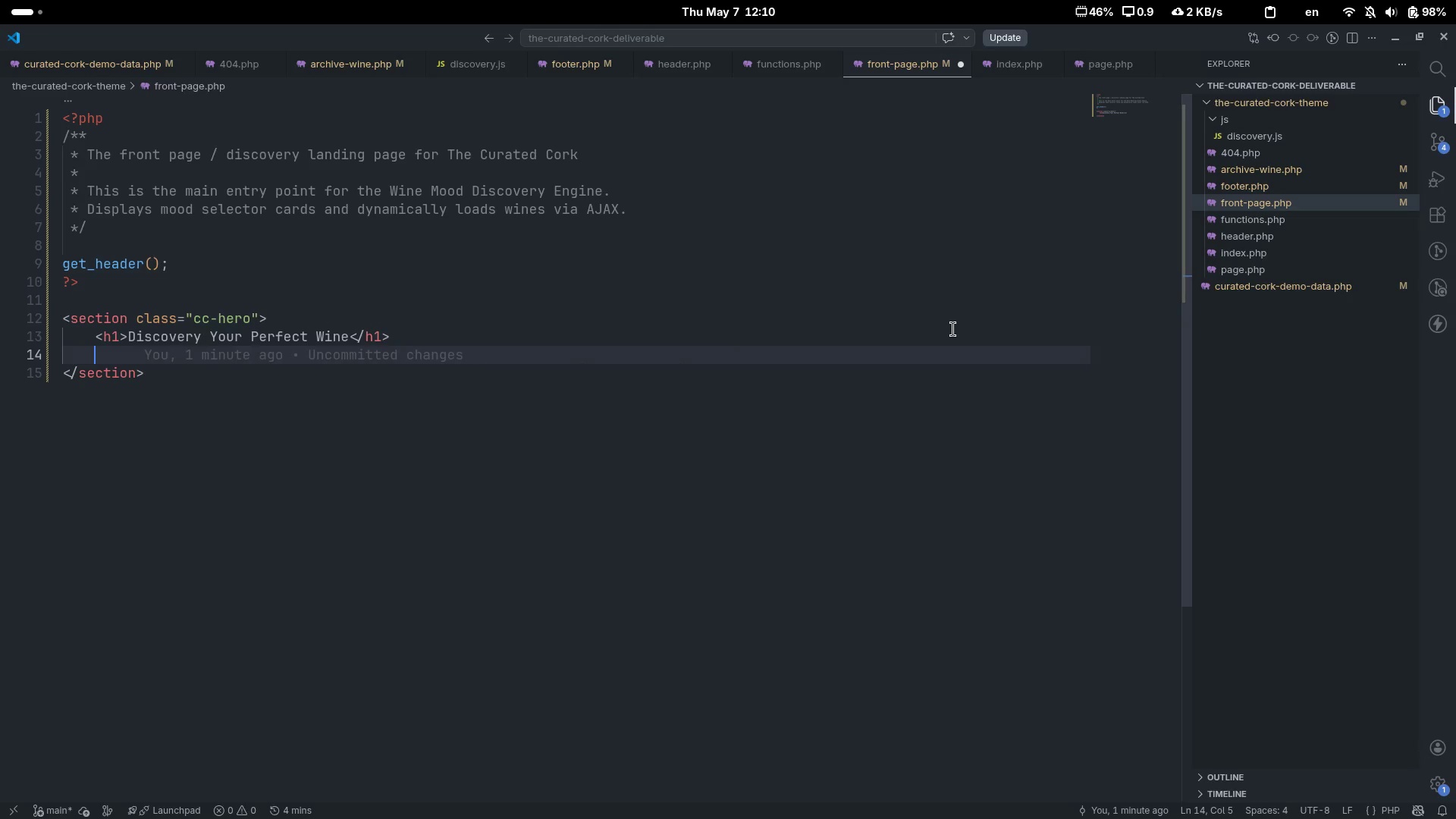 
key(Enter)
 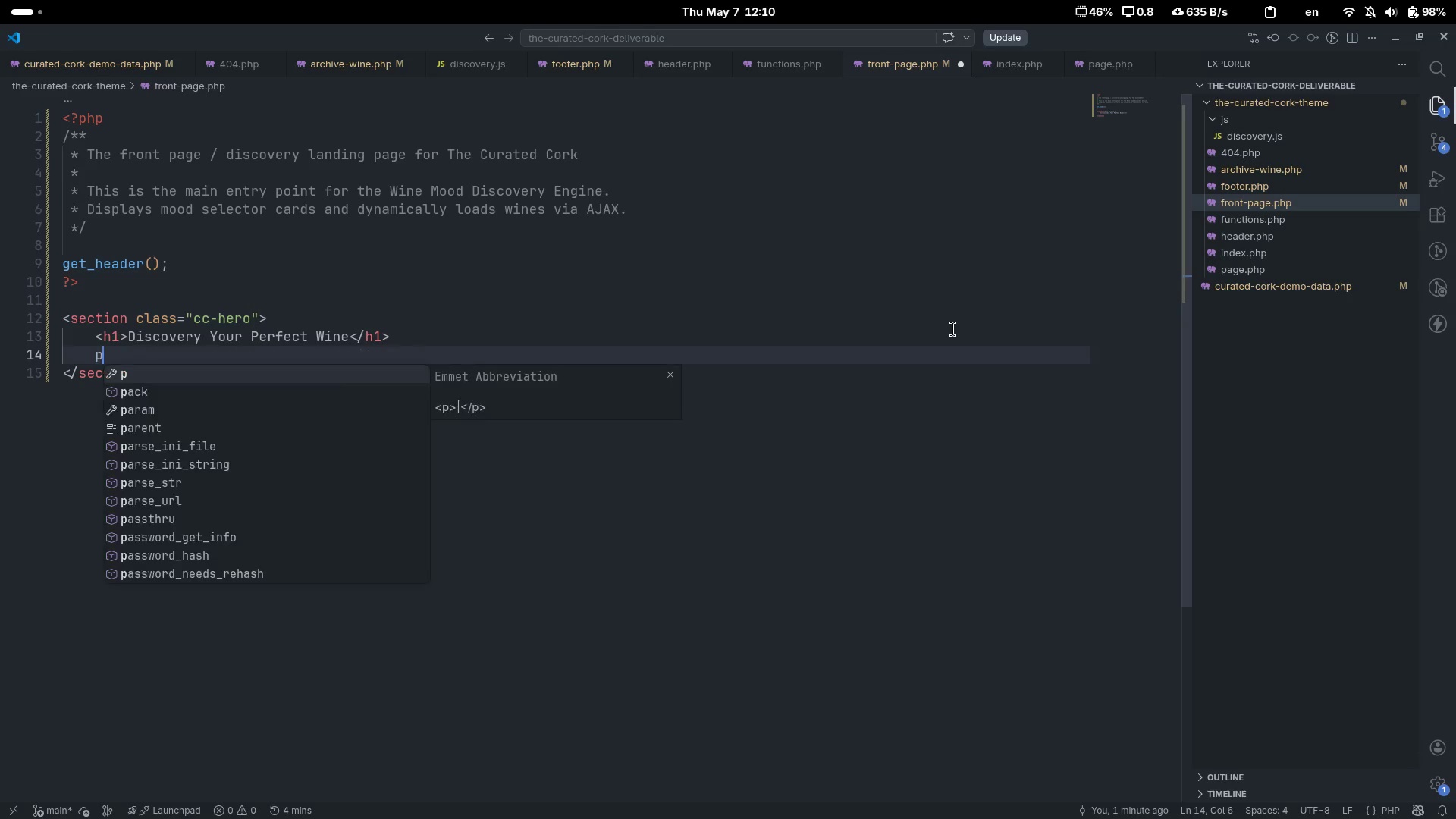 
type(p)
key(Tab)
type(Fore)
key(Backspace)
type(get grape vara)
key(Backspace)
type(ieties. Tell us how you're feeling, and we'll curate a selection that matches th )
key(Backspace)
type(e moment.)
 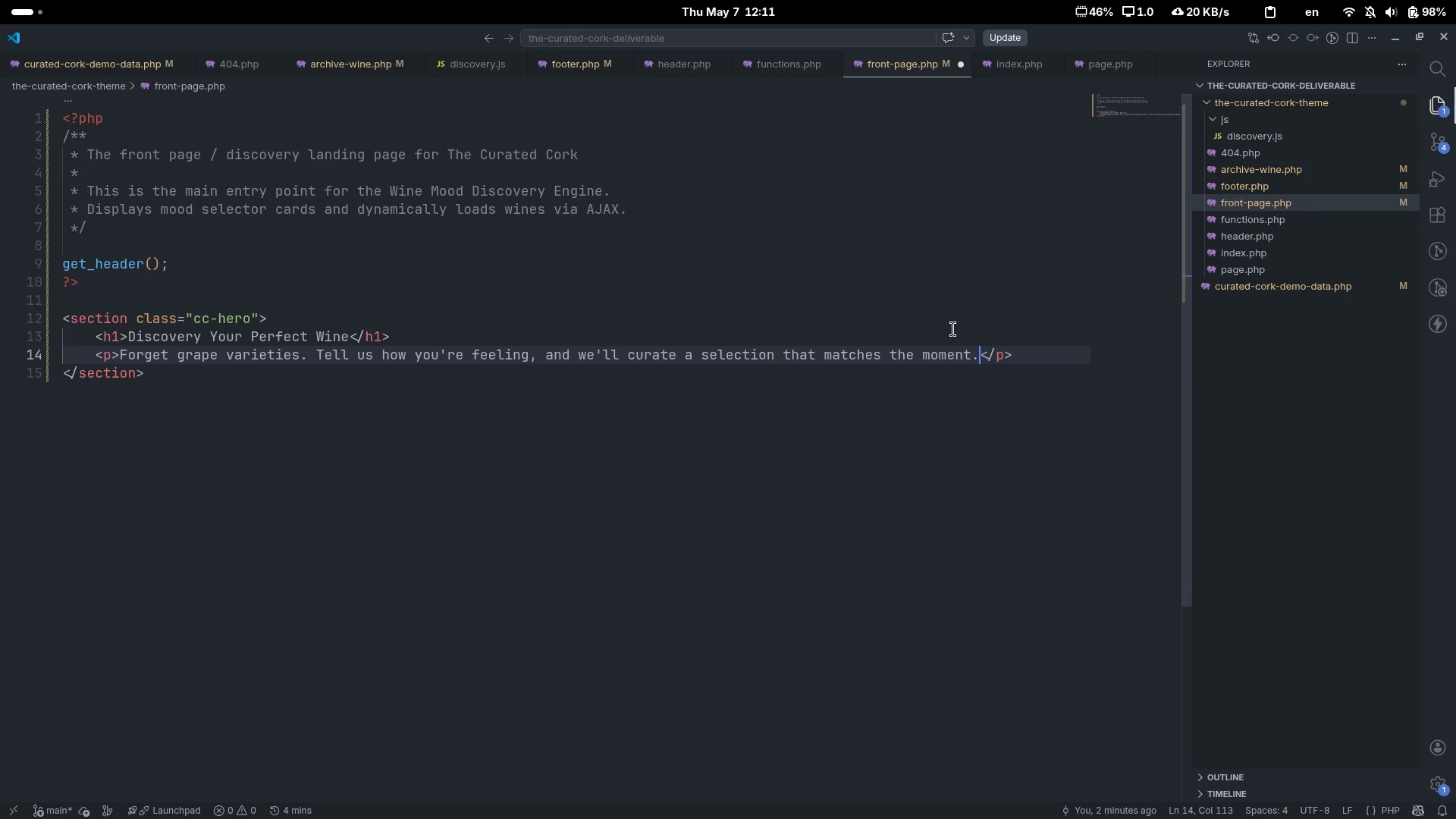 
key(Control+ControlLeft)
 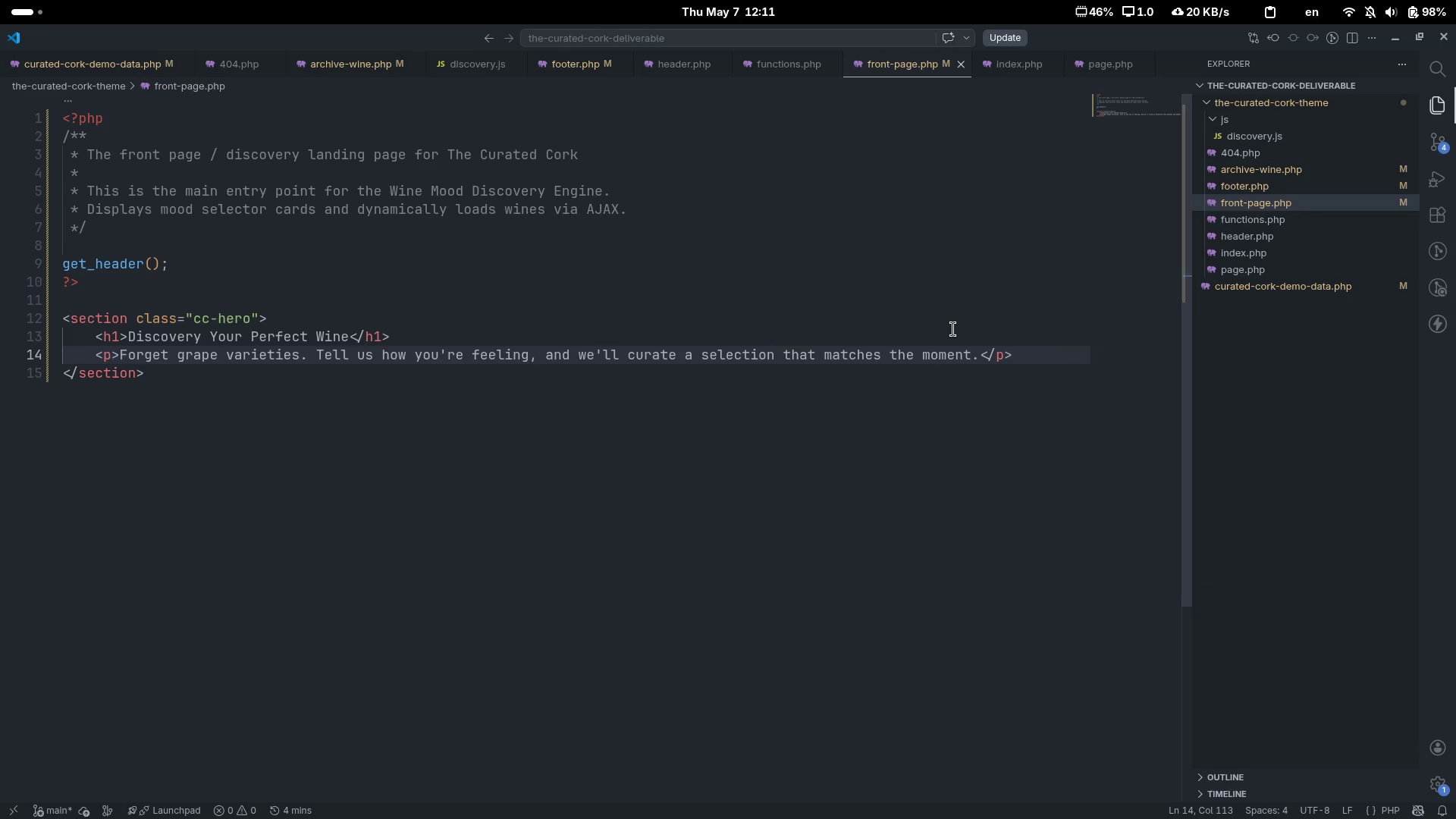 
key(Control+S)
 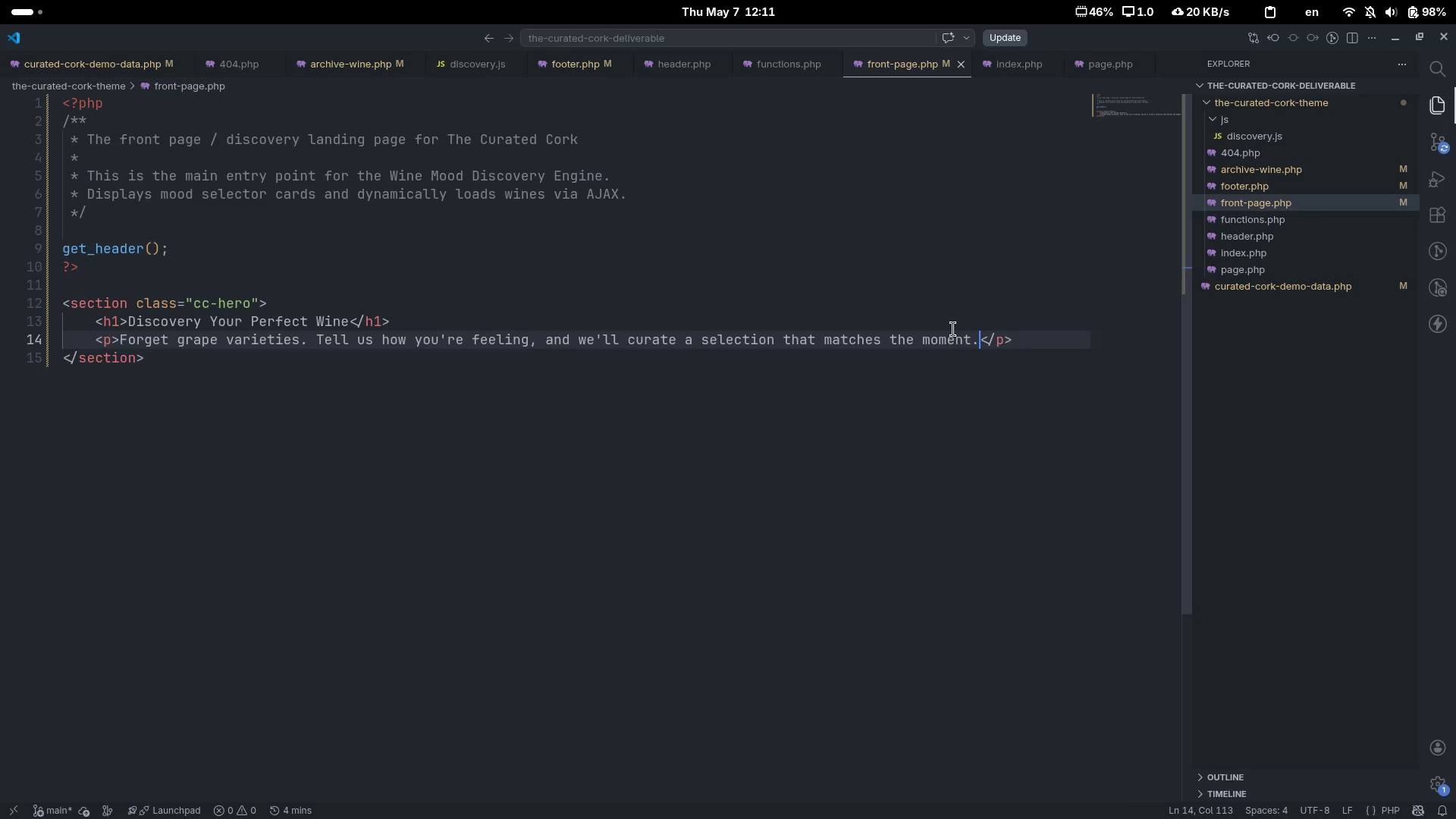 
key(ArrowDown)
 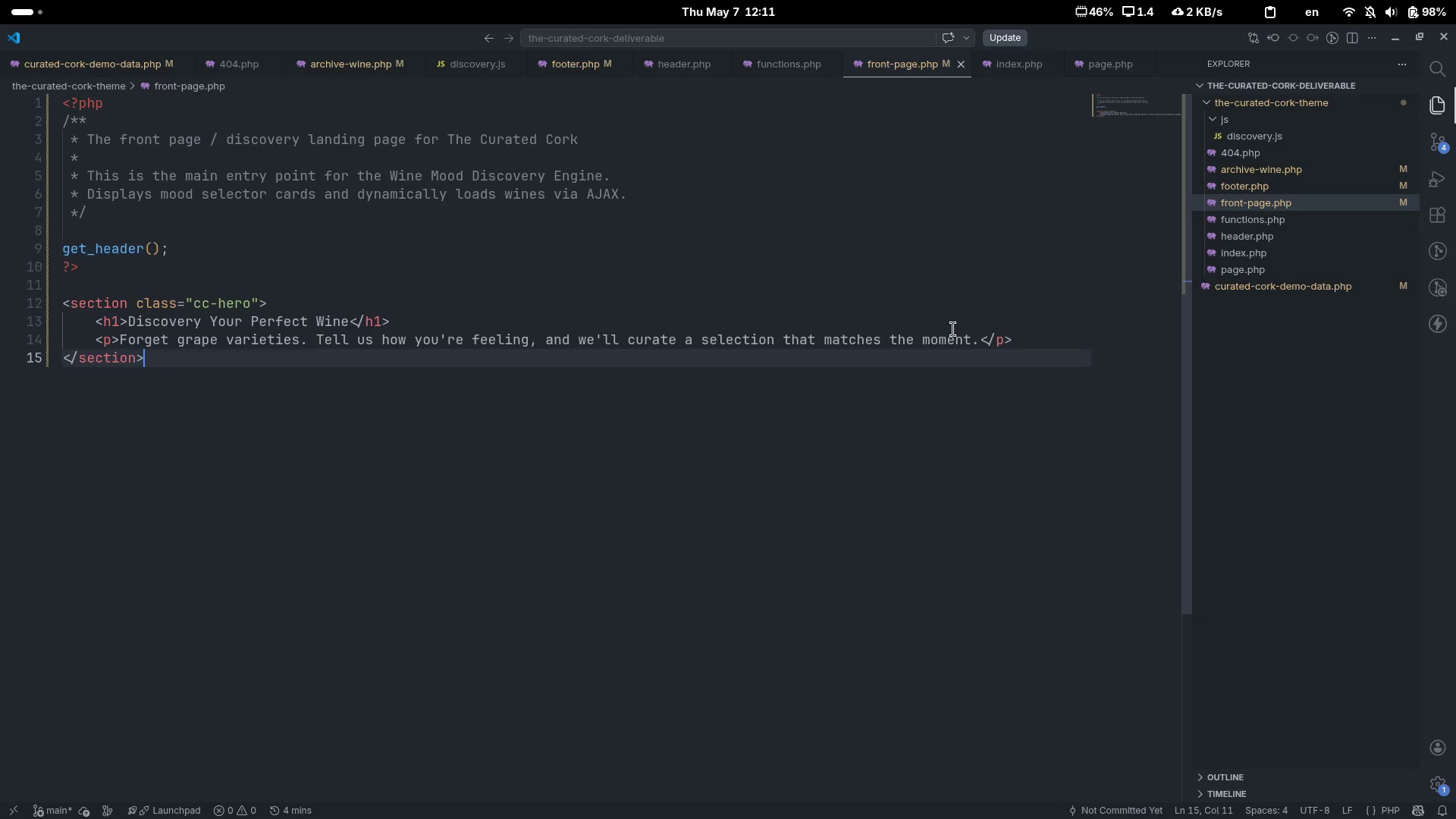 
key(Enter)
 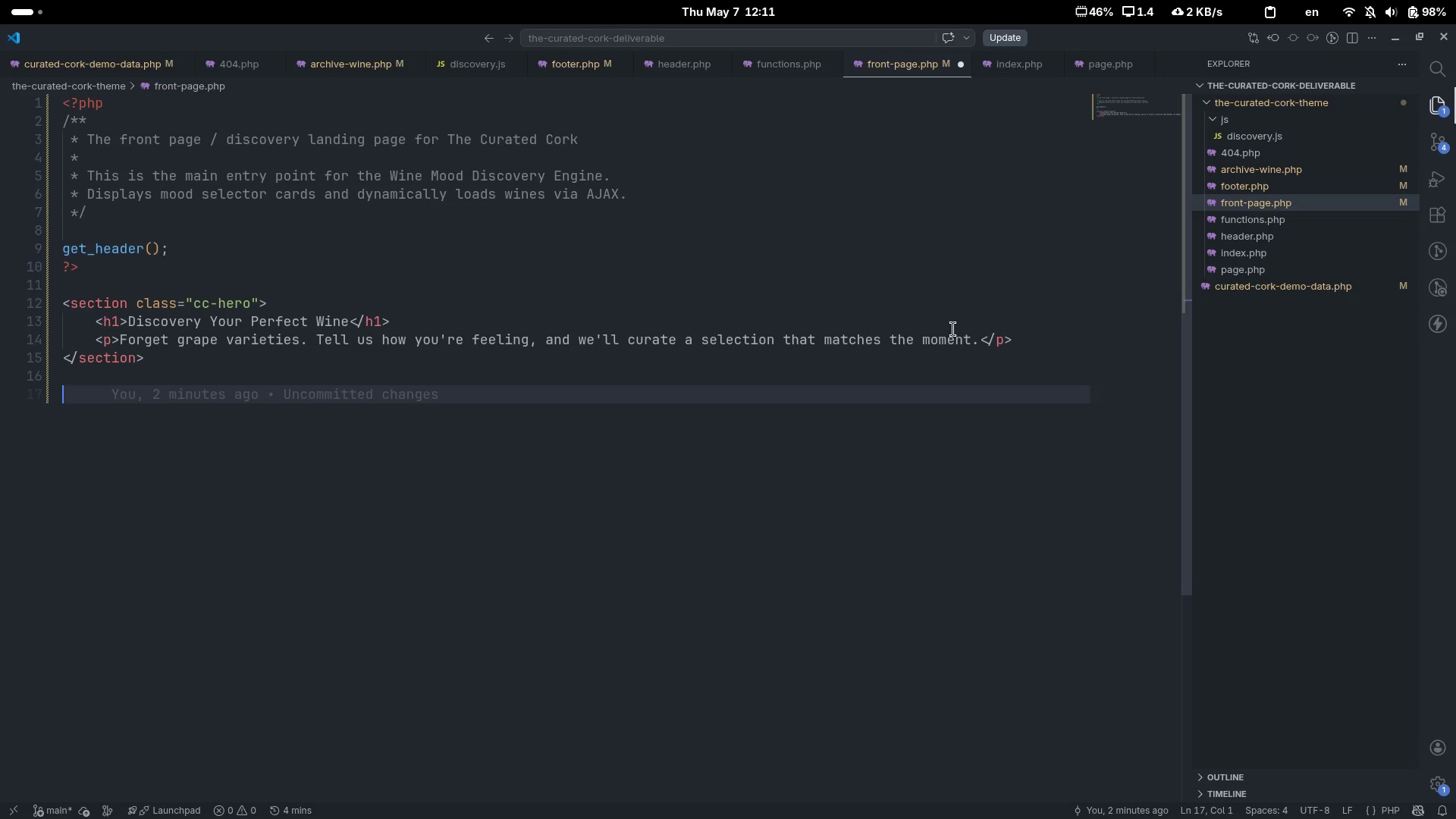 
key(Enter)
 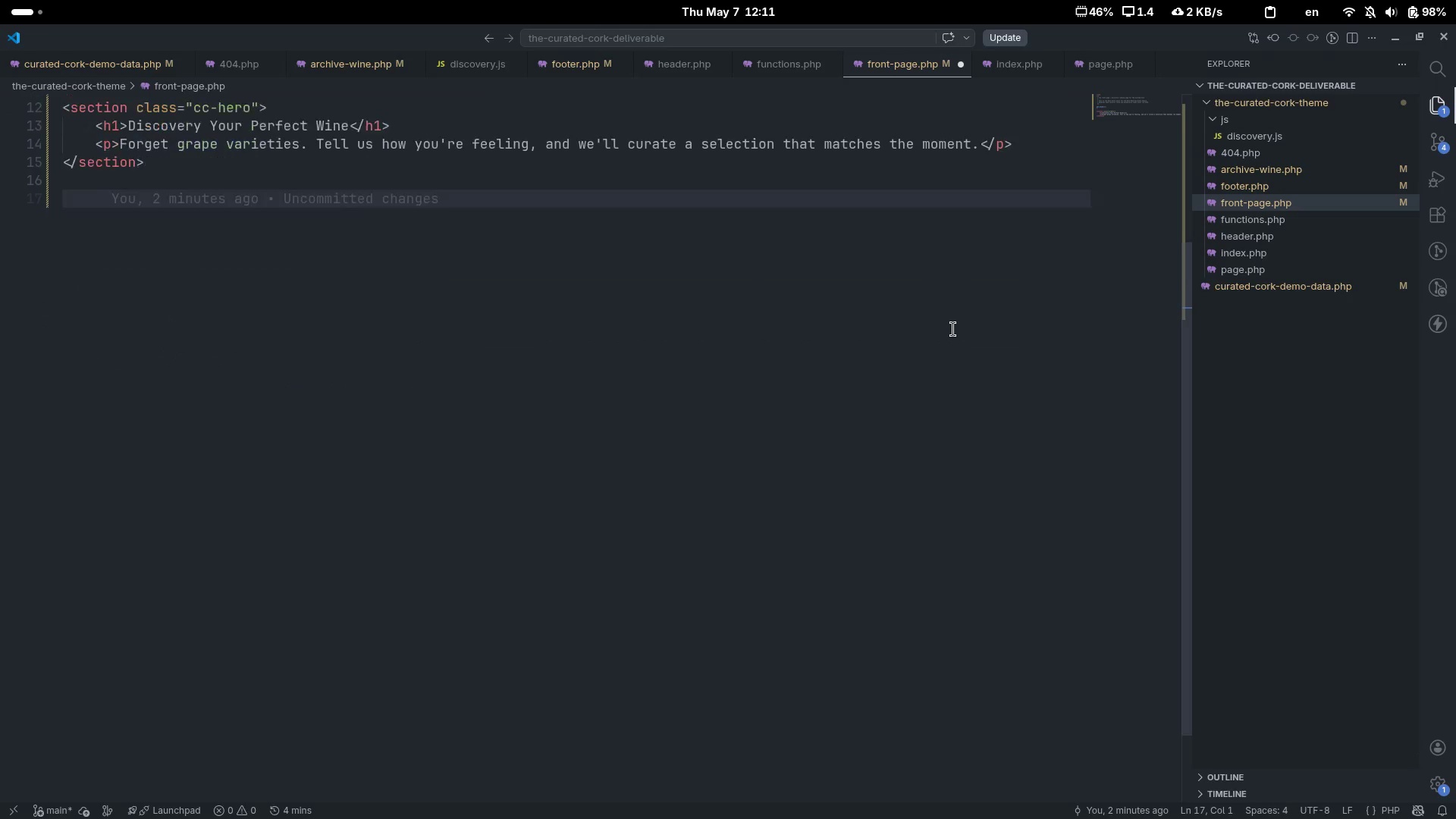 
scroll: coordinate [953, 329], scroll_direction: down, amount: 7.0
 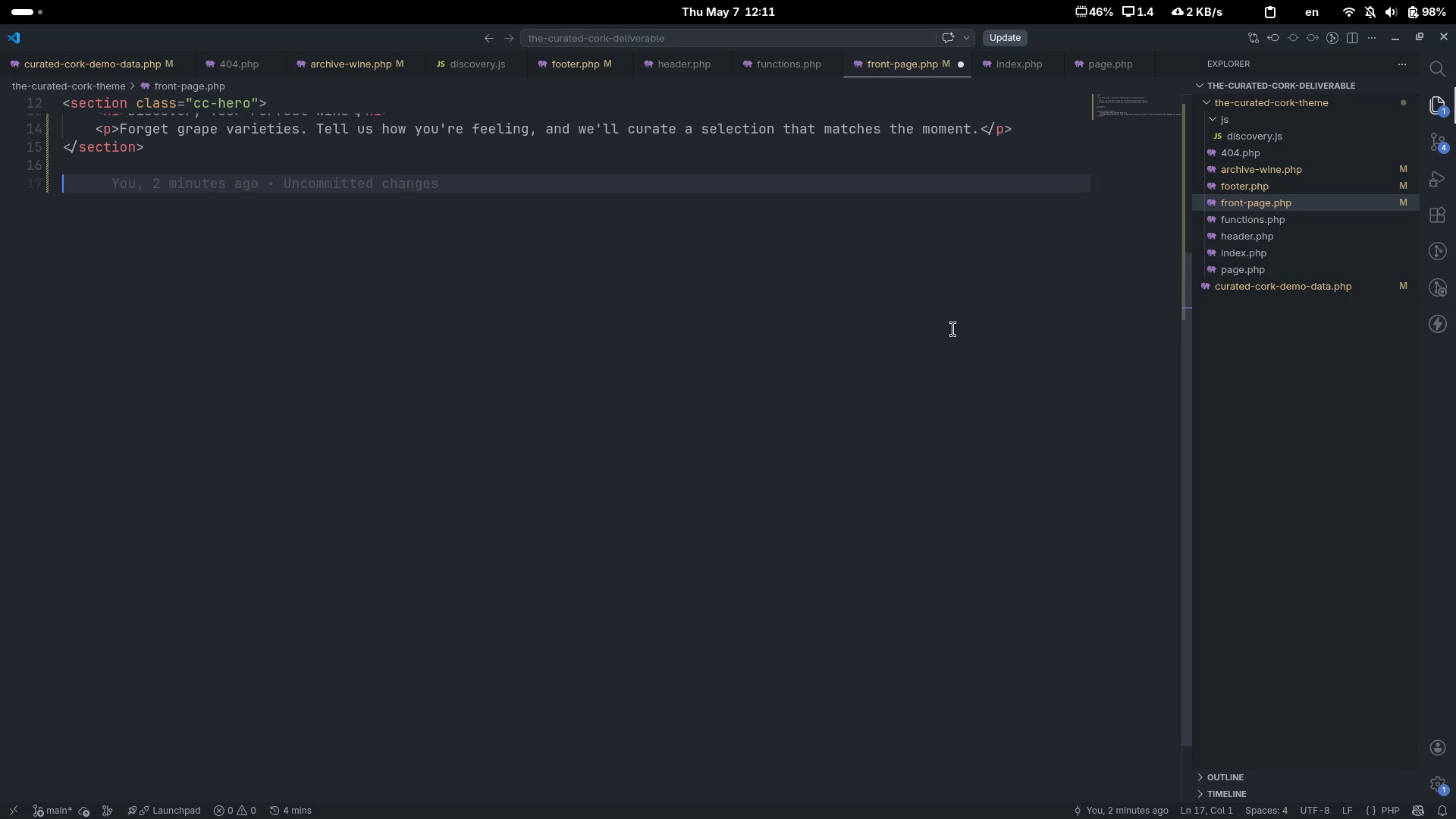 
type(section)
key(Tab)
 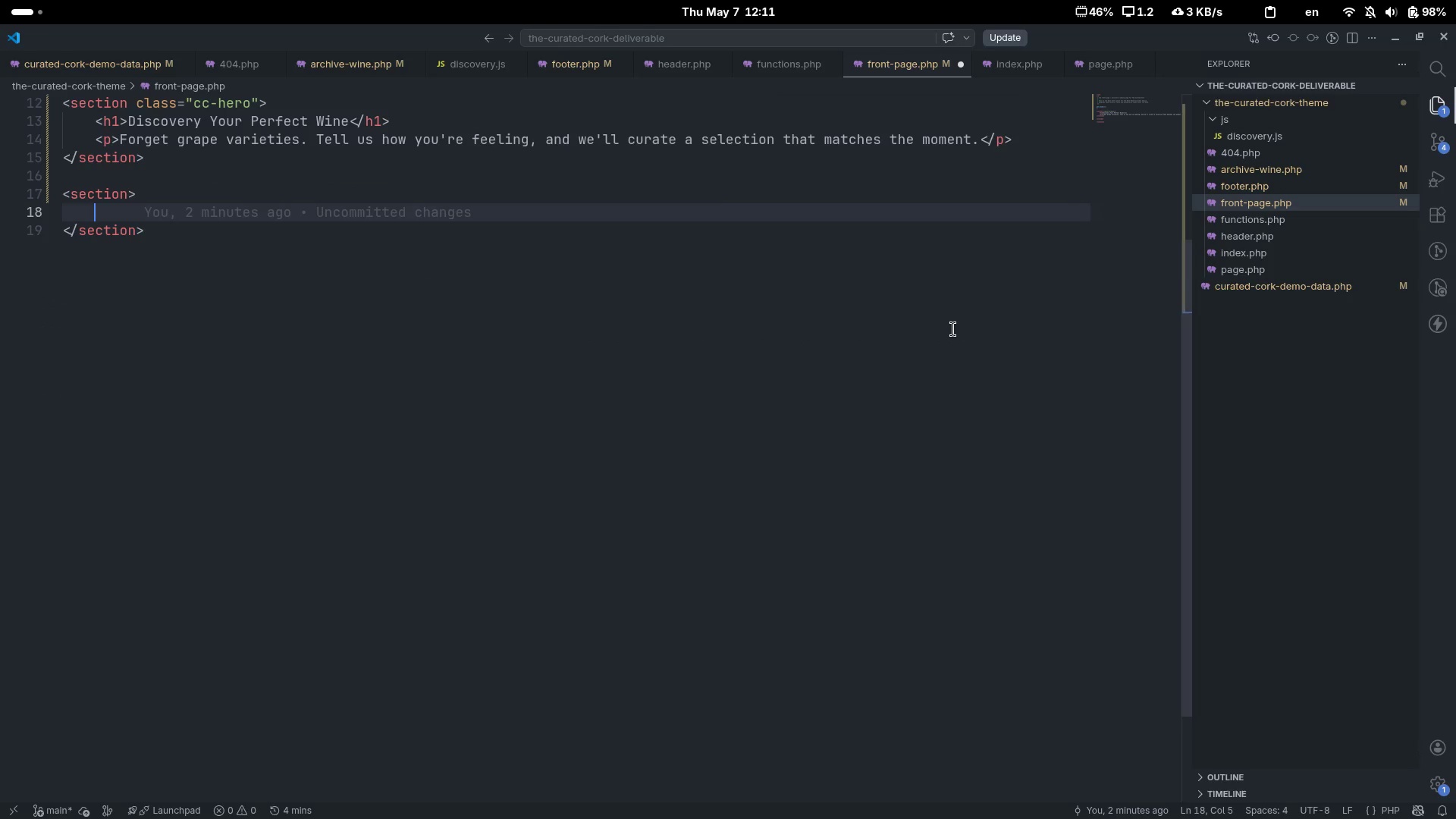 
key(Enter)
 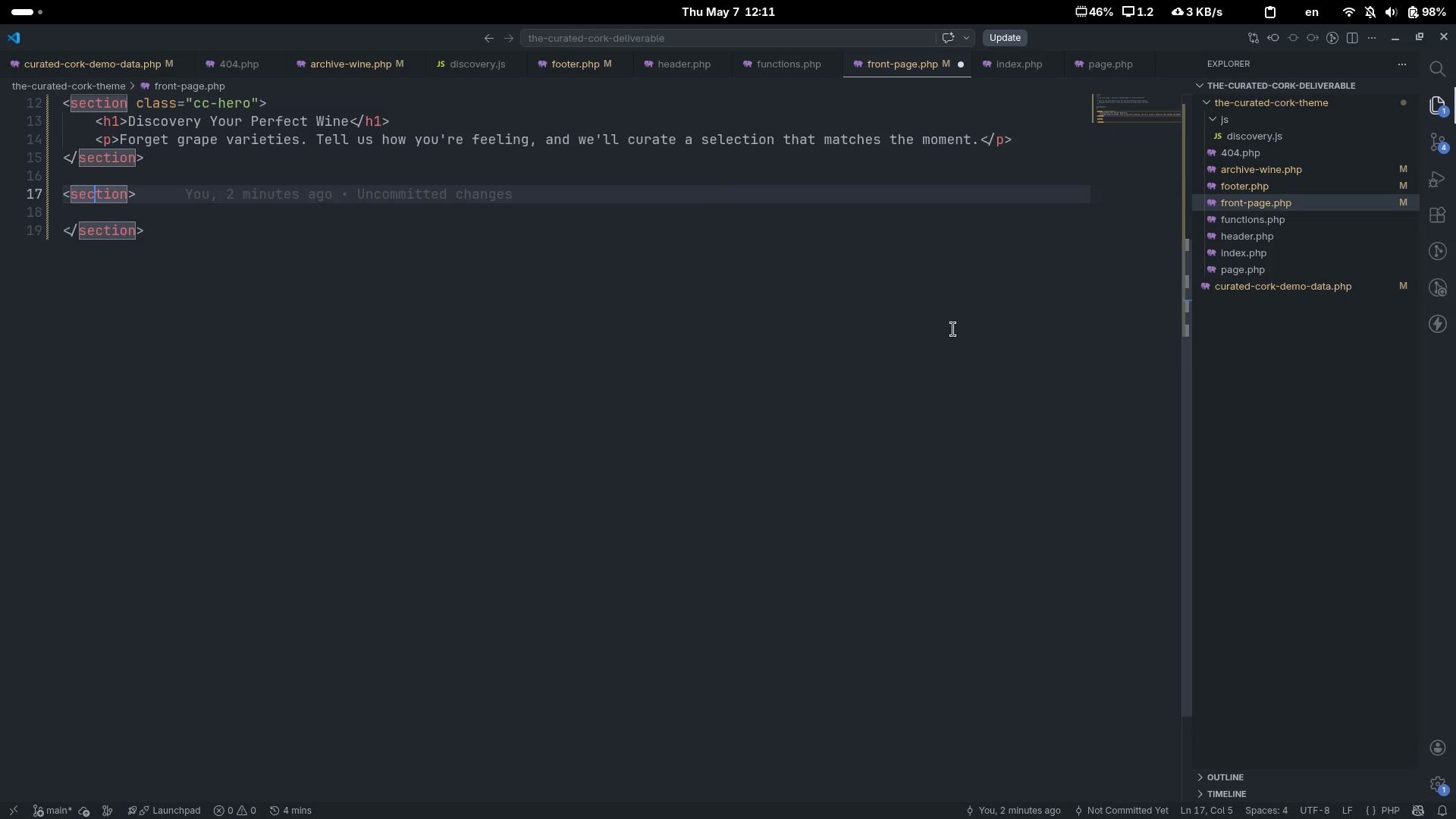 
key(ArrowUp)
 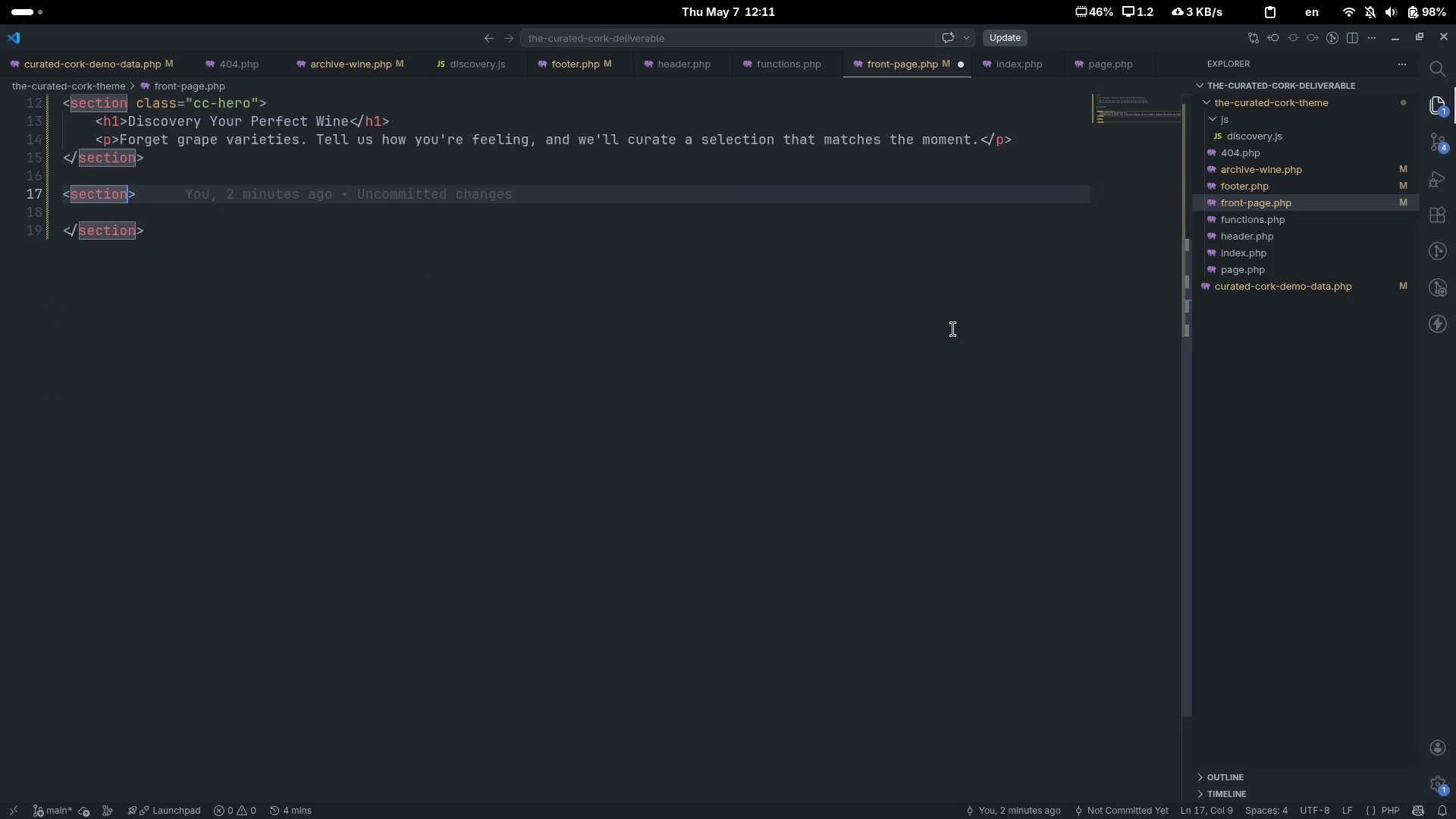 
key(Control+ControlLeft)
 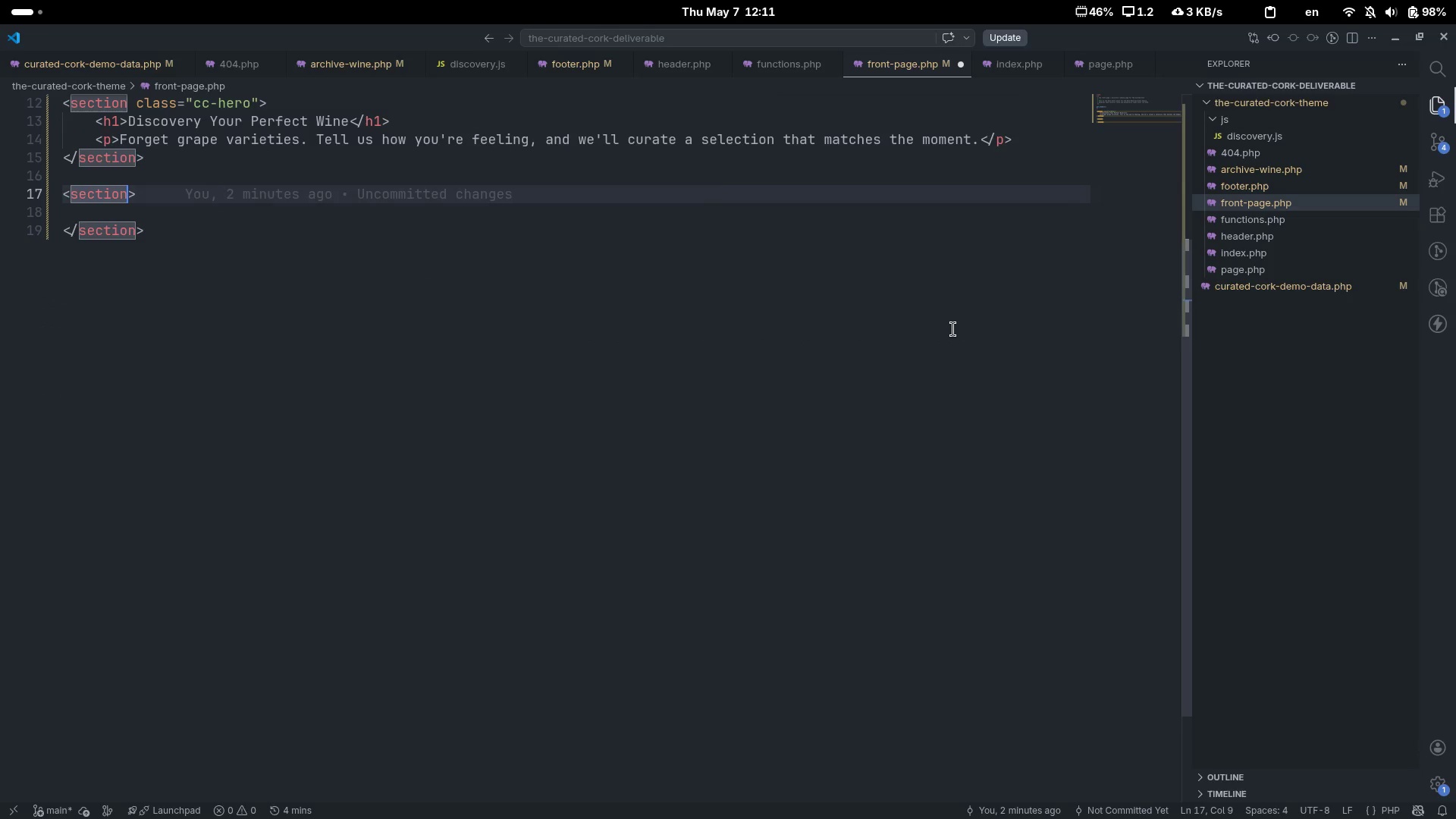 
key(Control+ArrowRight)
 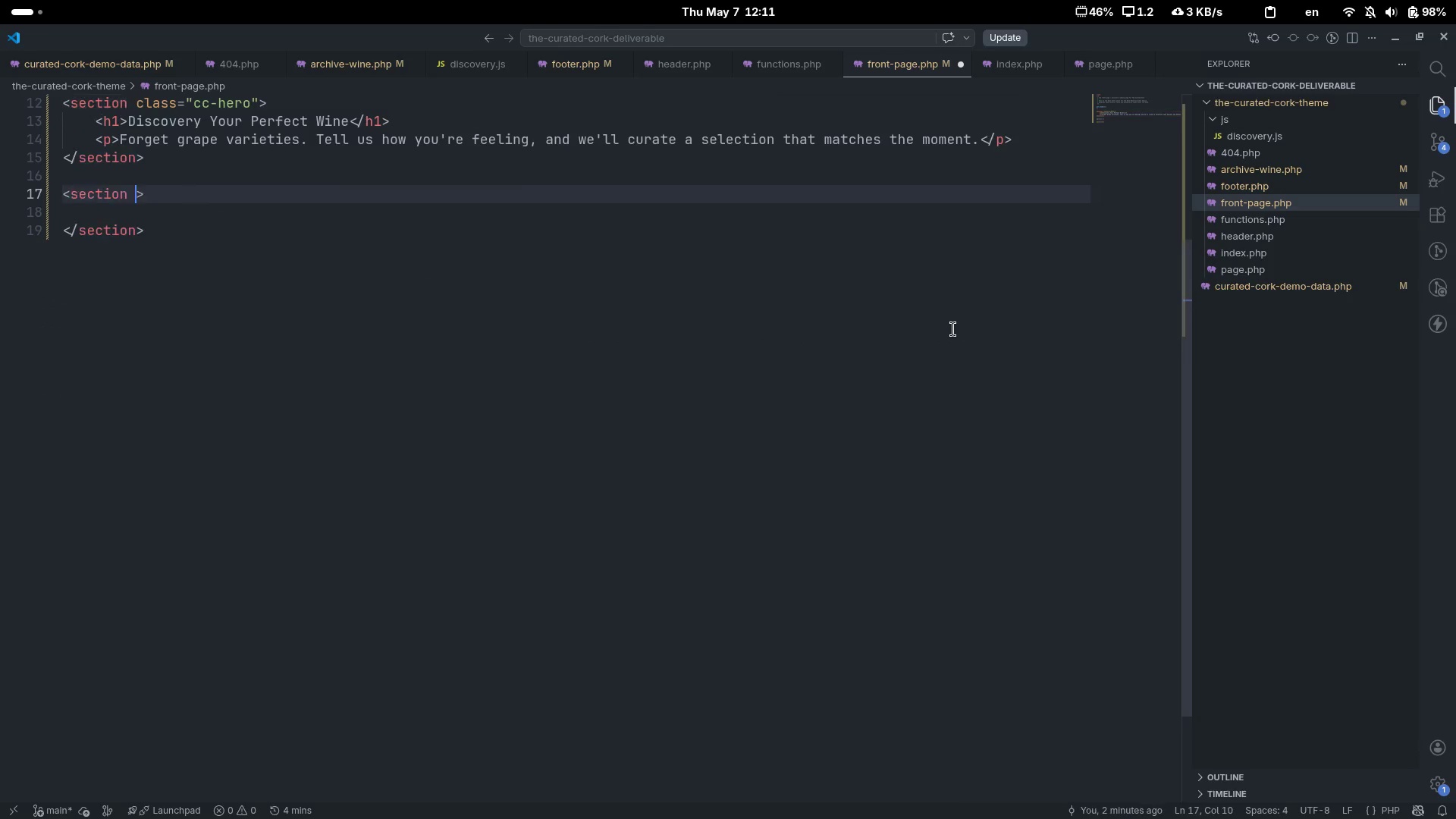 
type( clas)
key(Tab)
type(="")
 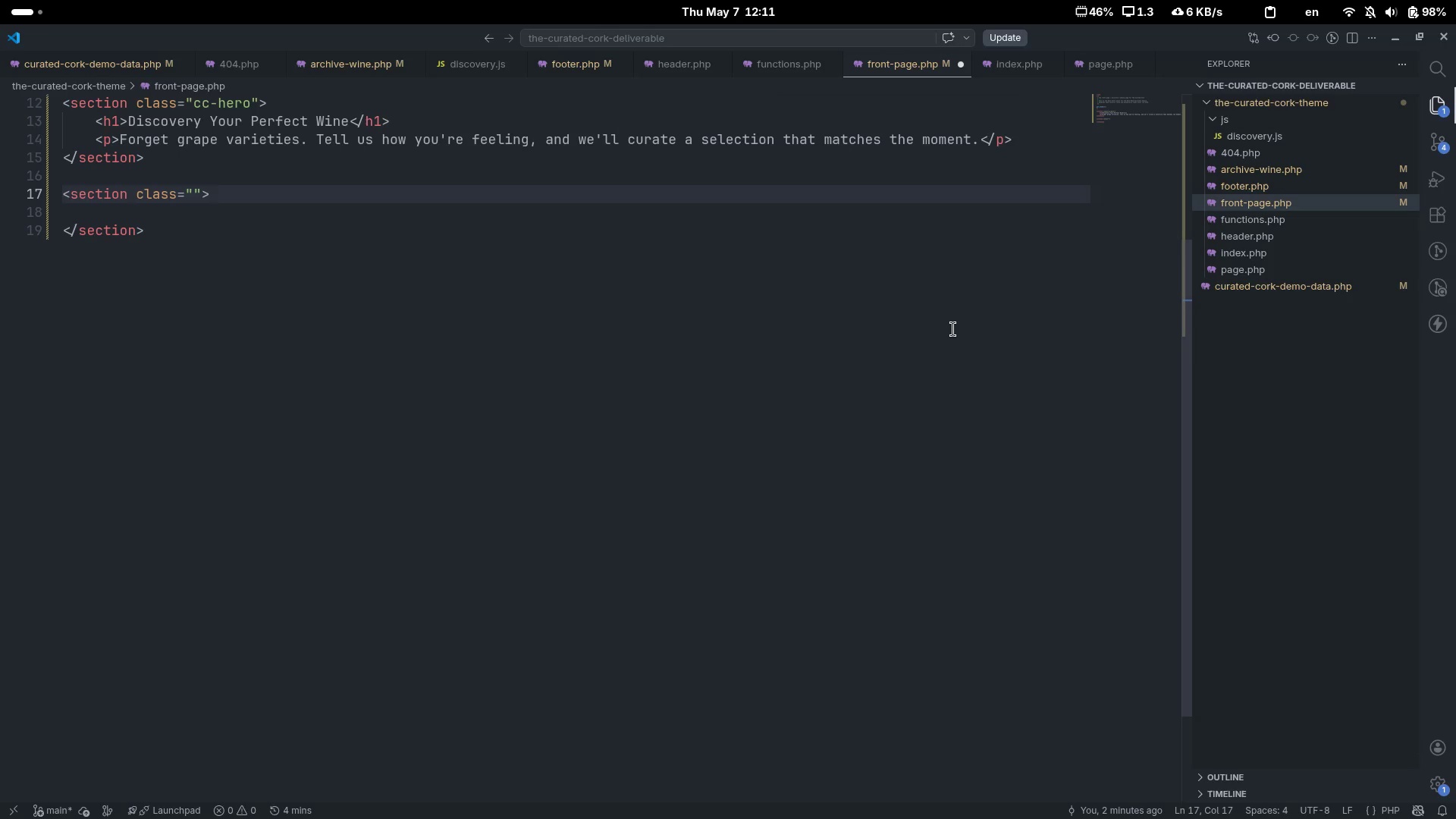 
 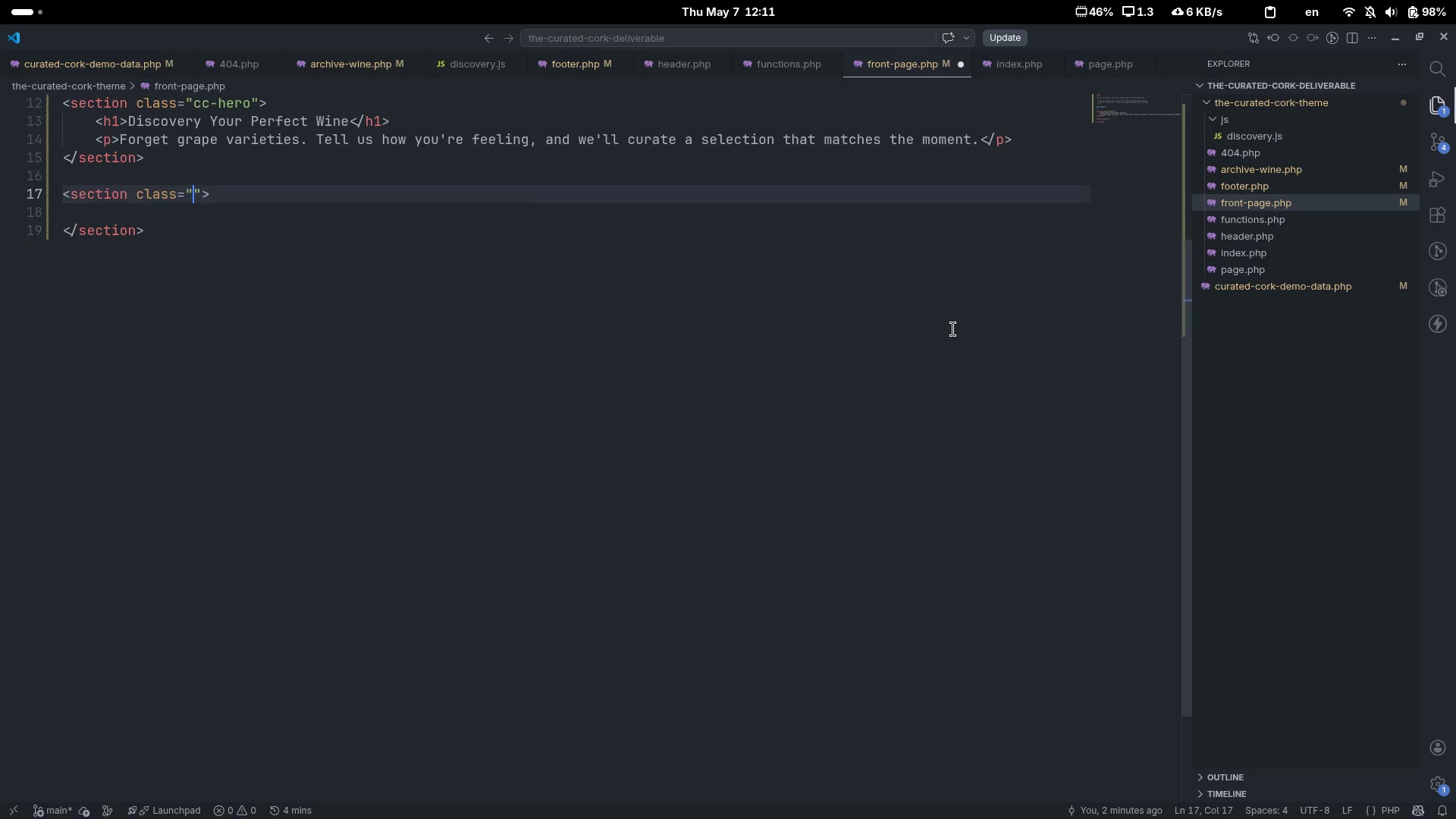 
key(ArrowLeft)
 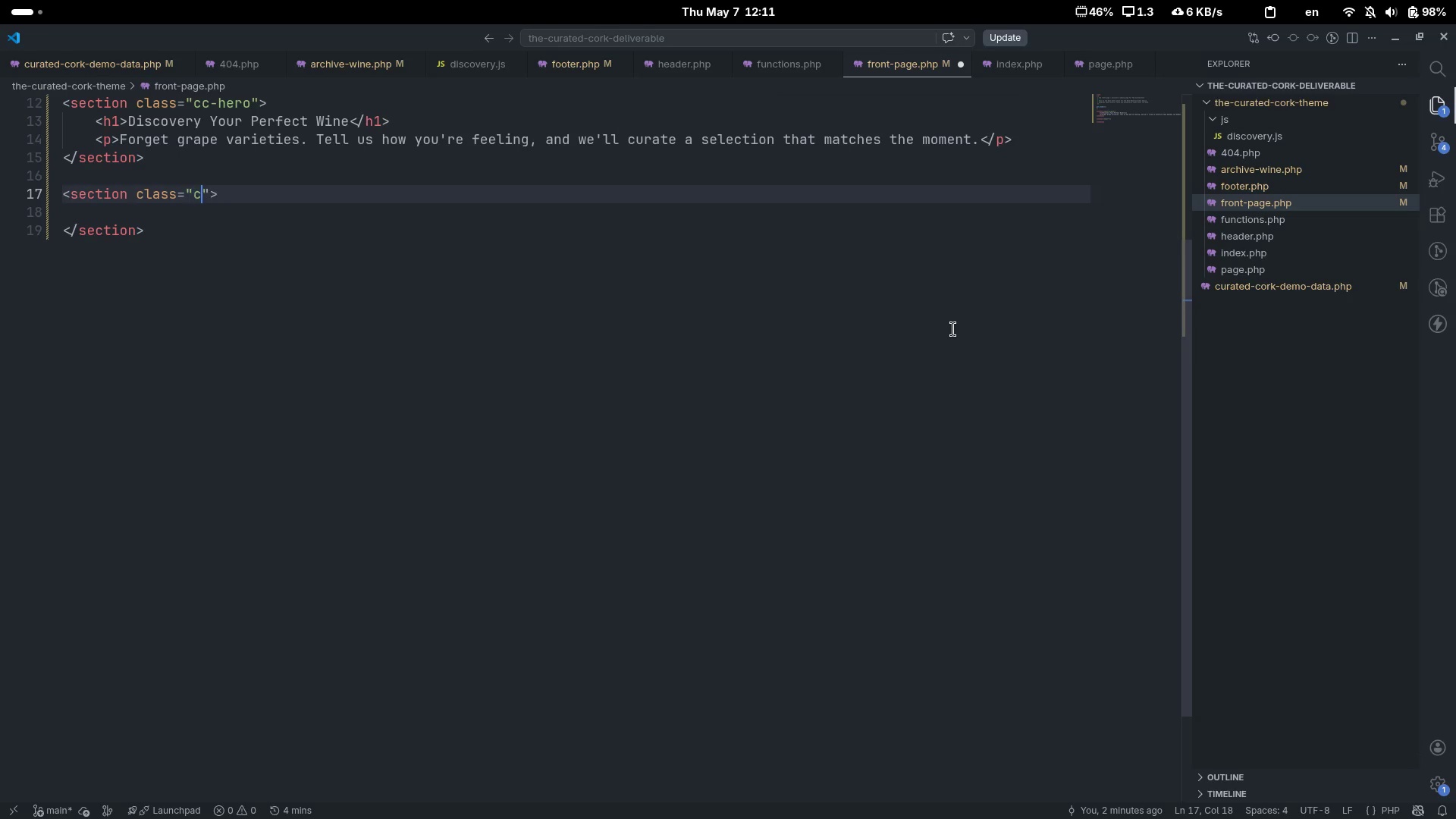 
type(cc-mood-section)
 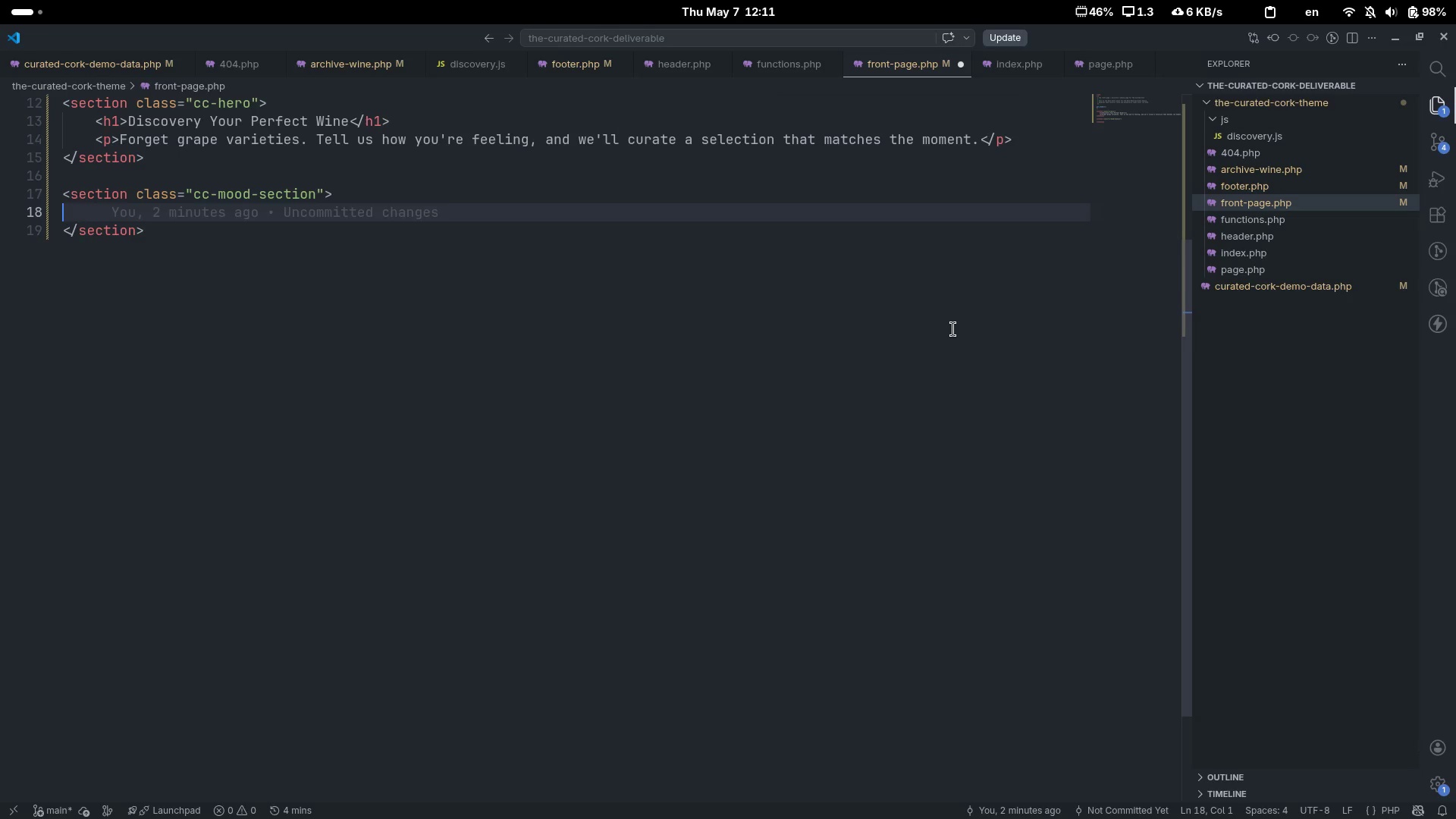 
key(ArrowDown)
 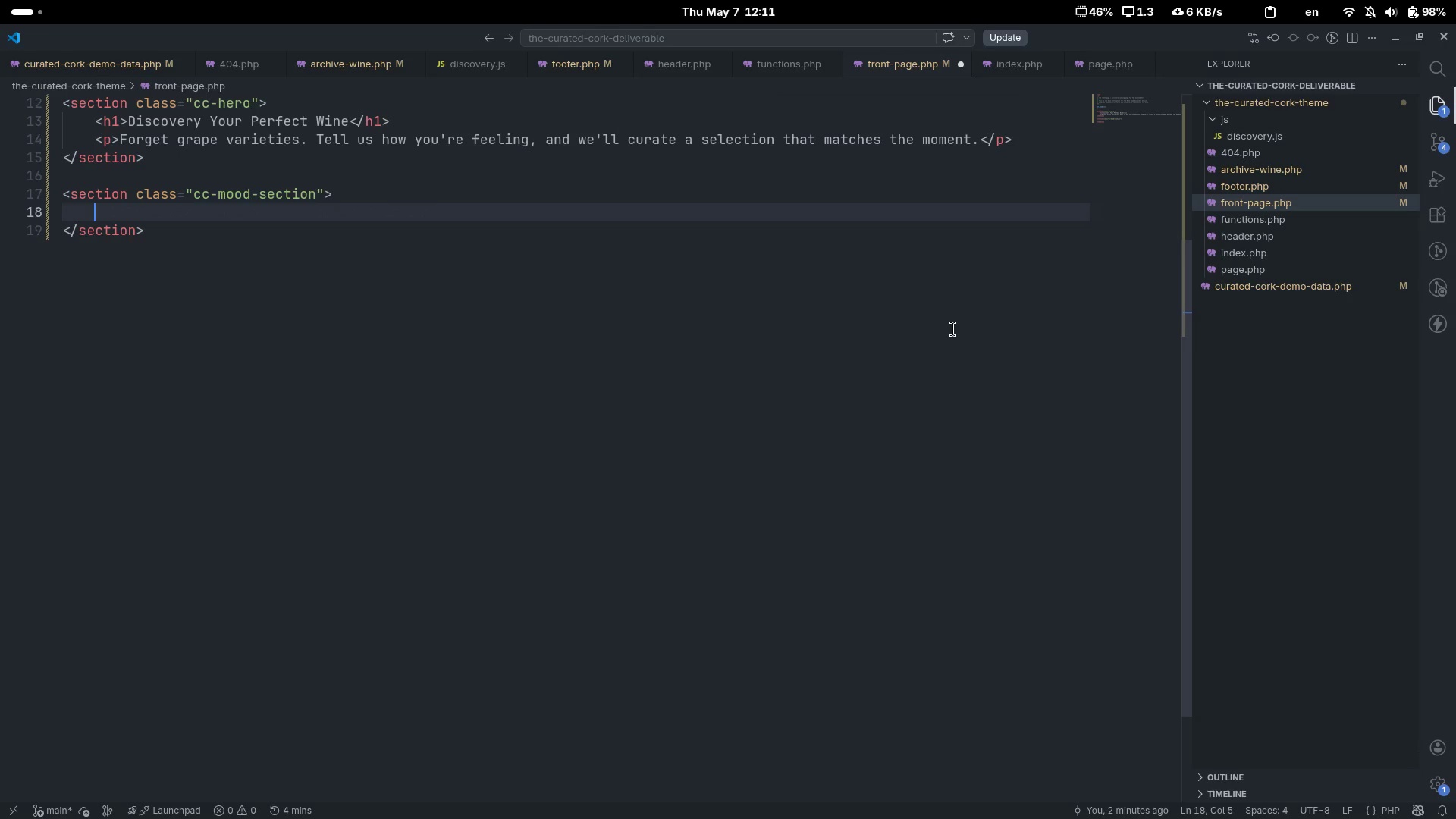 
key(Tab)
type(div)
key(Tab)
 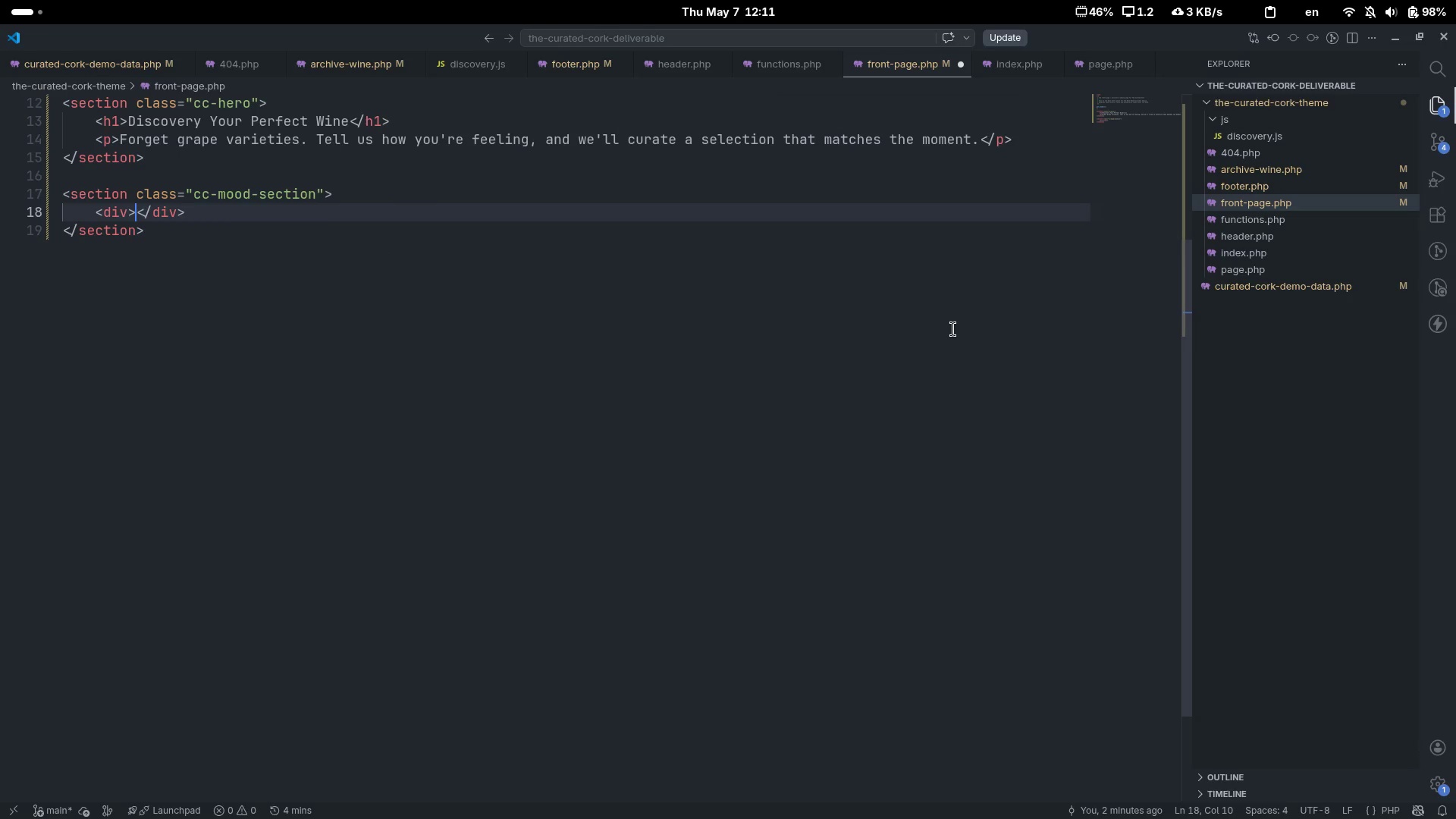 
key(ArrowLeft)
 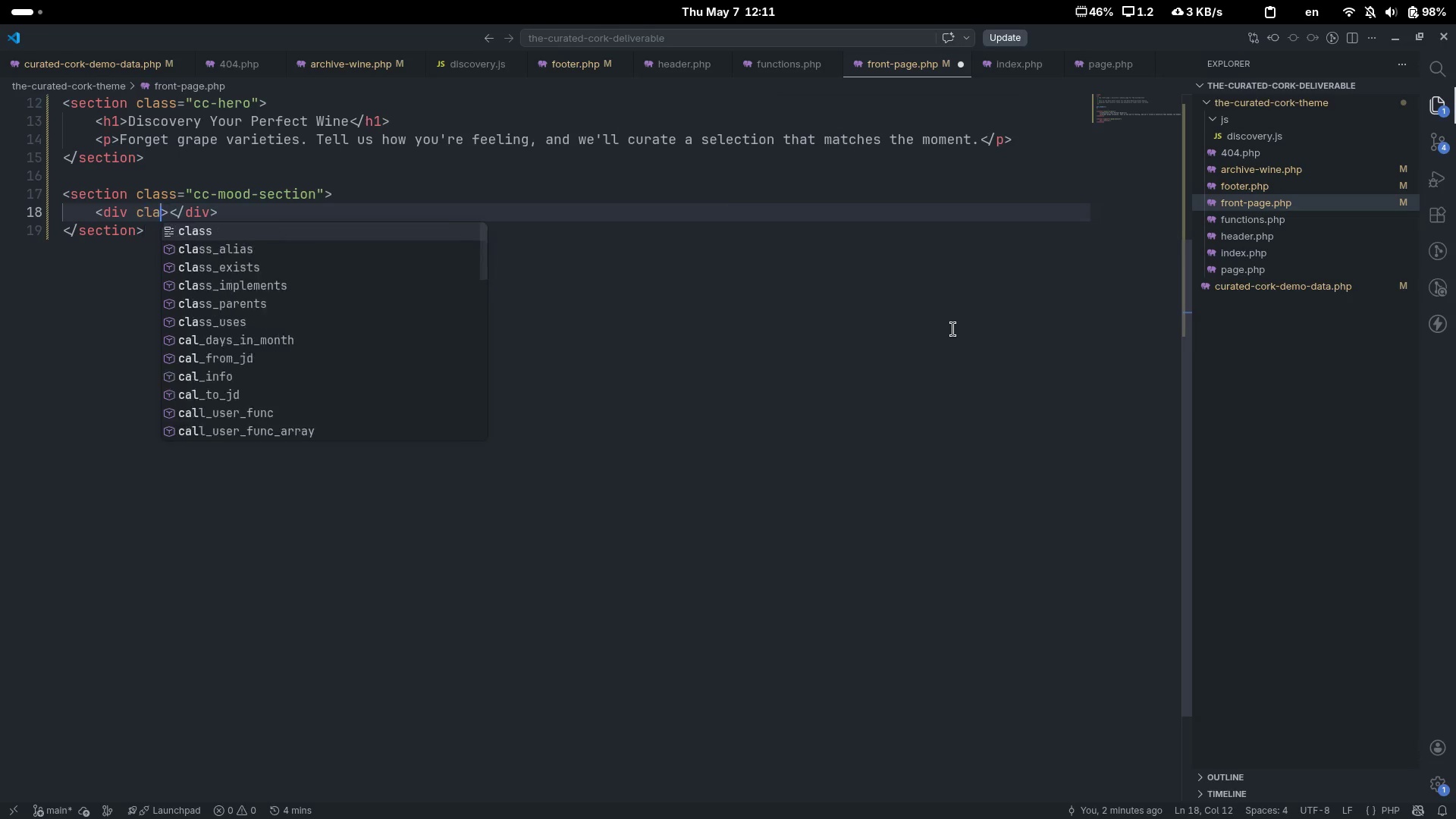 
type( clas)
key(Tab)
type(="")
 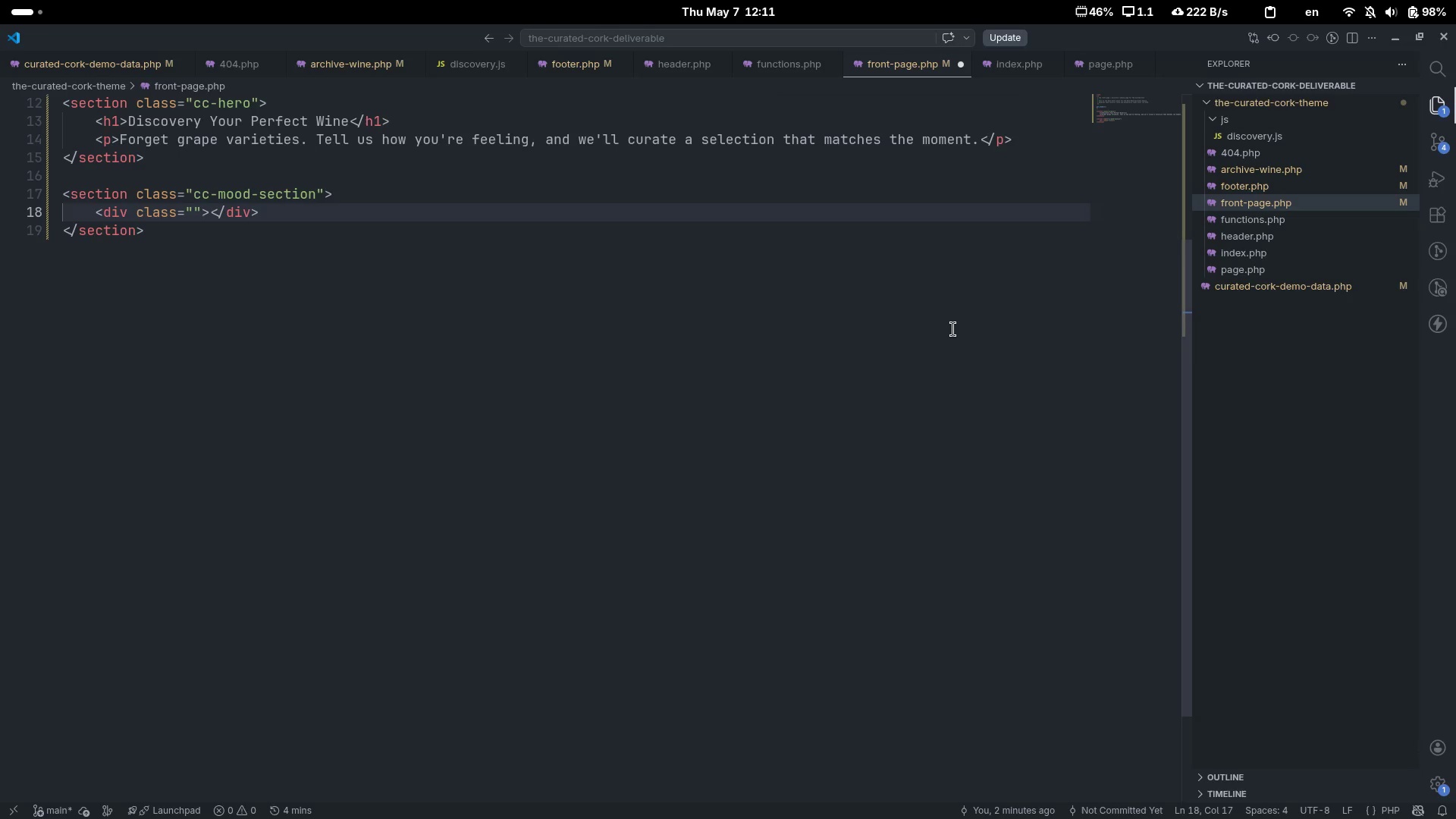 
 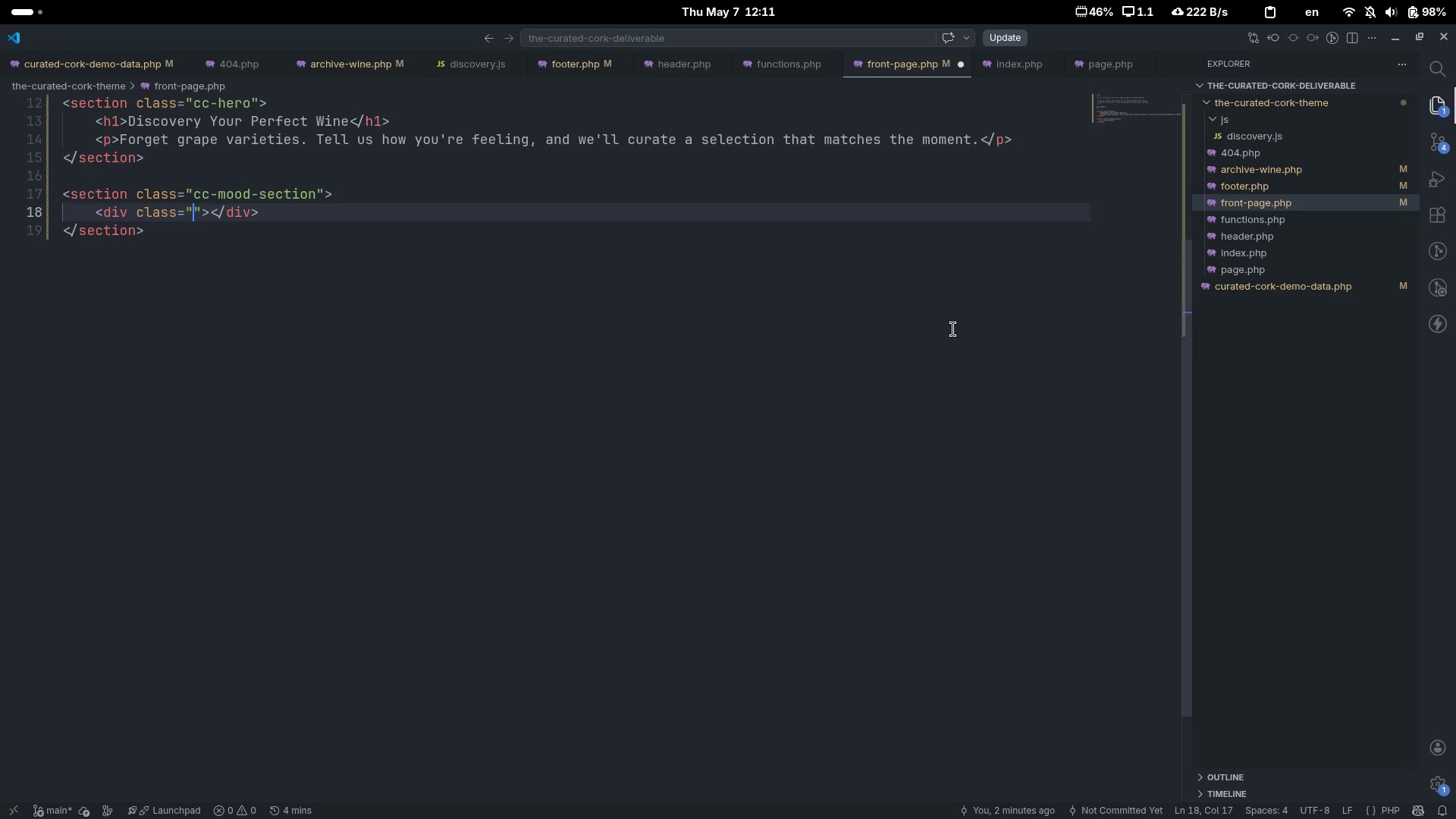 
key(ArrowLeft)
 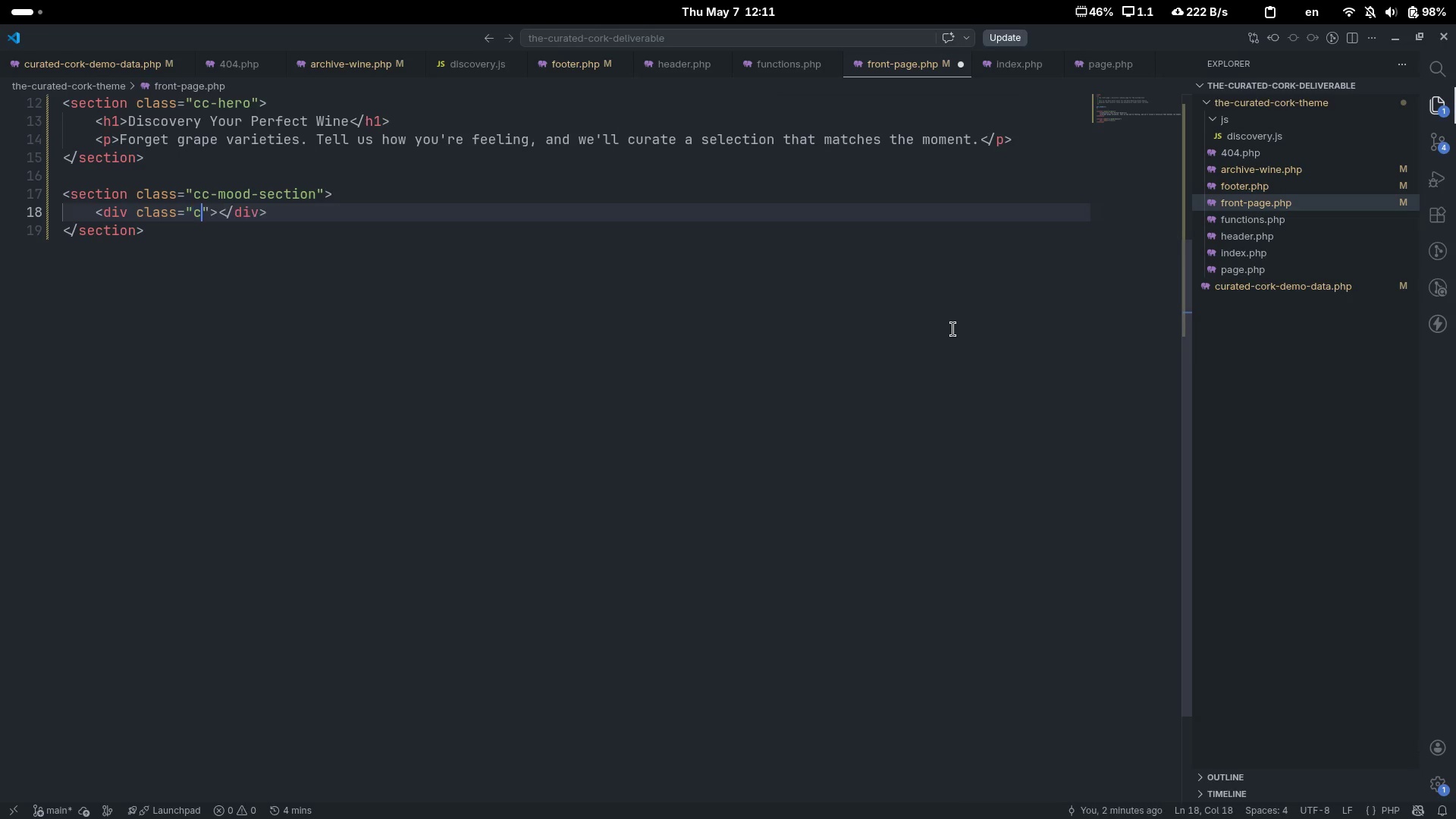 
type(cc-mood-section__title)
 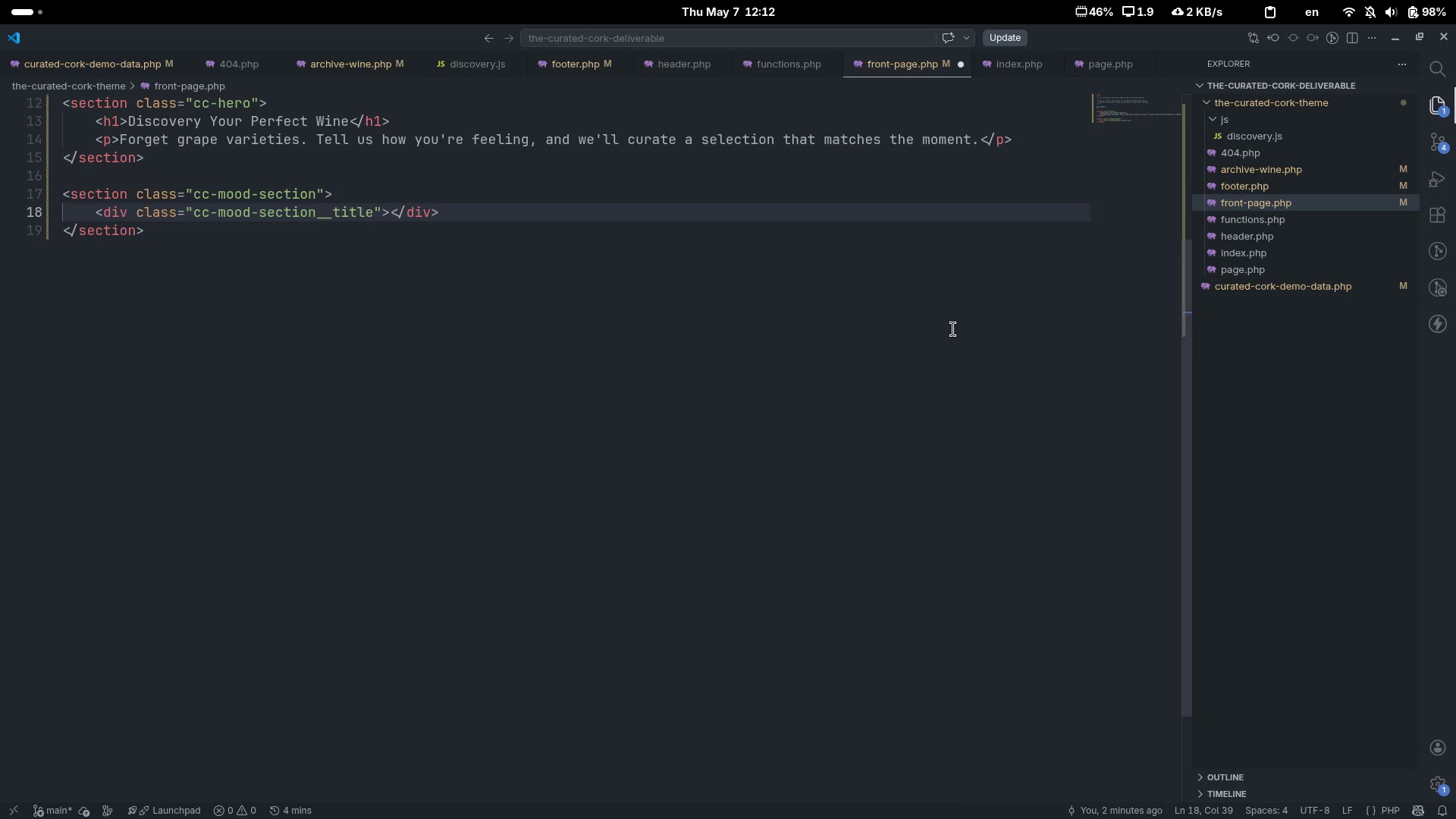 
wait(9.66)
 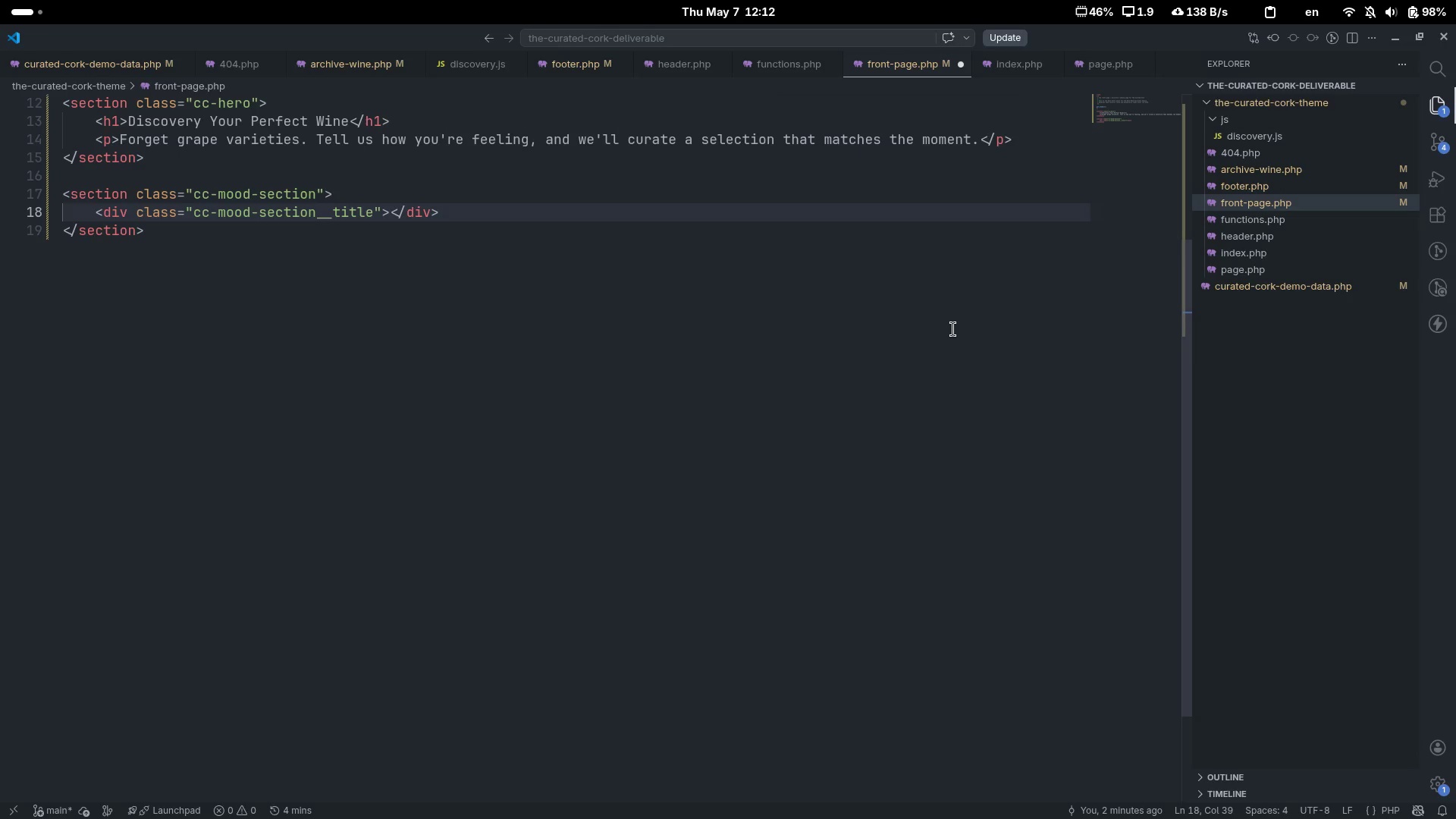 
key(ArrowRight)
 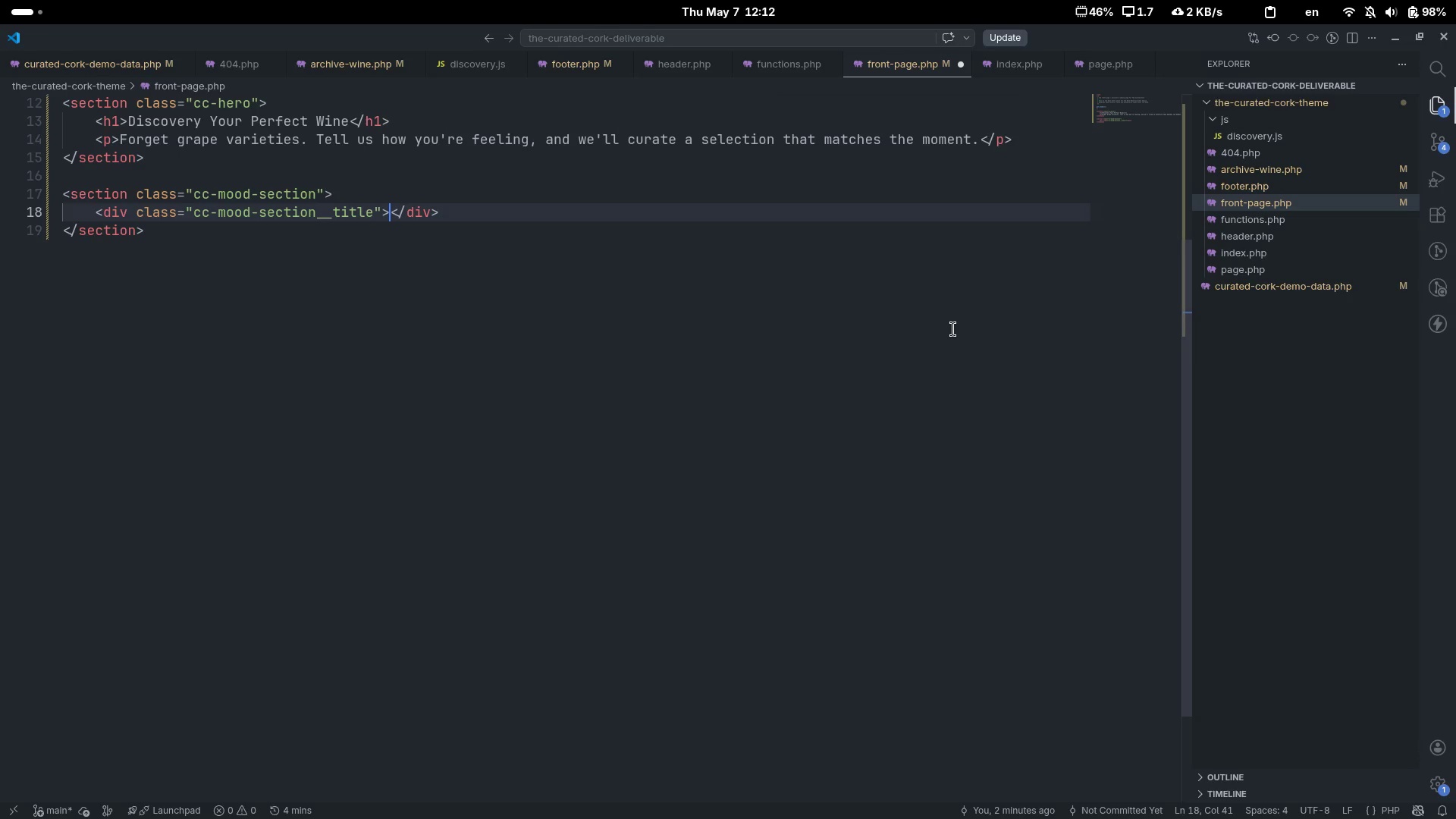 
key(ArrowRight)
 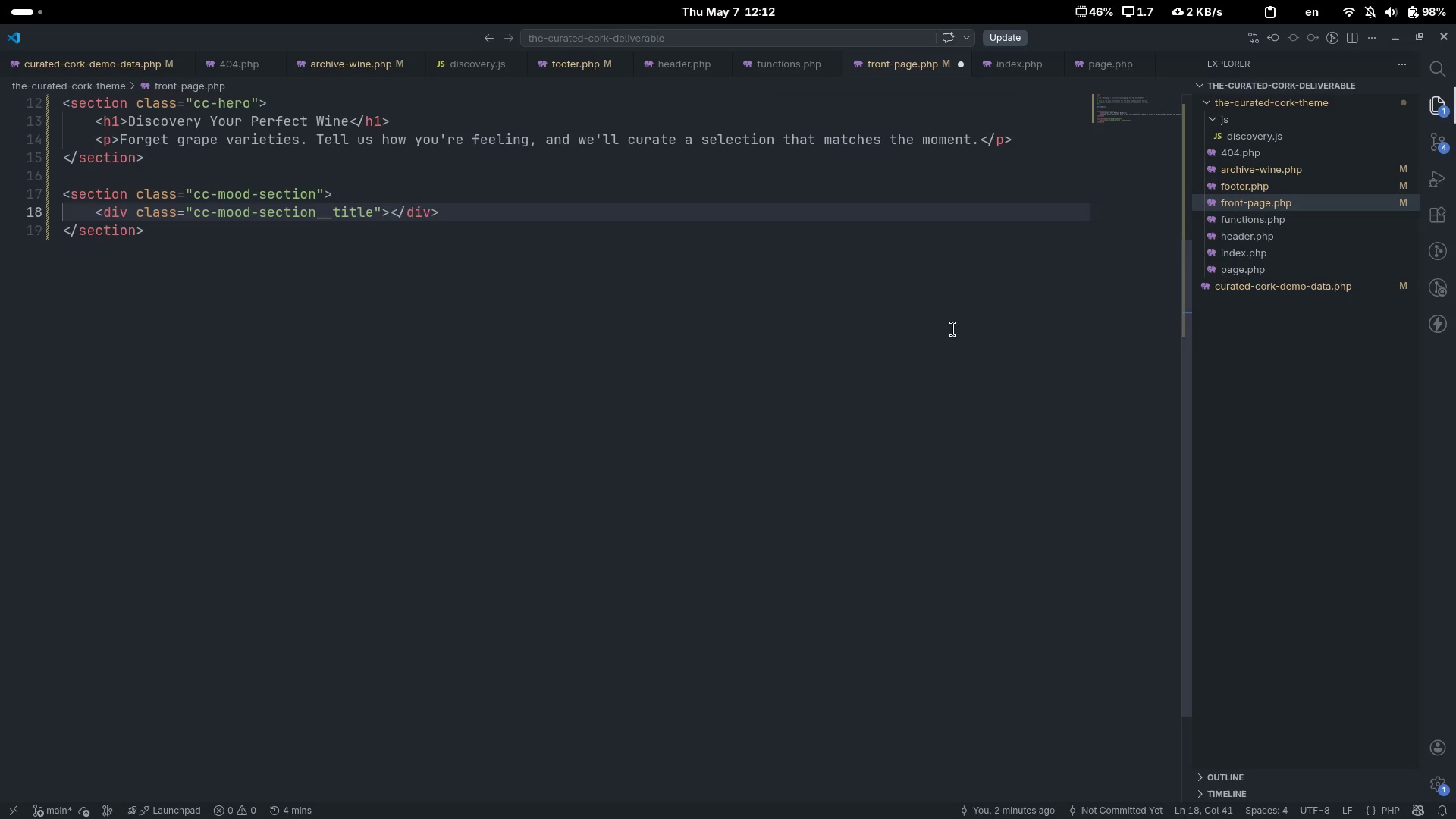 
type(Hw )
key(Backspace)
key(Backspace)
type(w)
key(Backspace)
type(ow are you feeling tonight?)
key(Escape)
 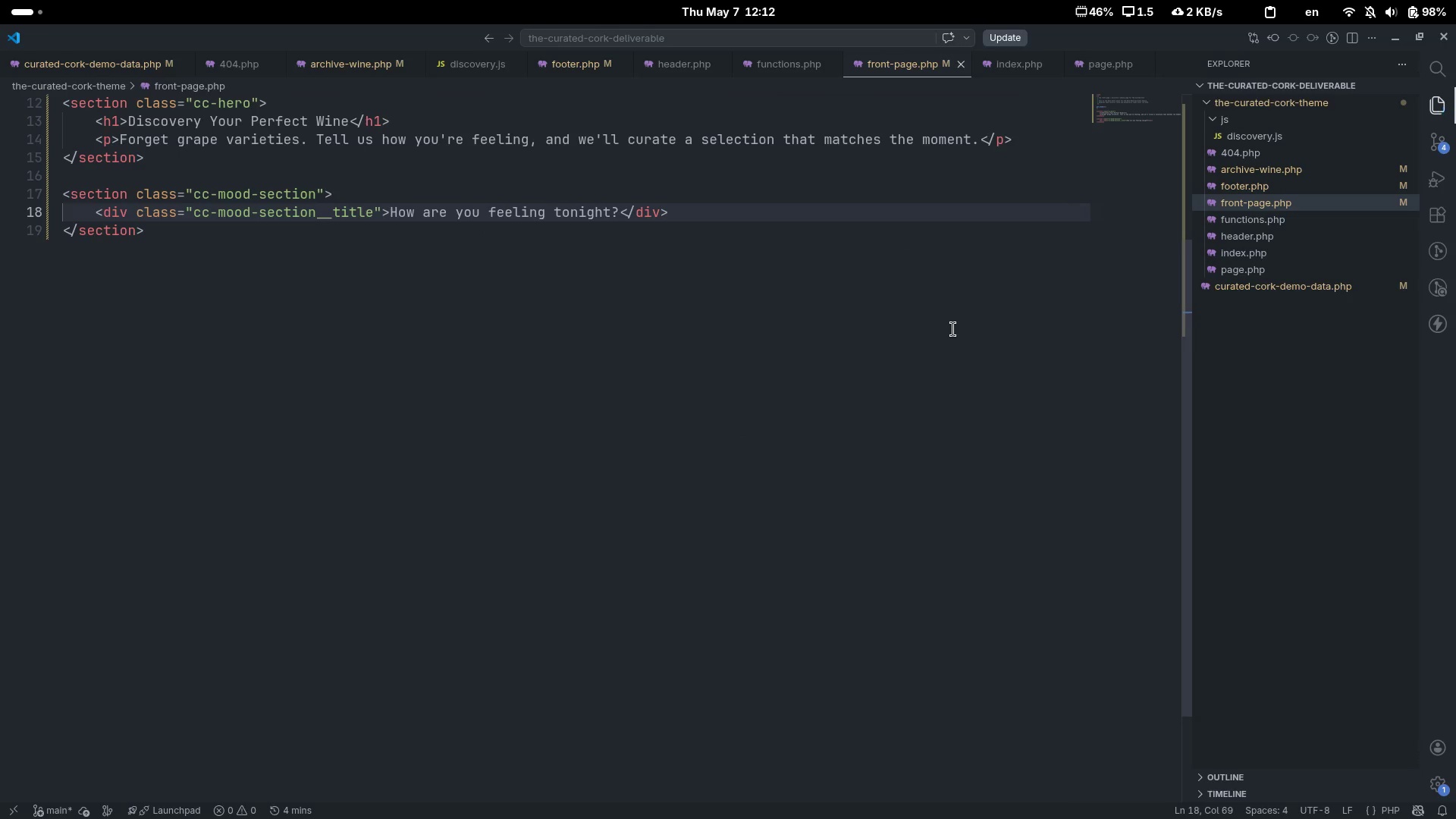 
key(Control+ControlLeft)
 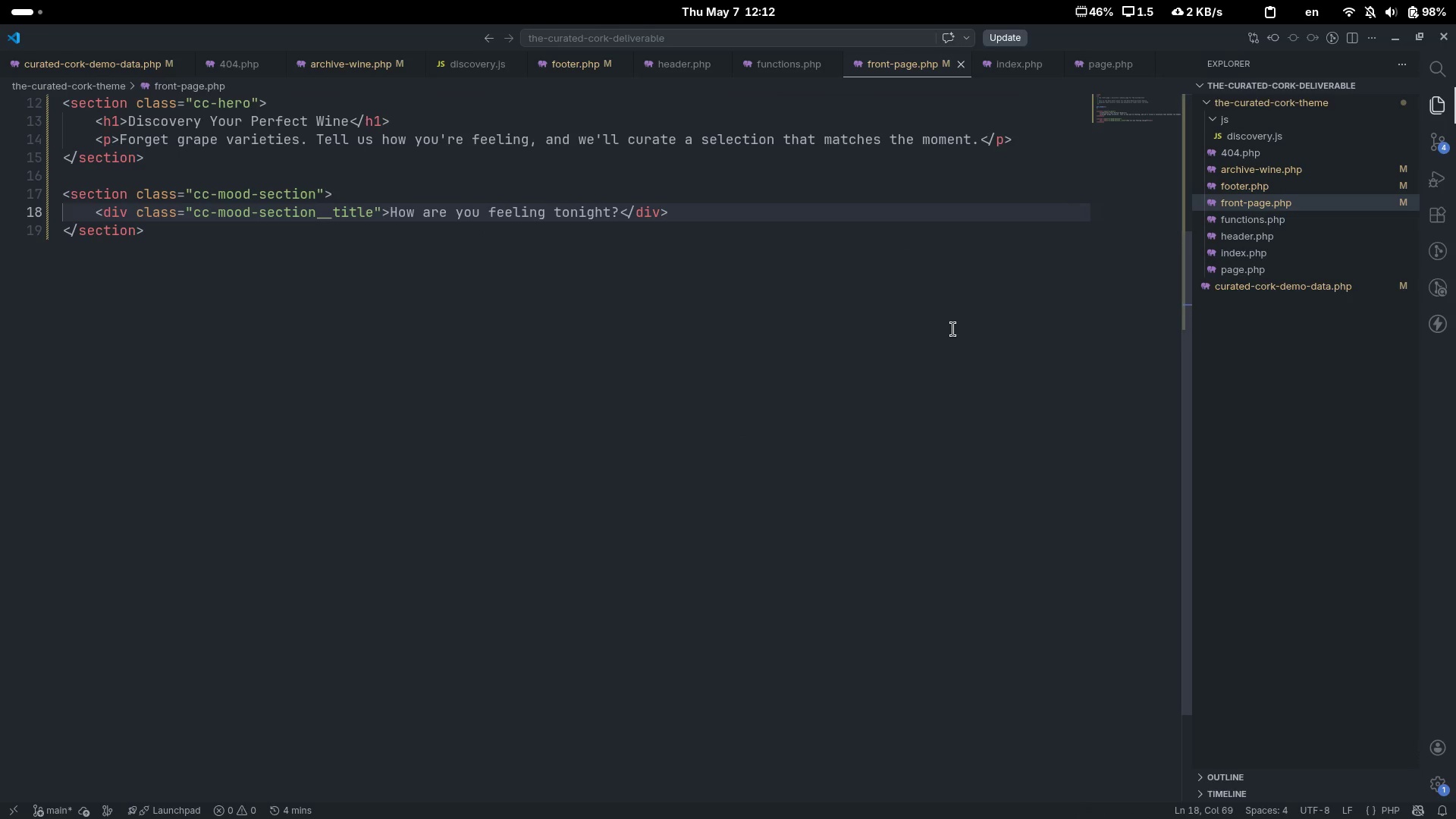 
key(Control+S)
 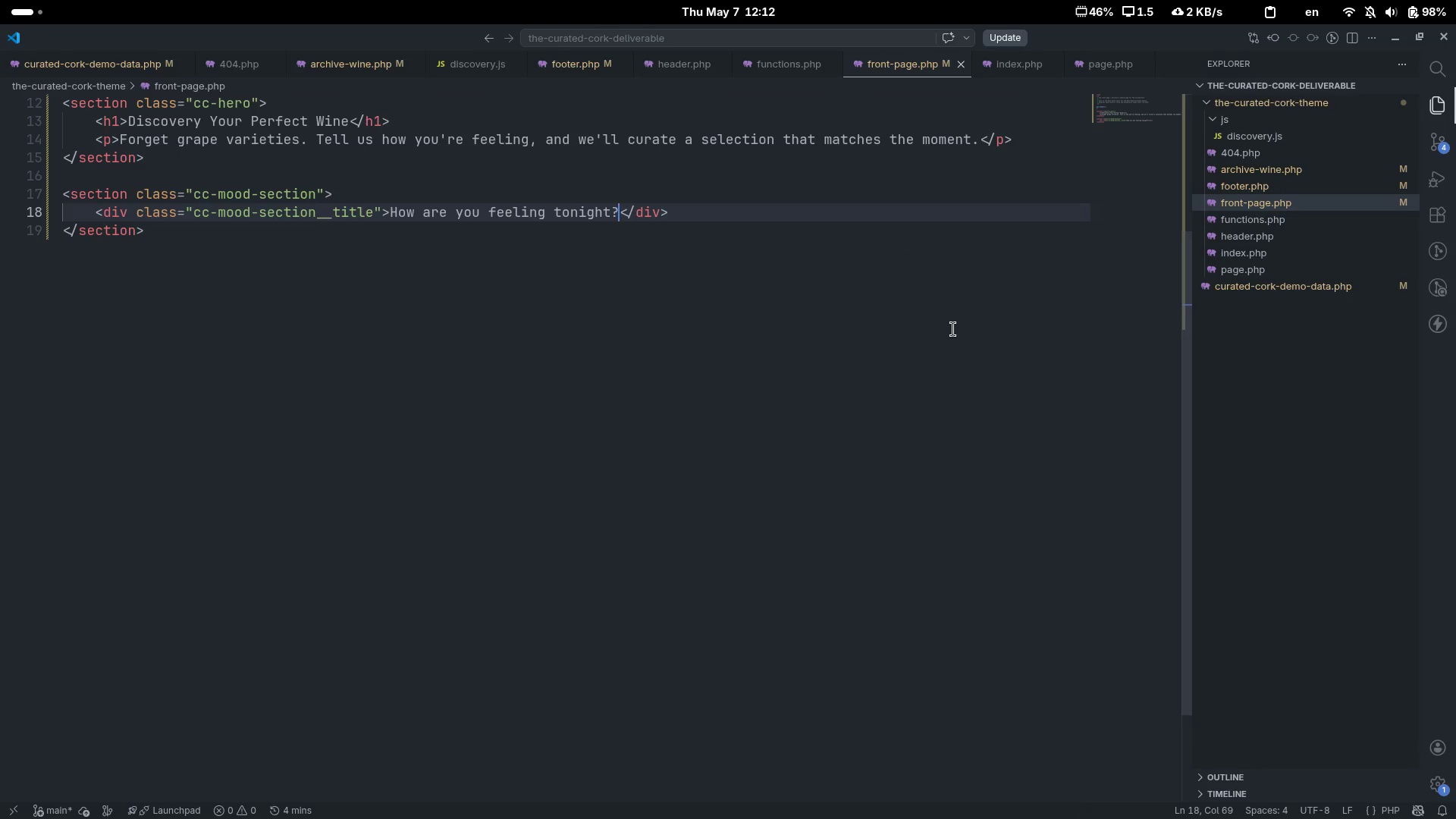 
key(Control+ControlLeft)
 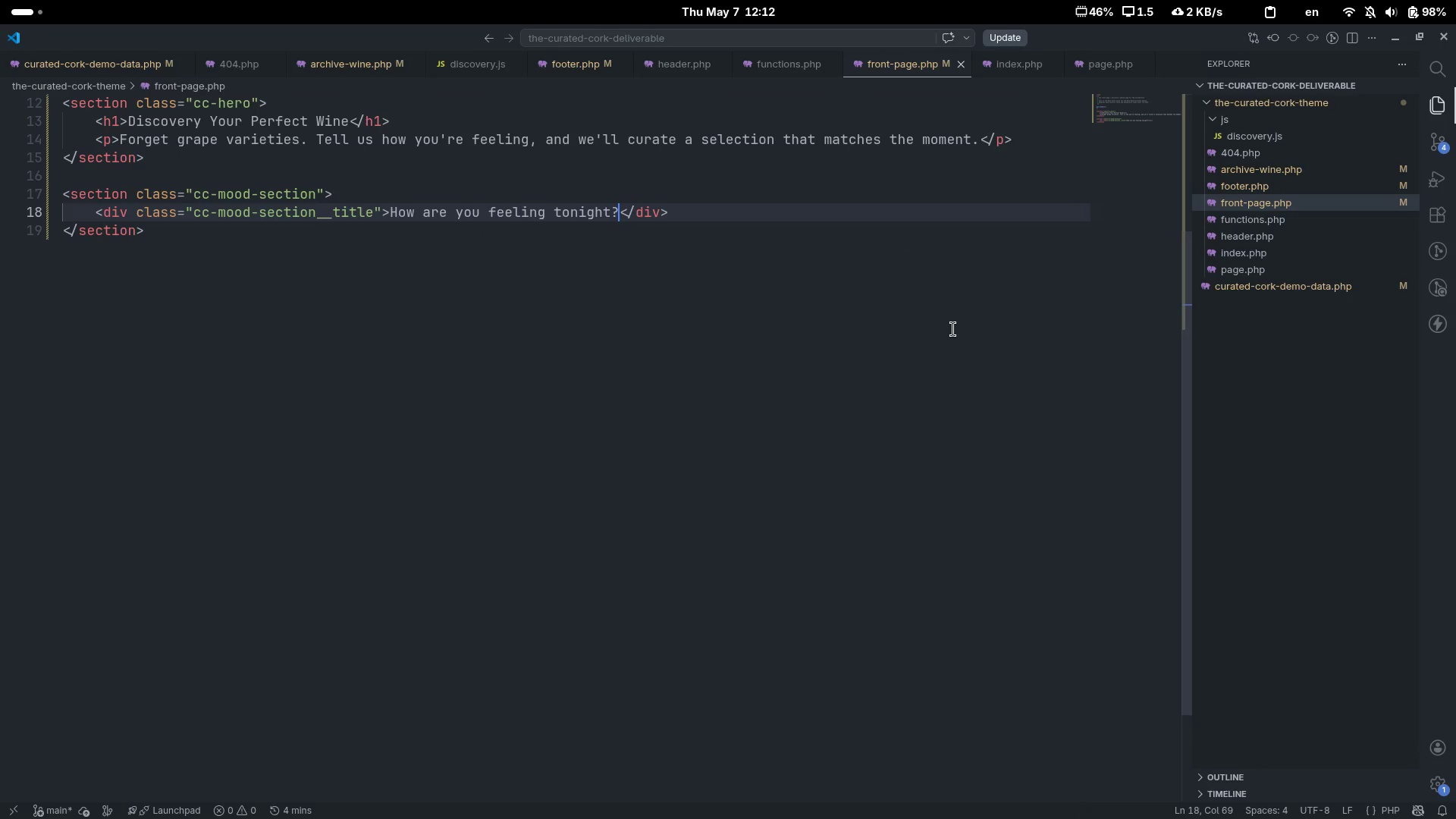 
key(Control+S)
 